 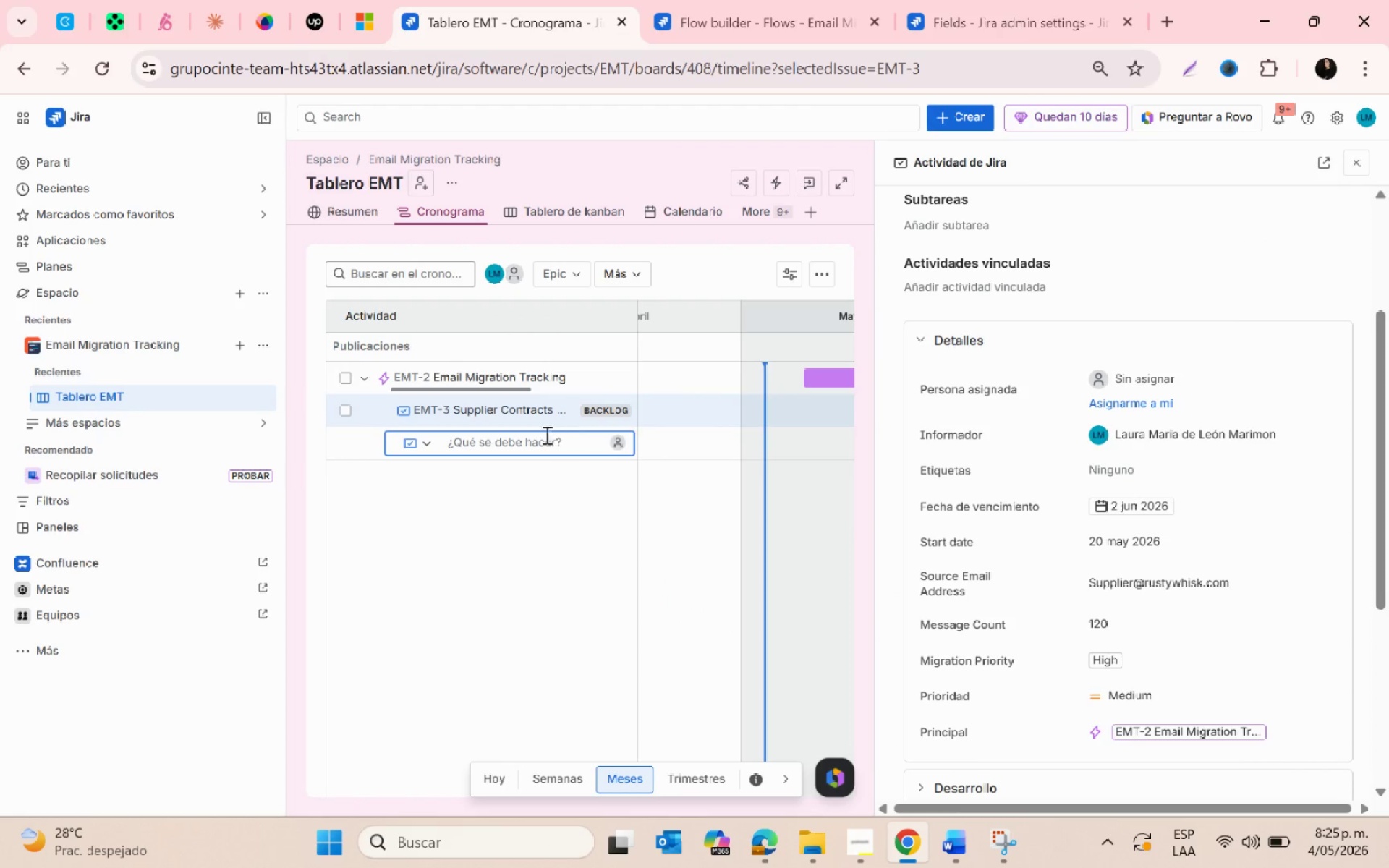 
type(Healh)
key(Backspace)
type(th)
 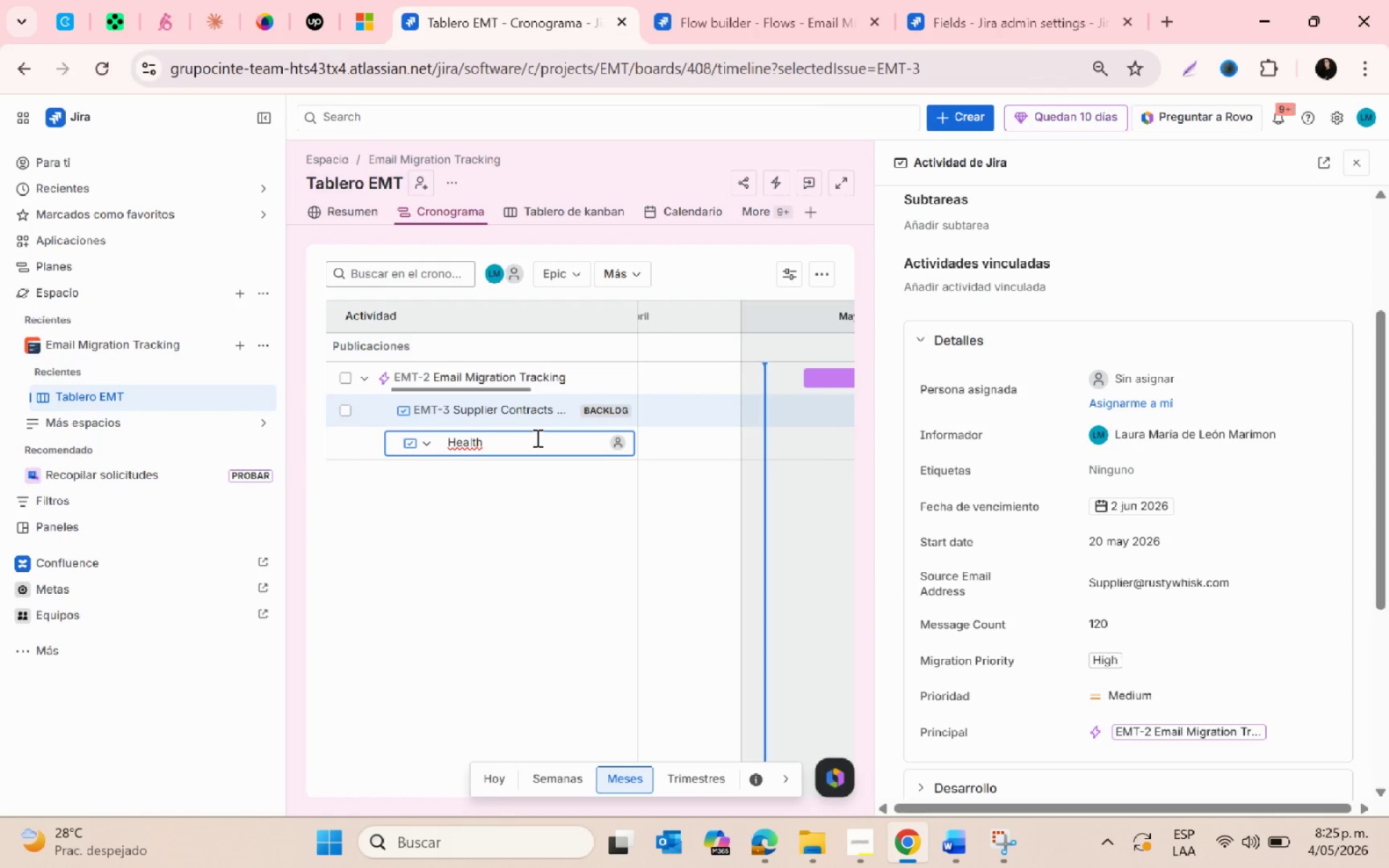 
type( Dept Records)
 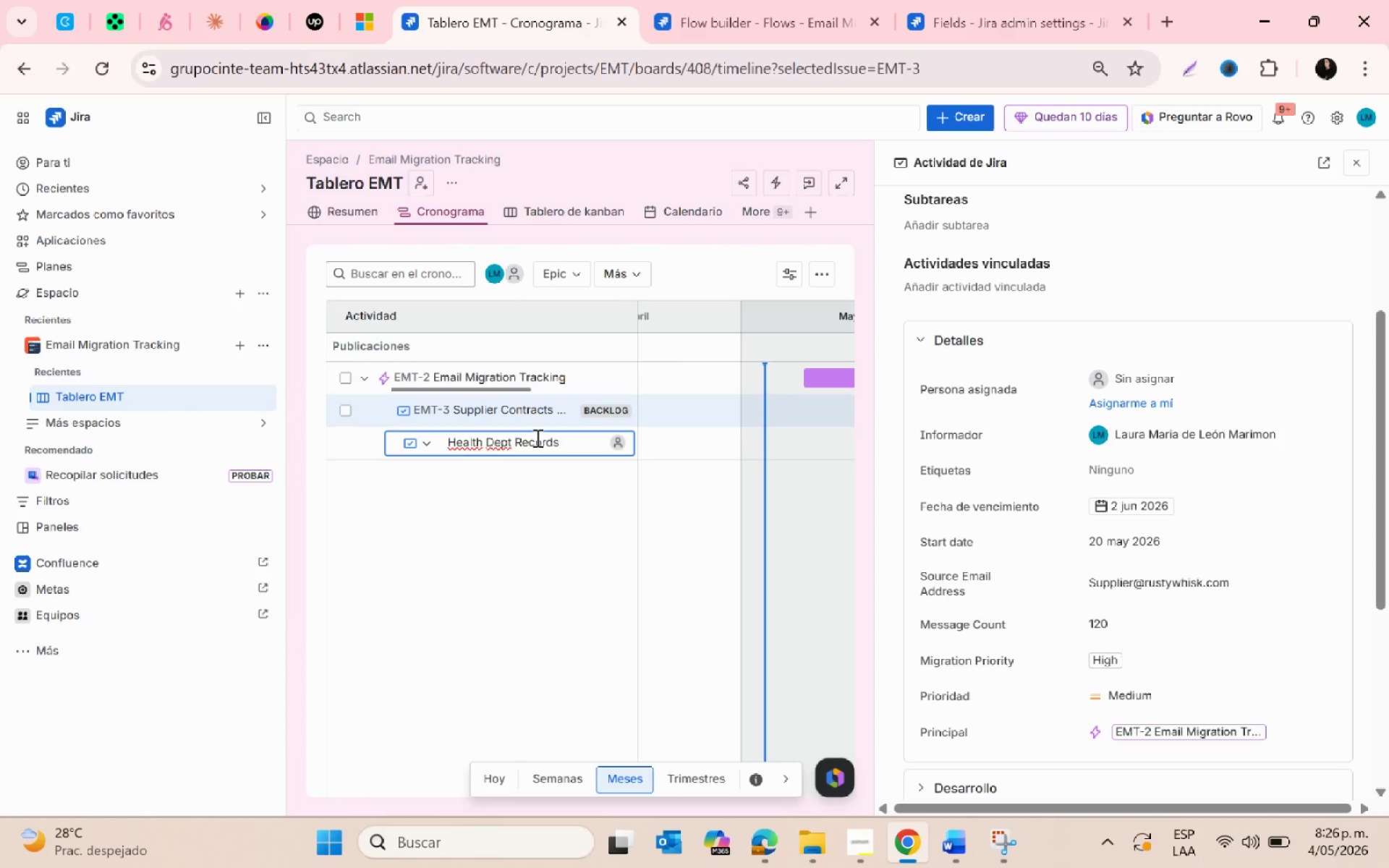 
key(Enter)
 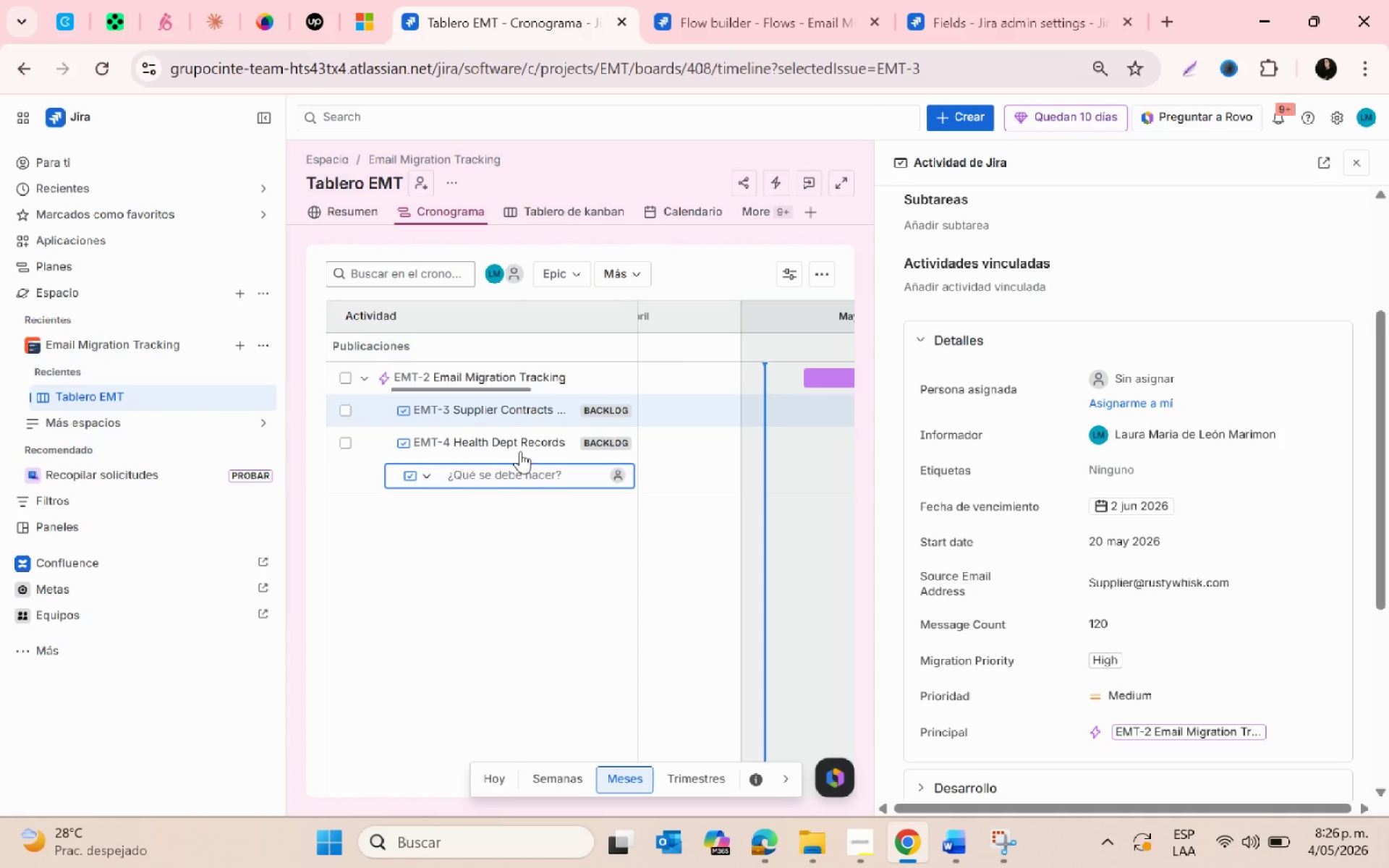 
left_click([519, 450])
 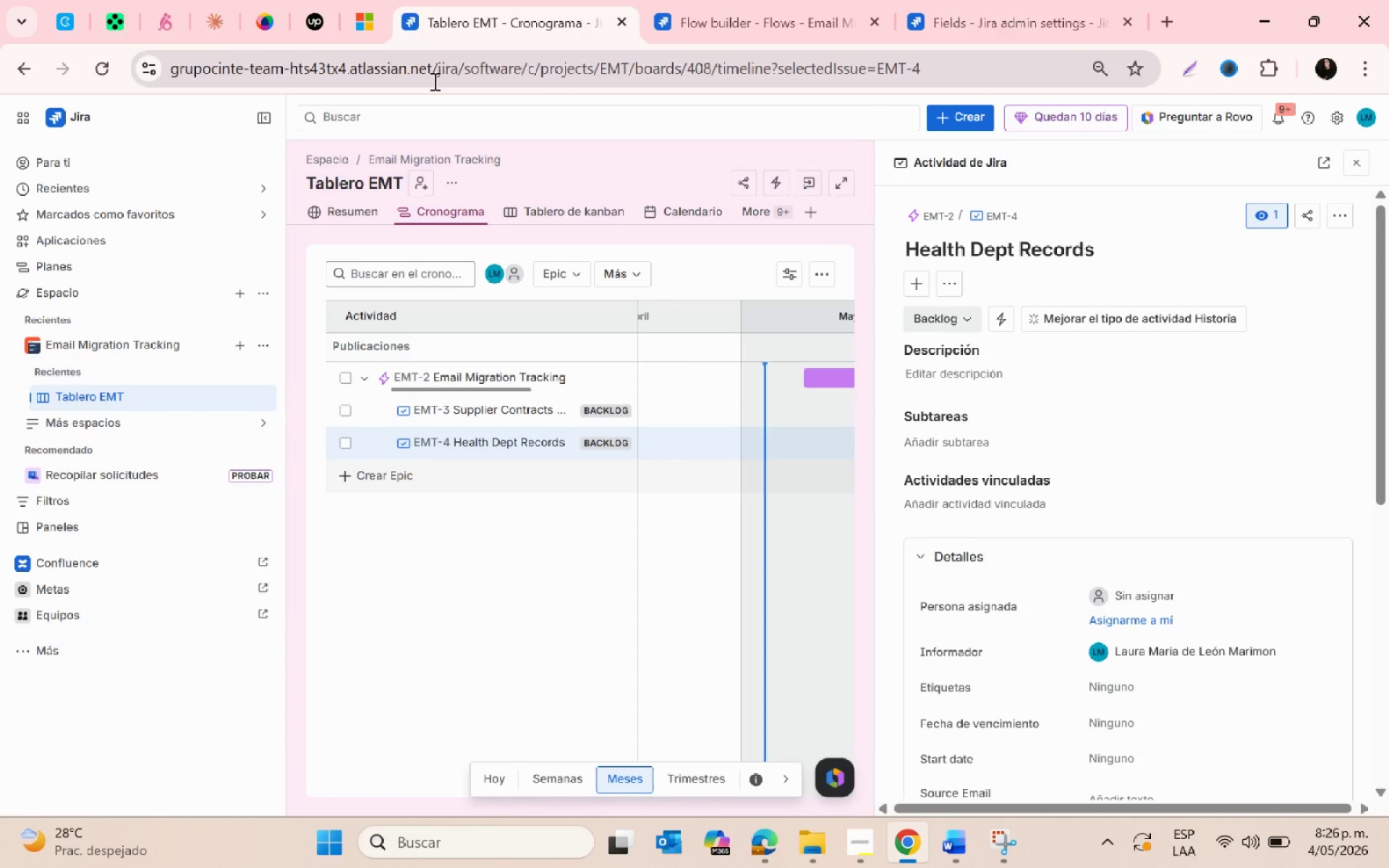 
wait(5.67)
 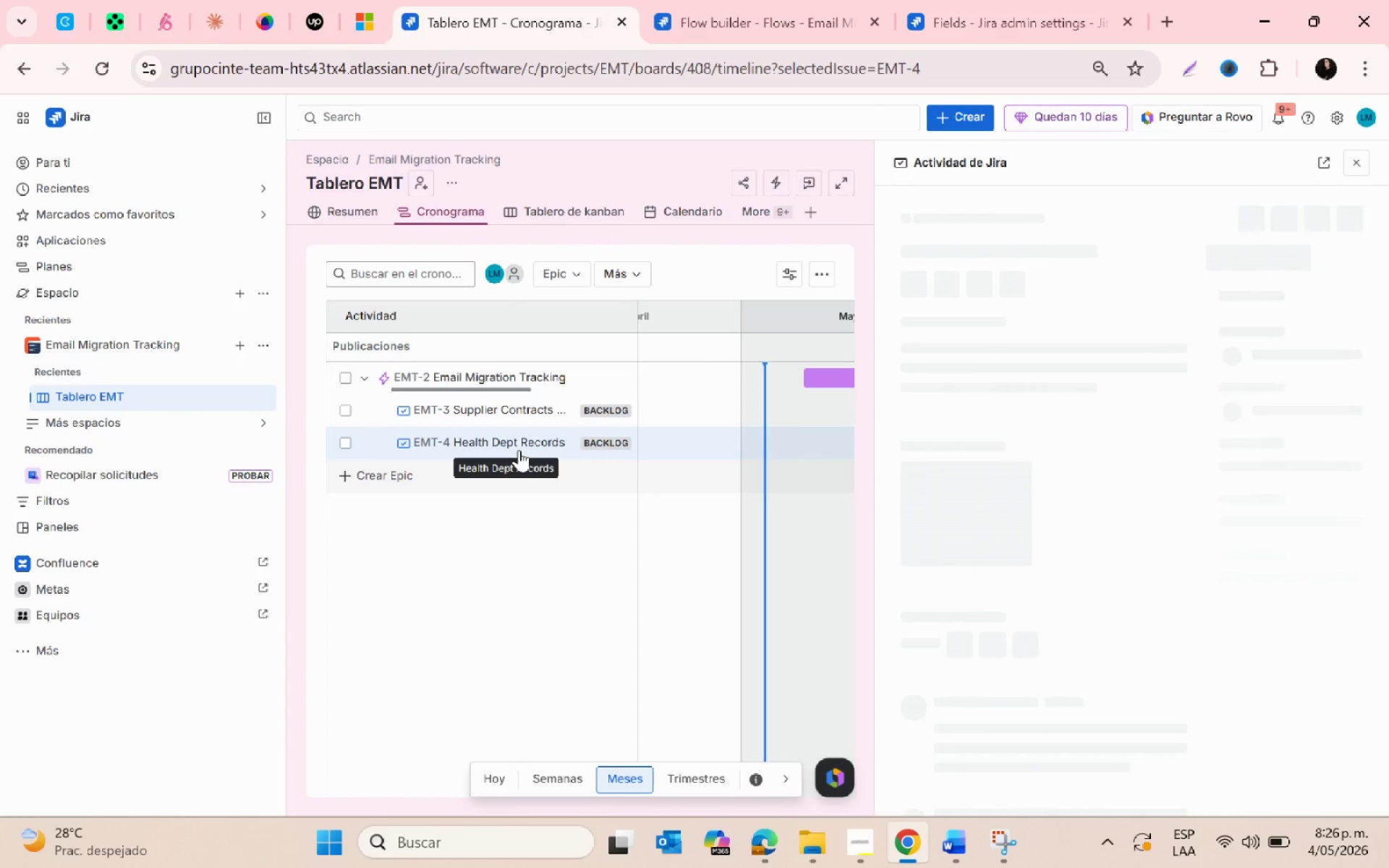 
scroll: coordinate [1076, 367], scroll_direction: down, amount: 4.0
 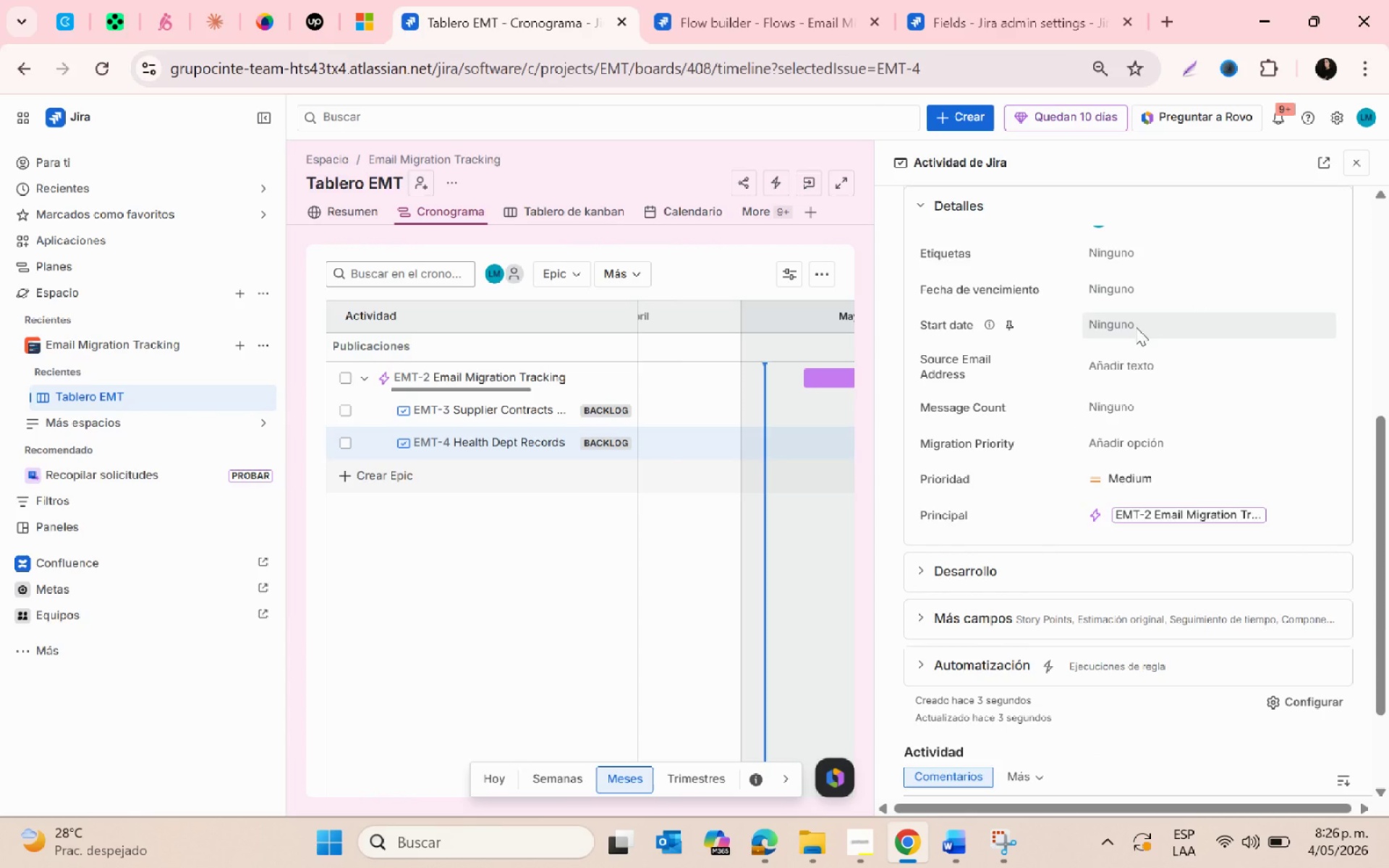 
left_click([1139, 367])
 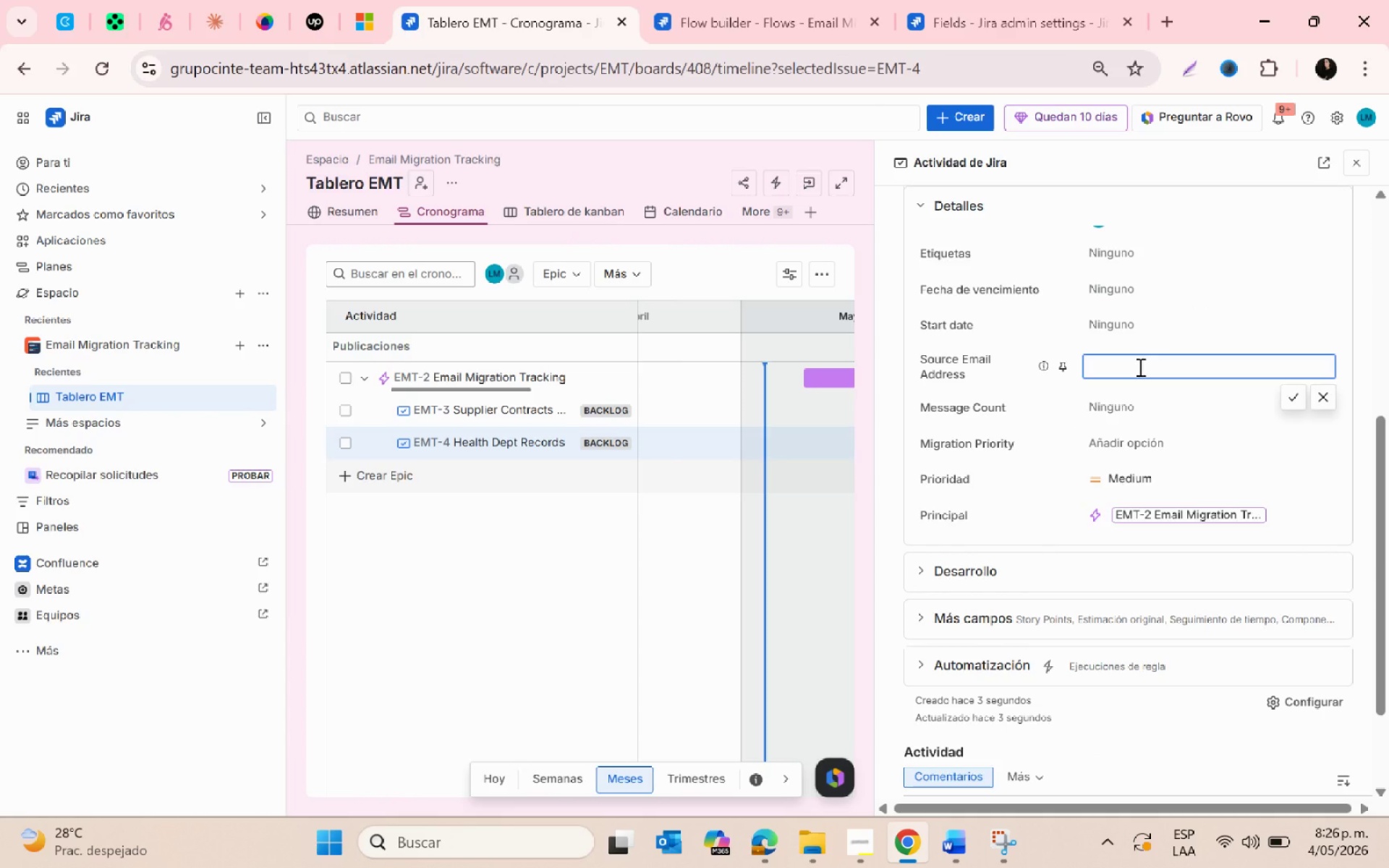 
type(hela)
key(Backspace)
type(th)
 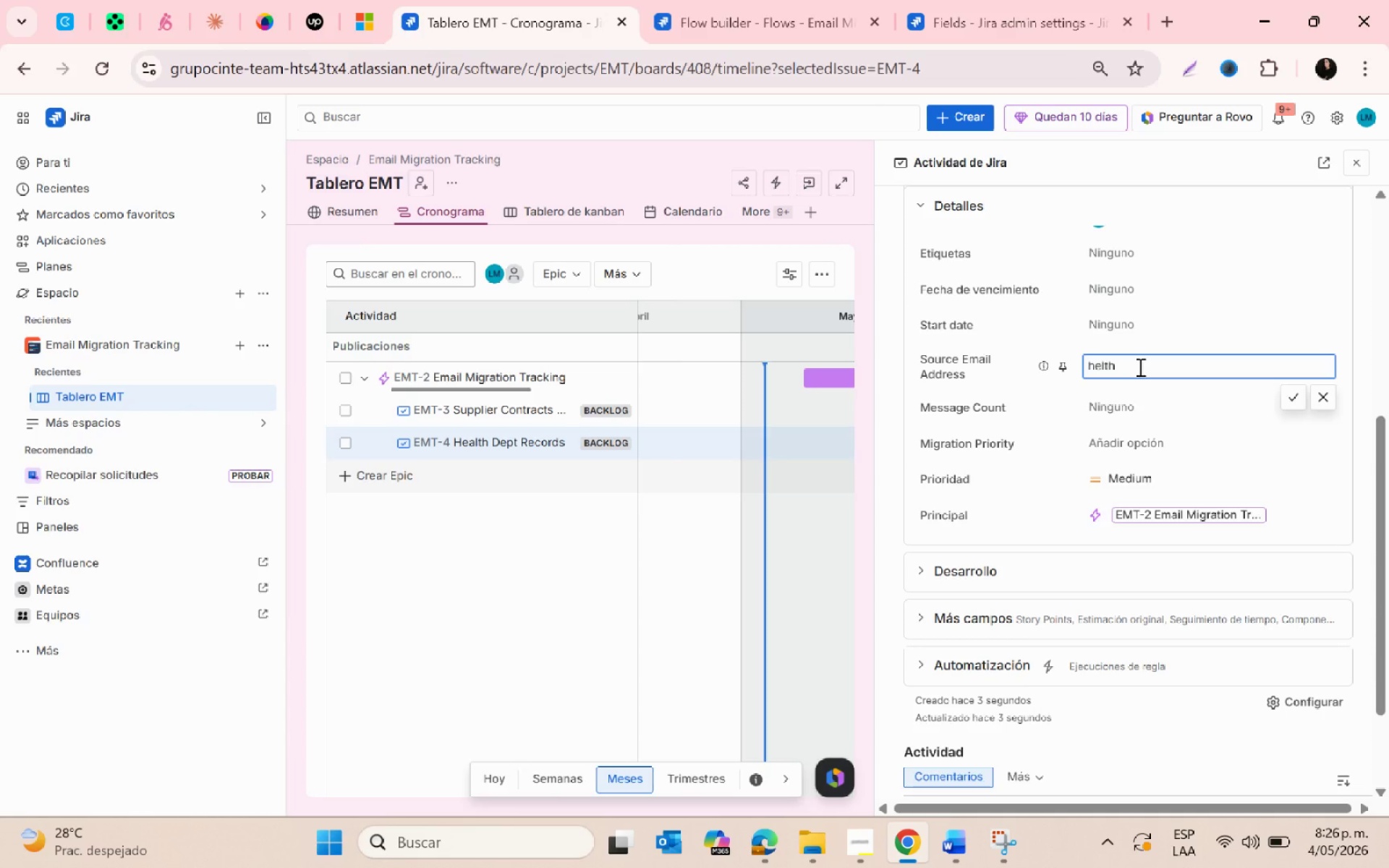 
key(Control+ControlLeft)
 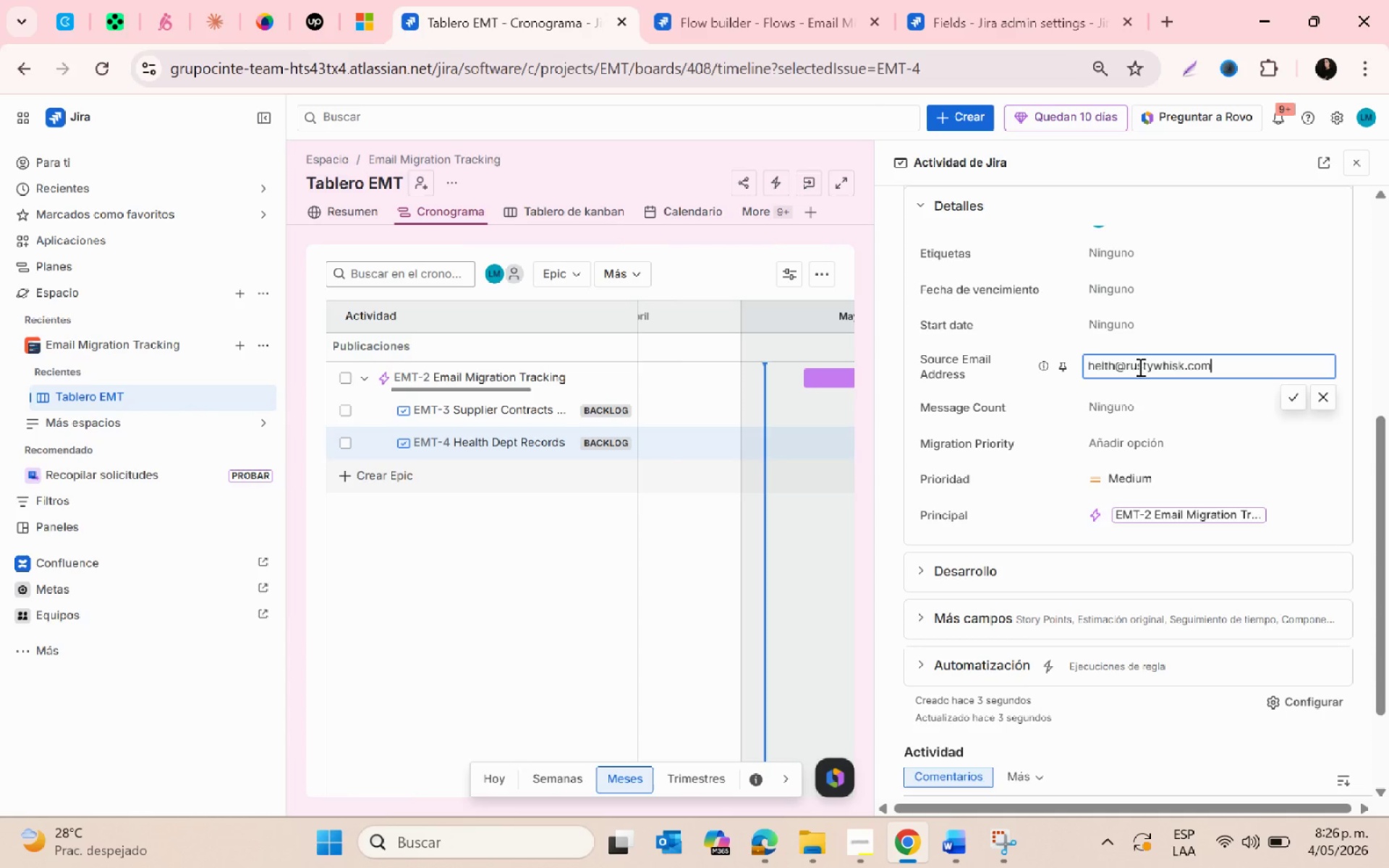 
key(Control+V)
 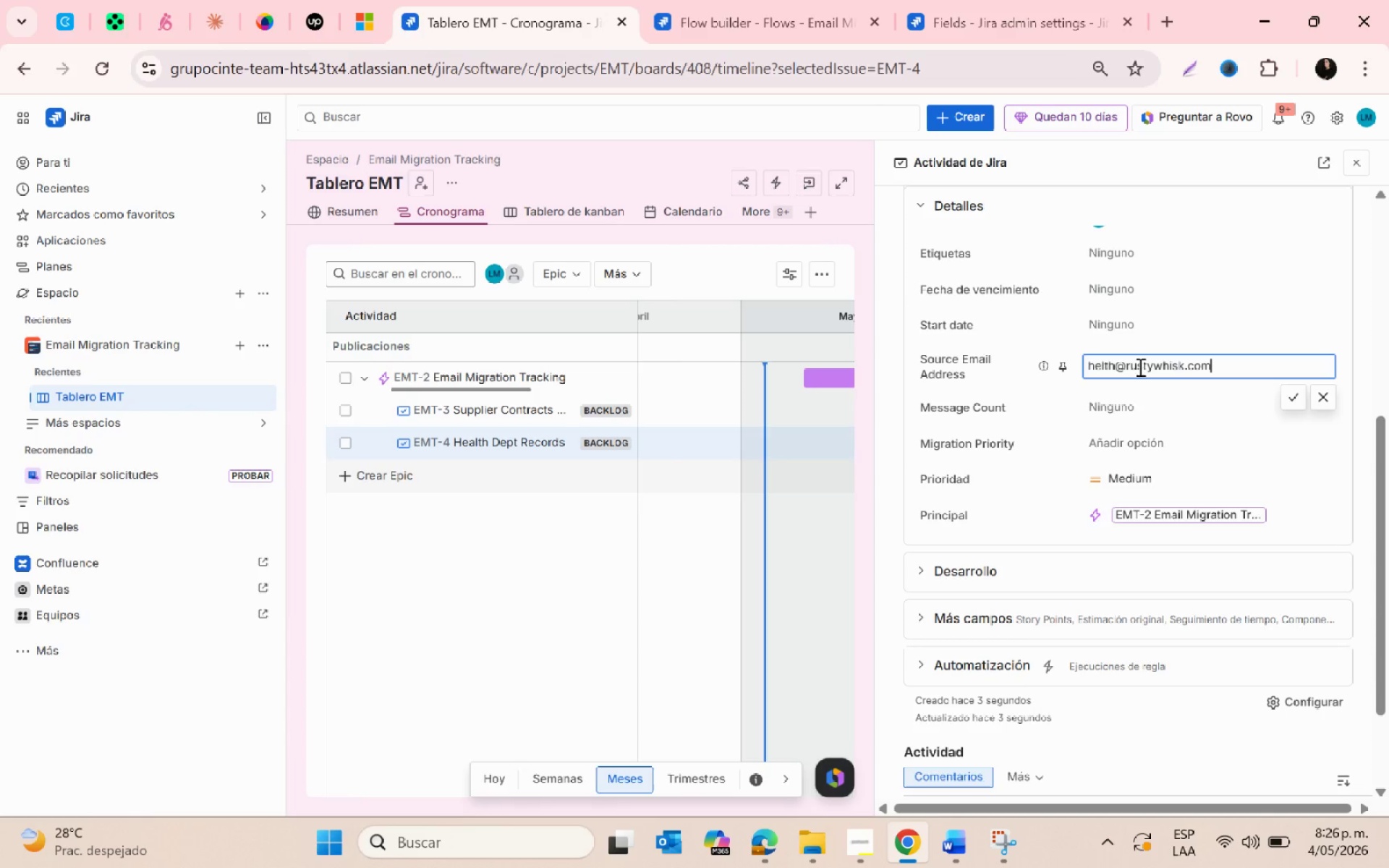 
wait(8.22)
 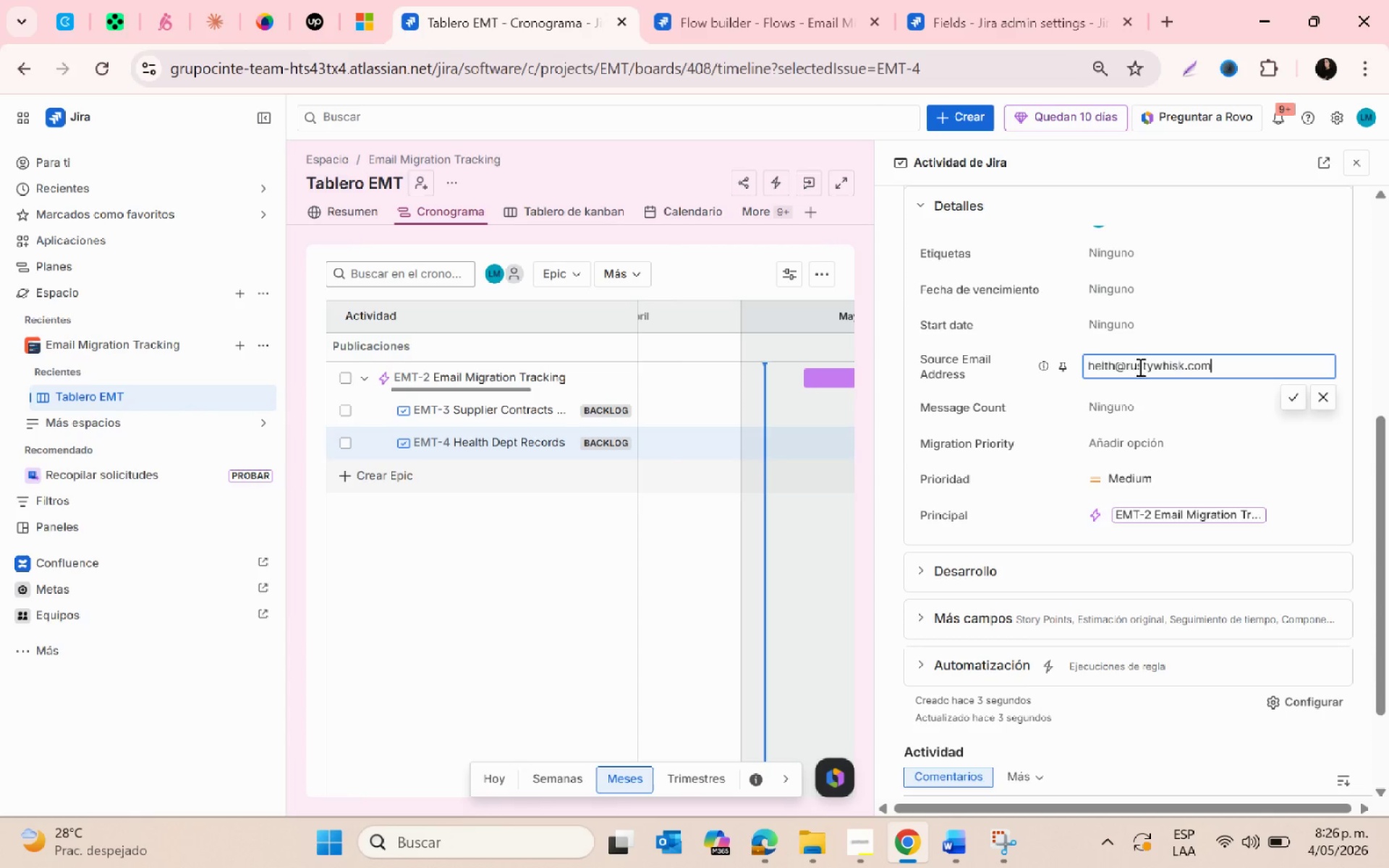 
left_click([1141, 398])
 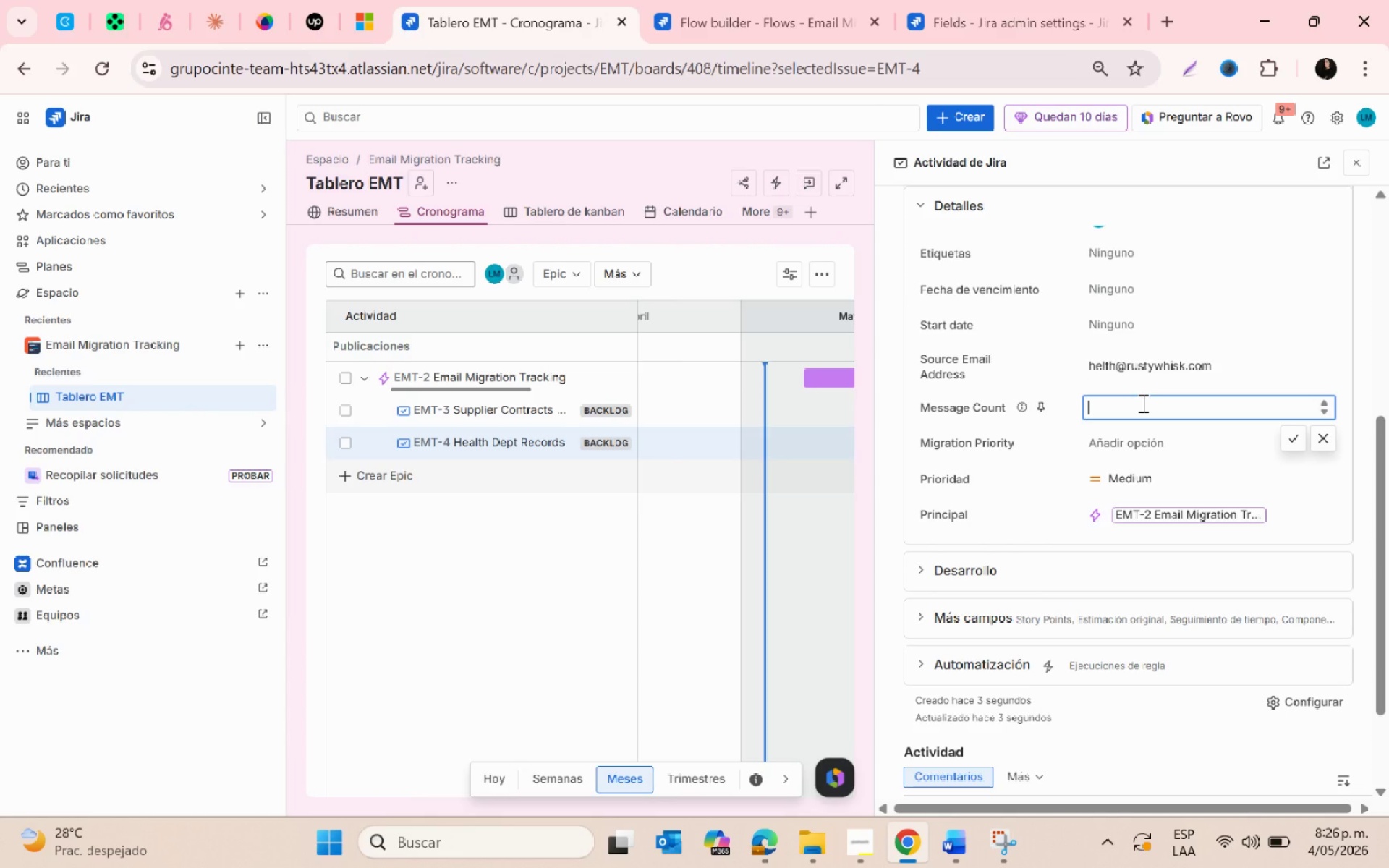 
left_click([1106, 373])
 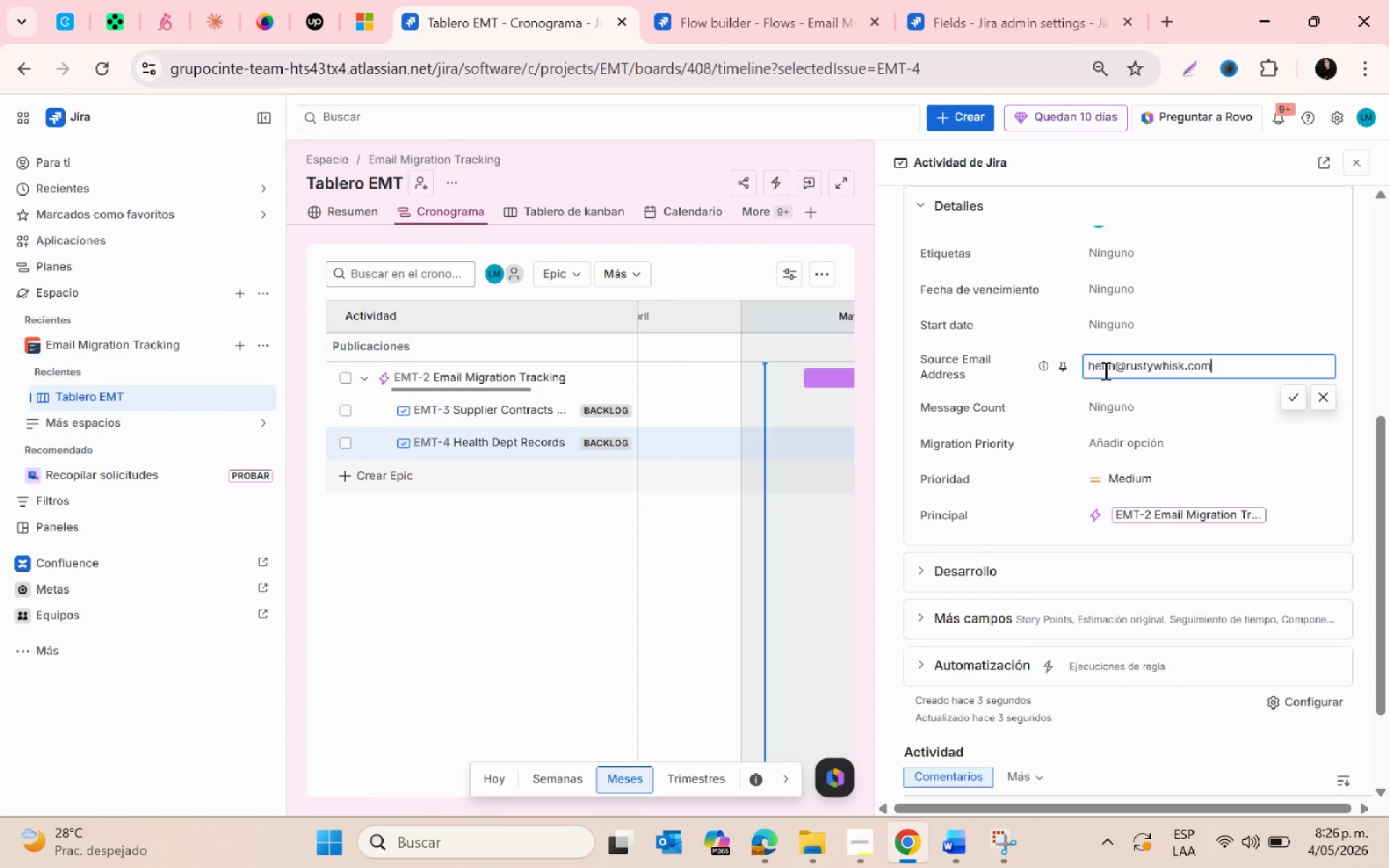 
left_click([1103, 370])
 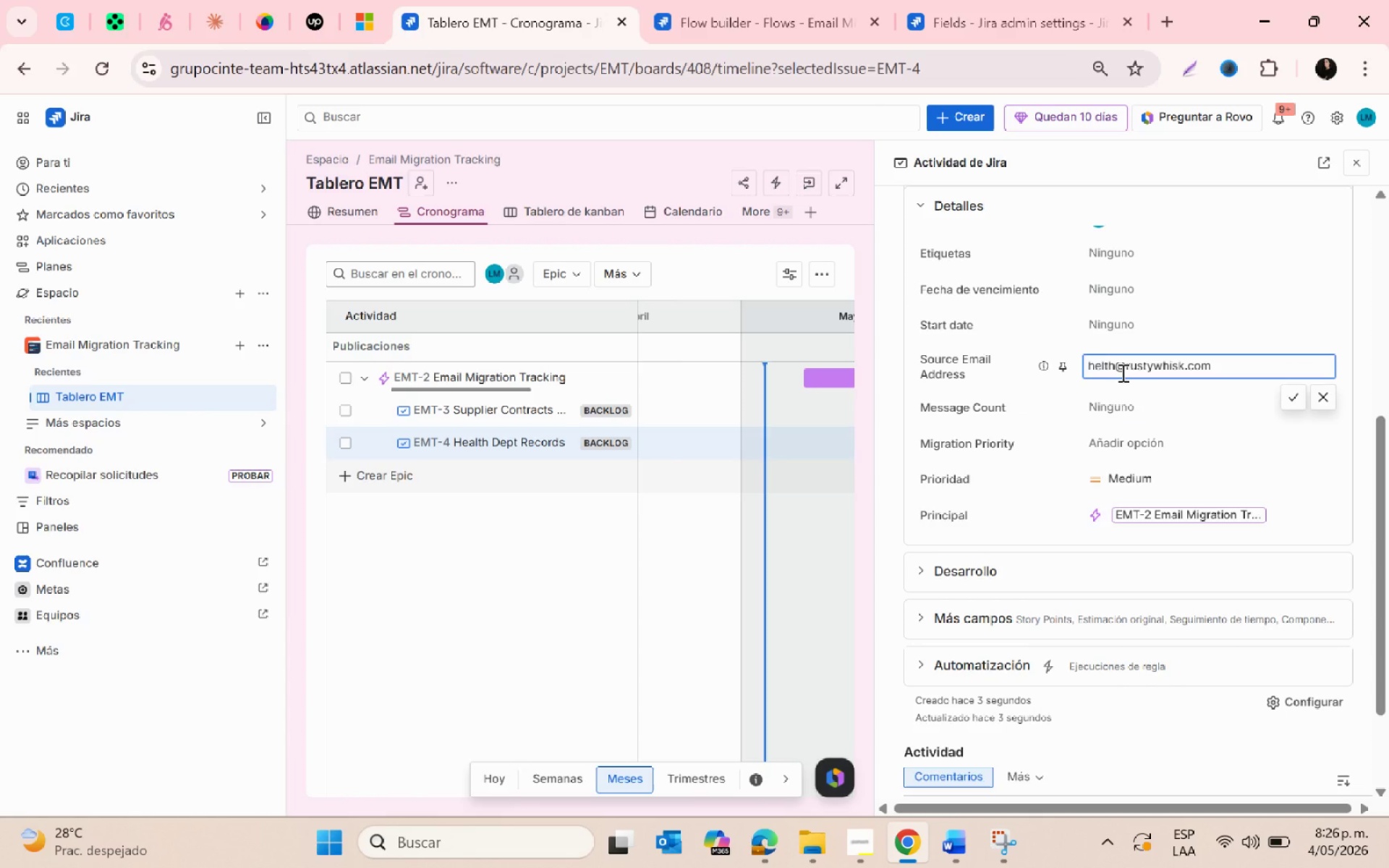 
key(ArrowLeft)
 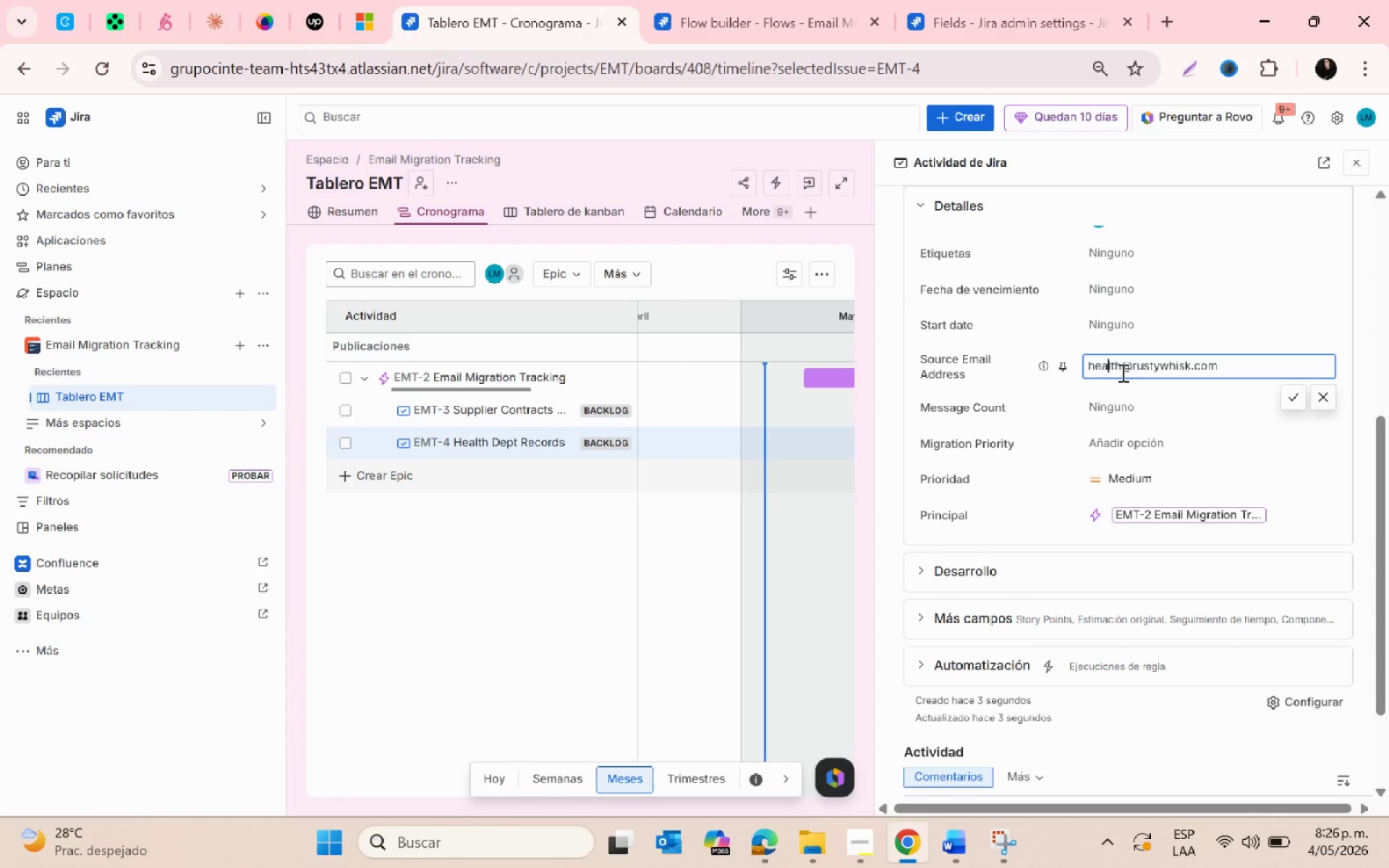 
key(A)
 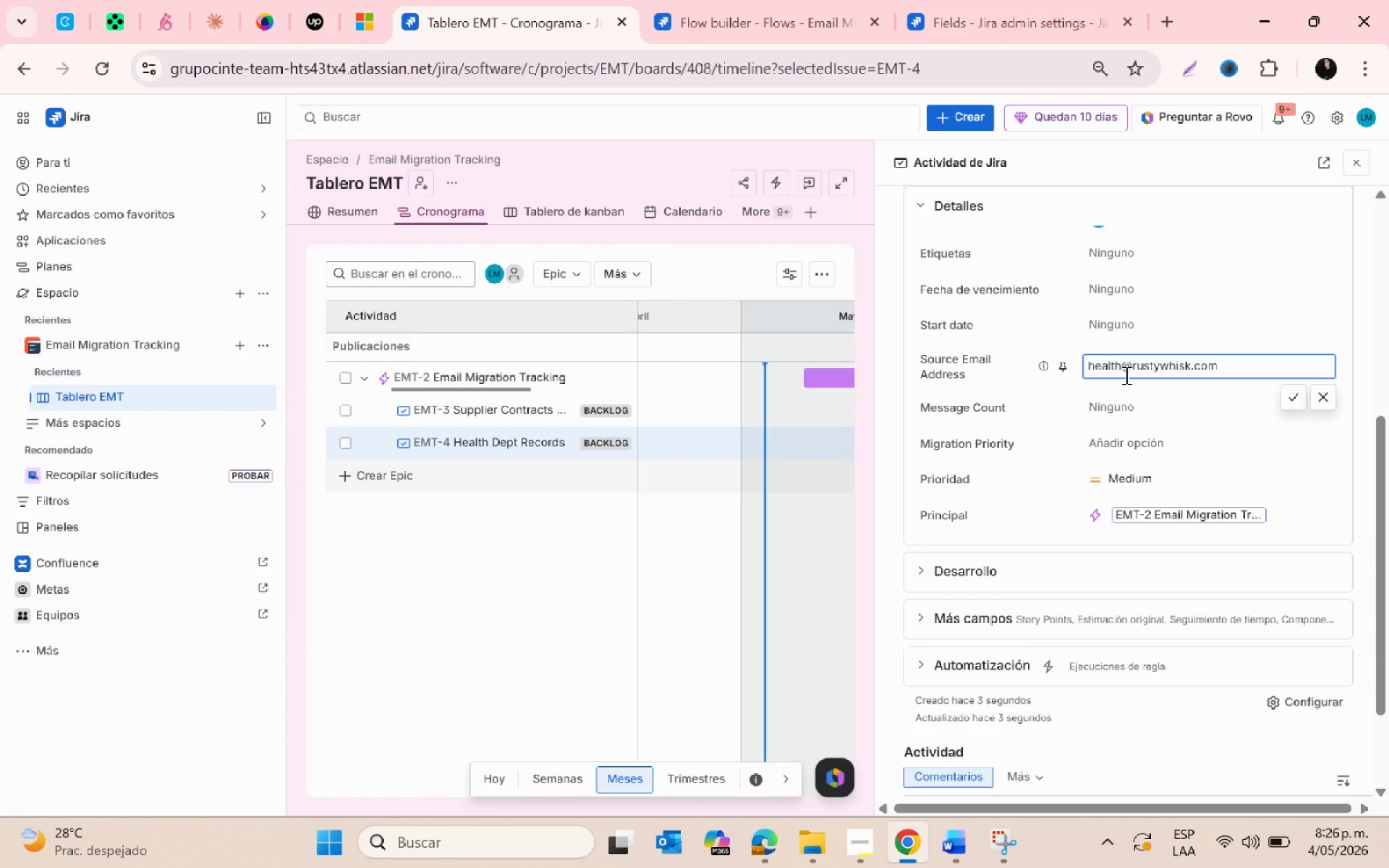 
left_click([1129, 385])
 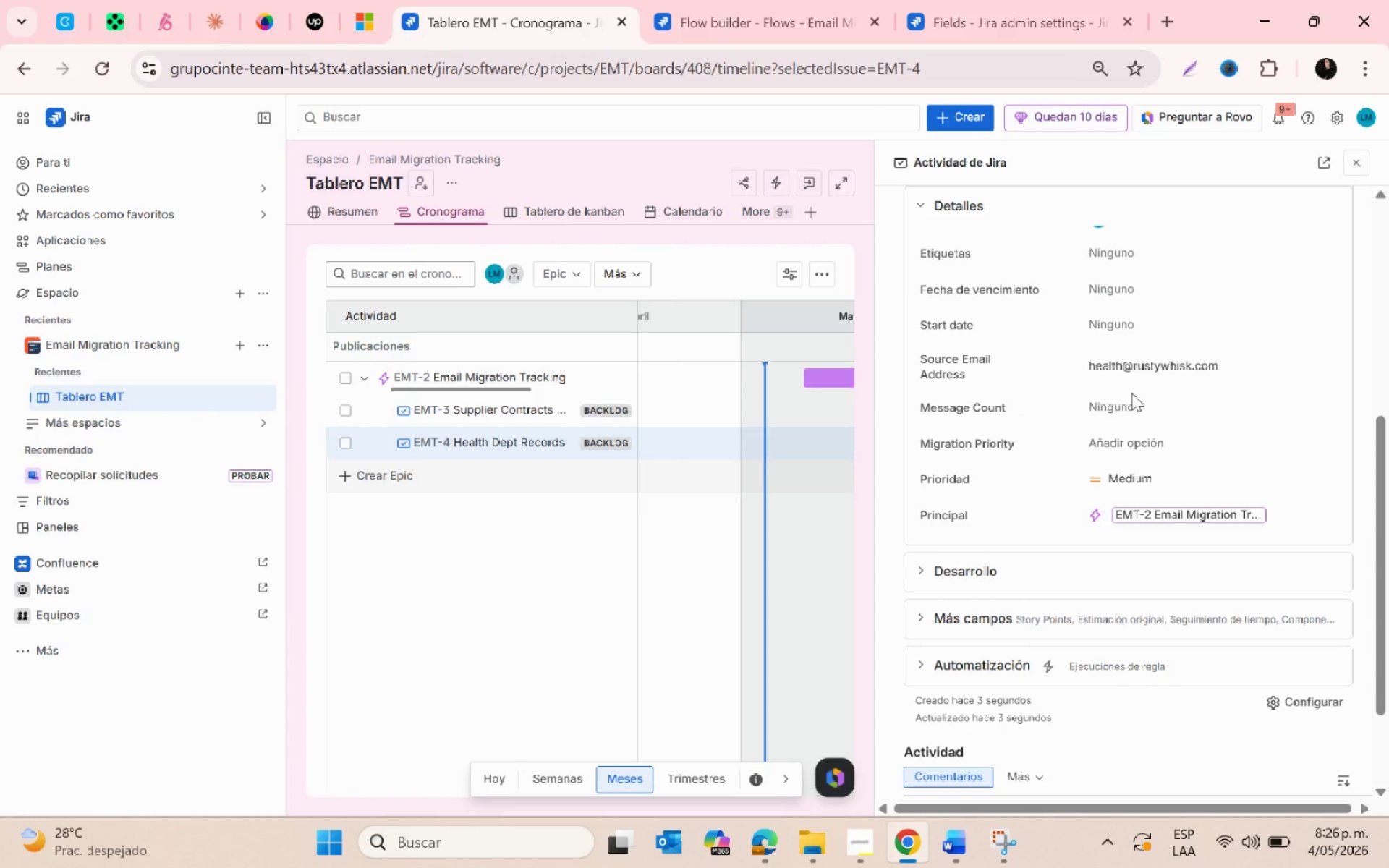 
double_click([1131, 393])
 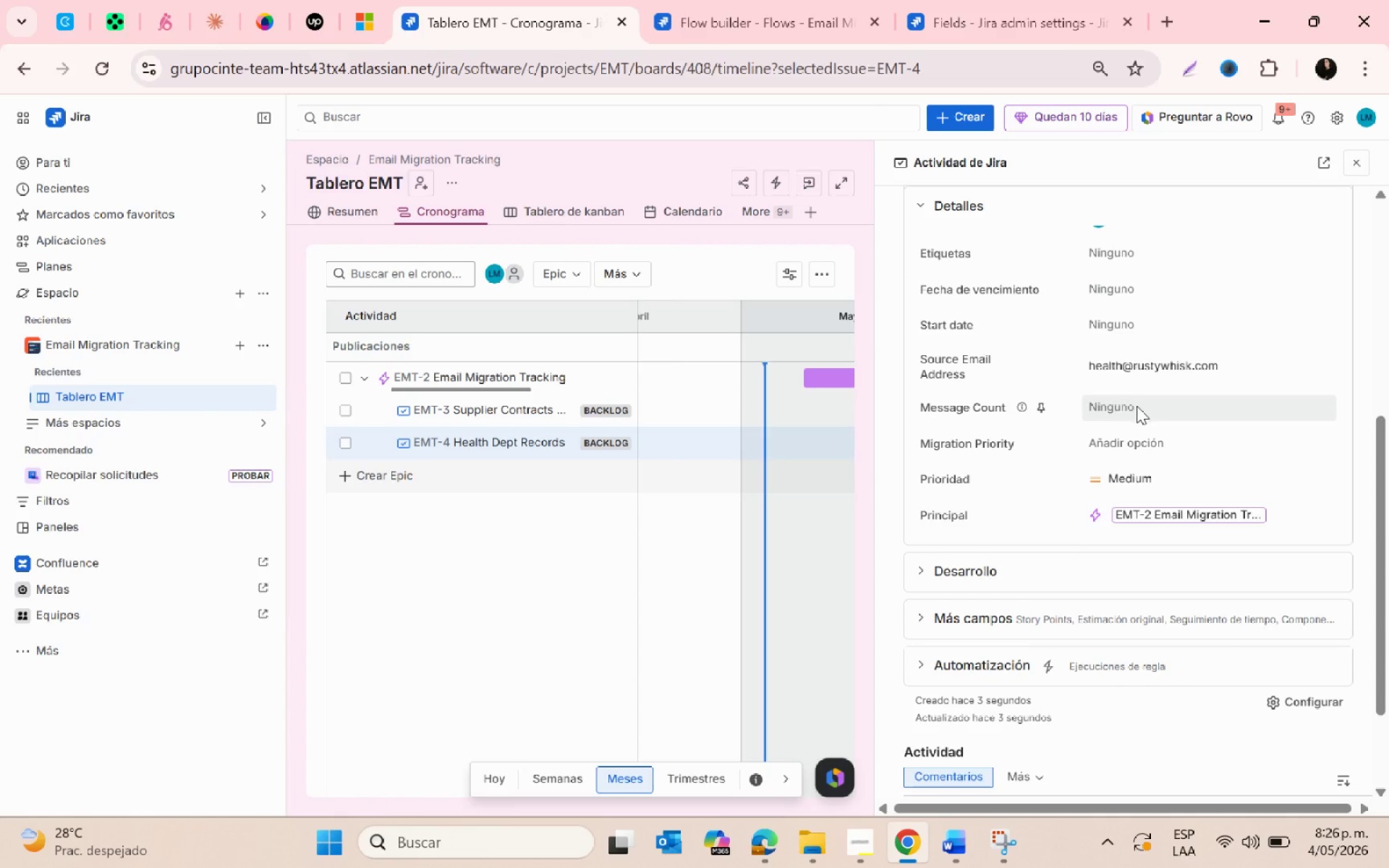 
triple_click([1137, 406])
 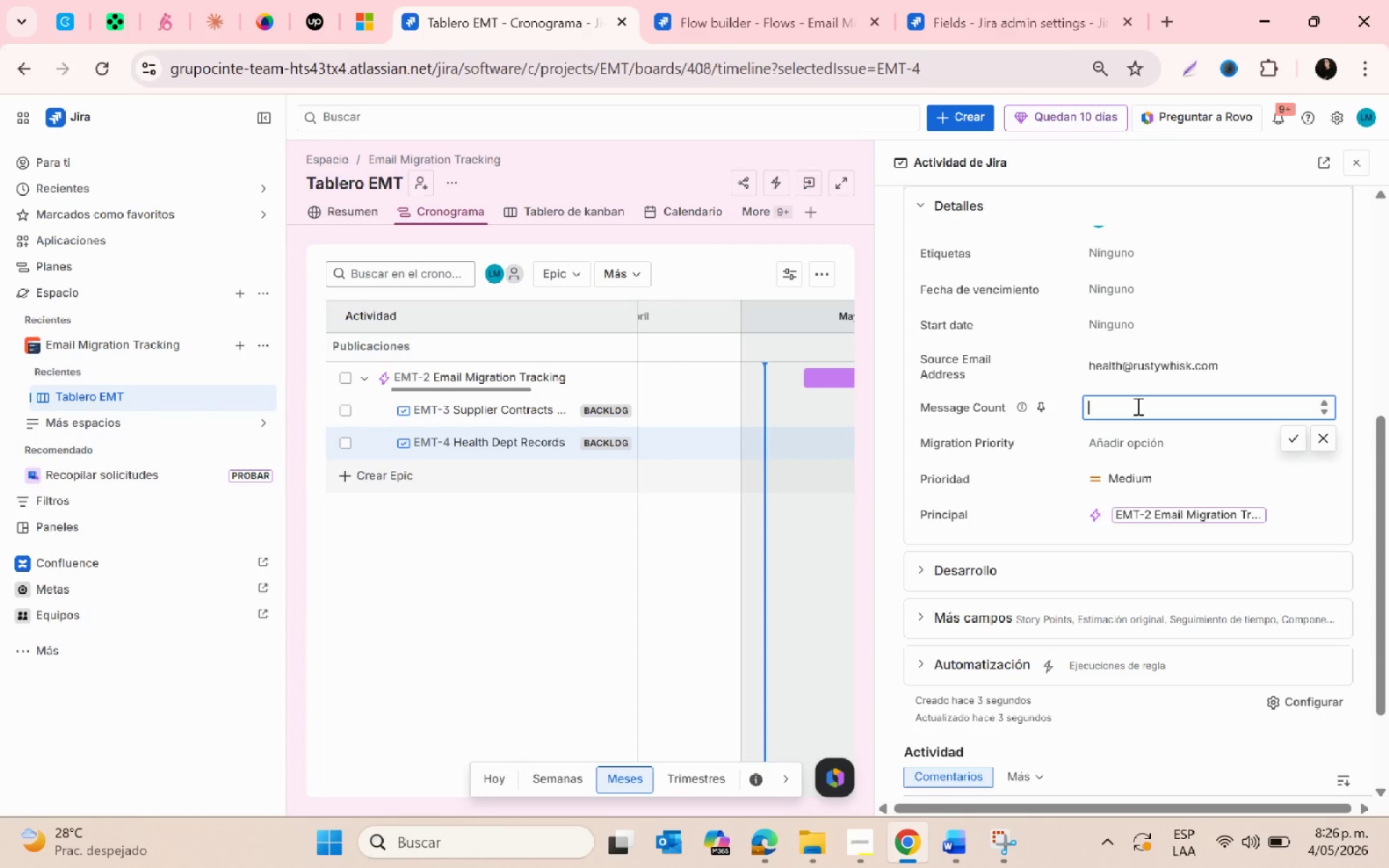 
type(120)
 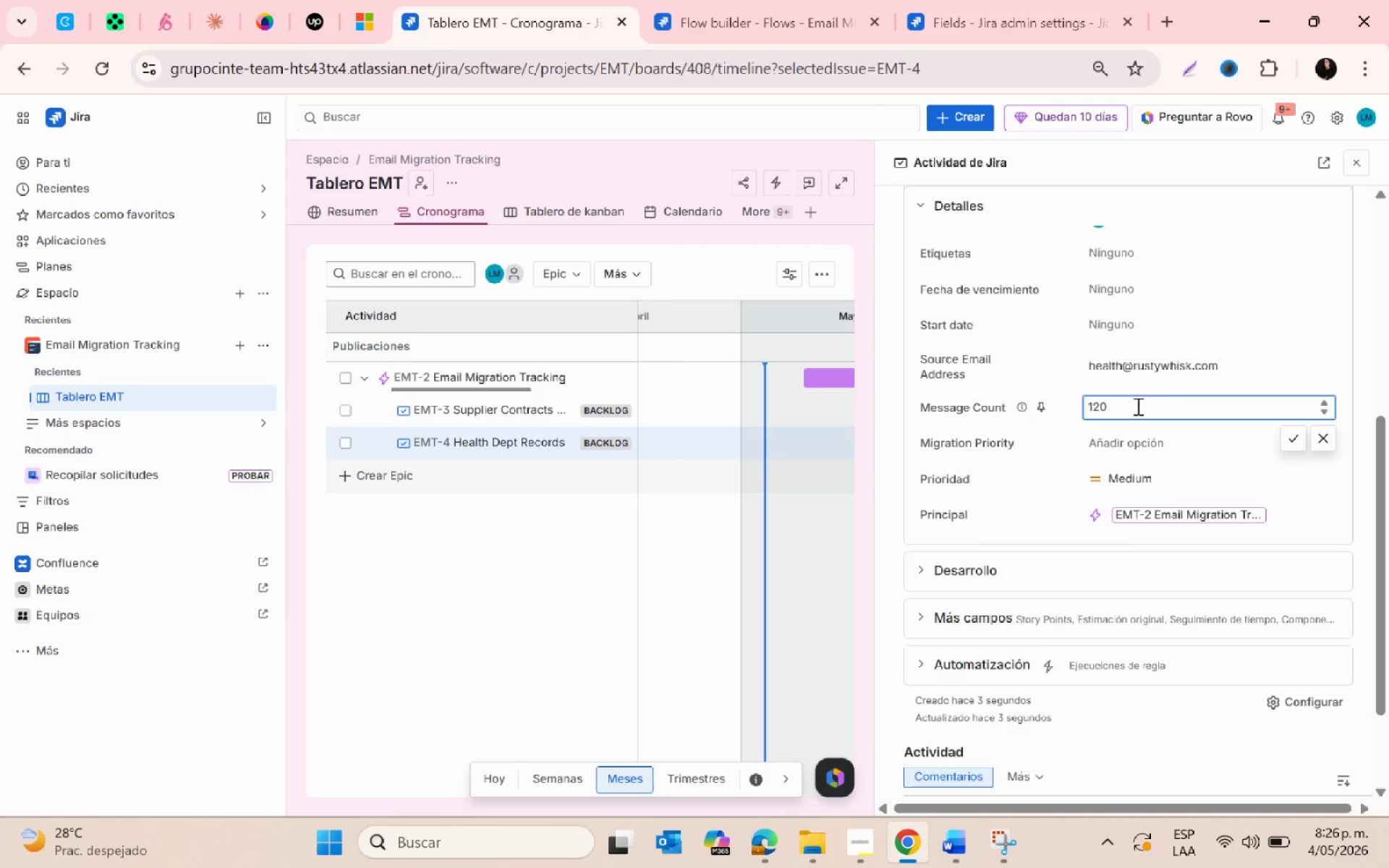 
scroll: coordinate [1137, 406], scroll_direction: none, amount: 0.0
 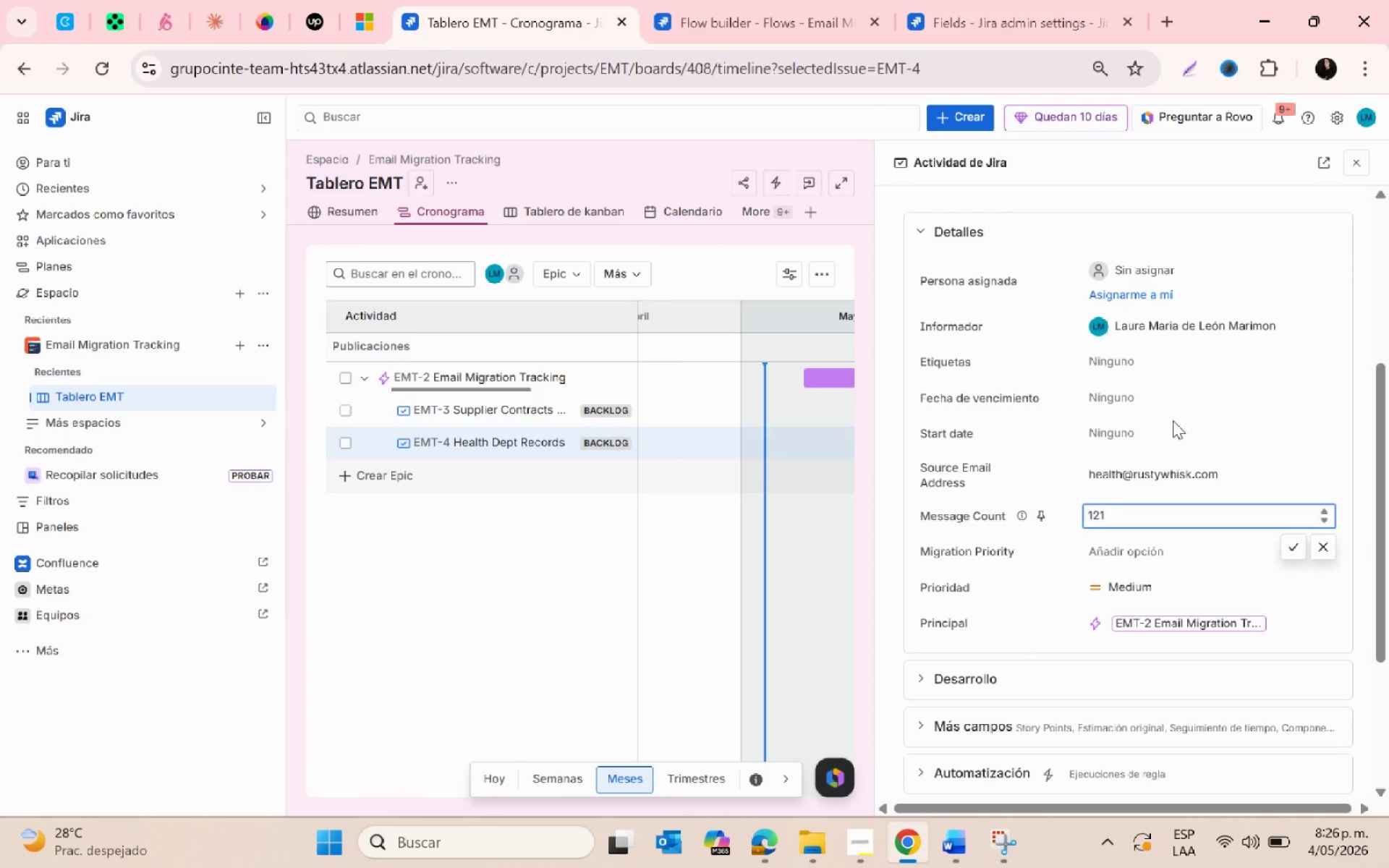 
scroll: coordinate [1184, 420], scroll_direction: down, amount: 1.0
 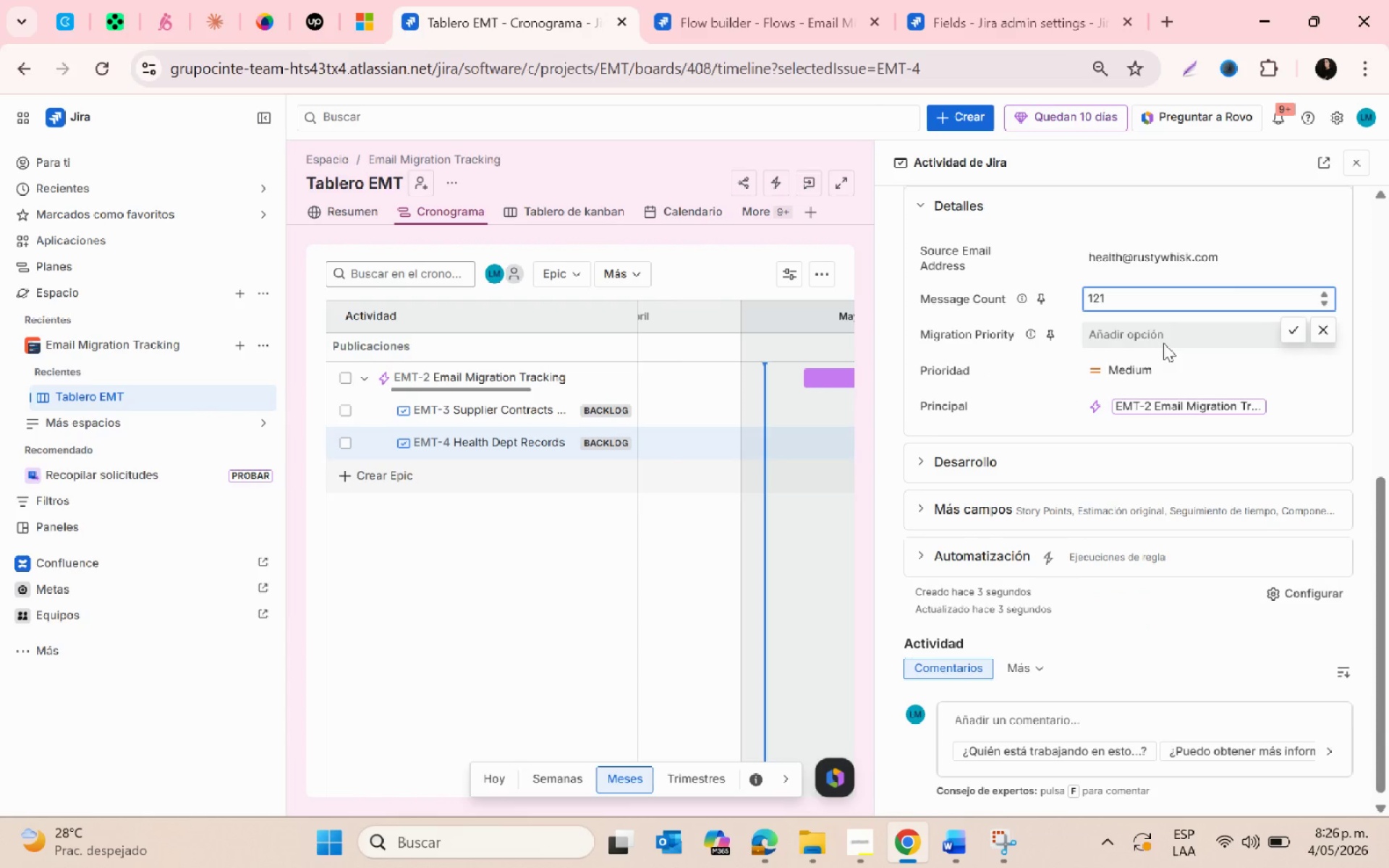 
wait(5.13)
 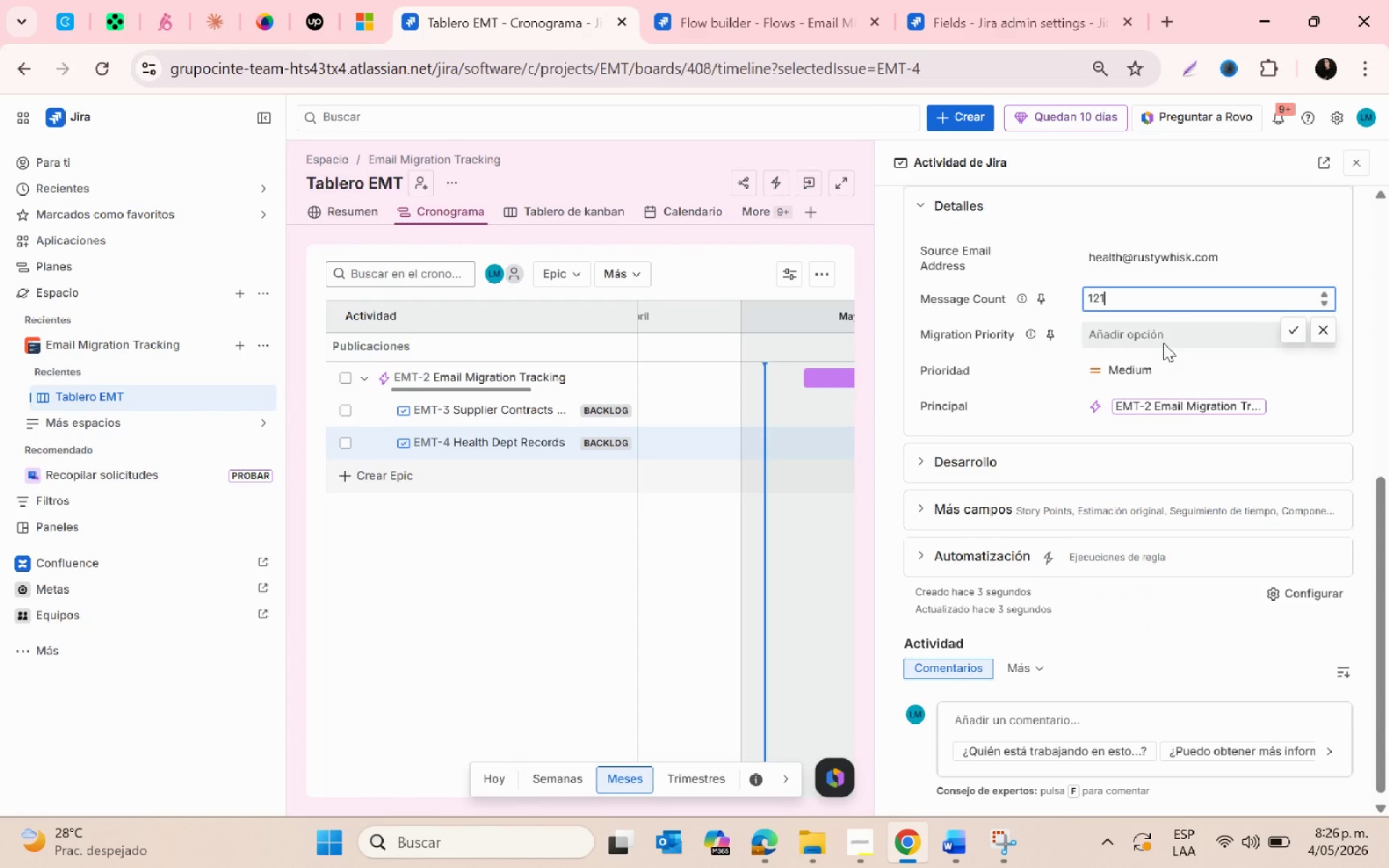 
left_click([1153, 329])
 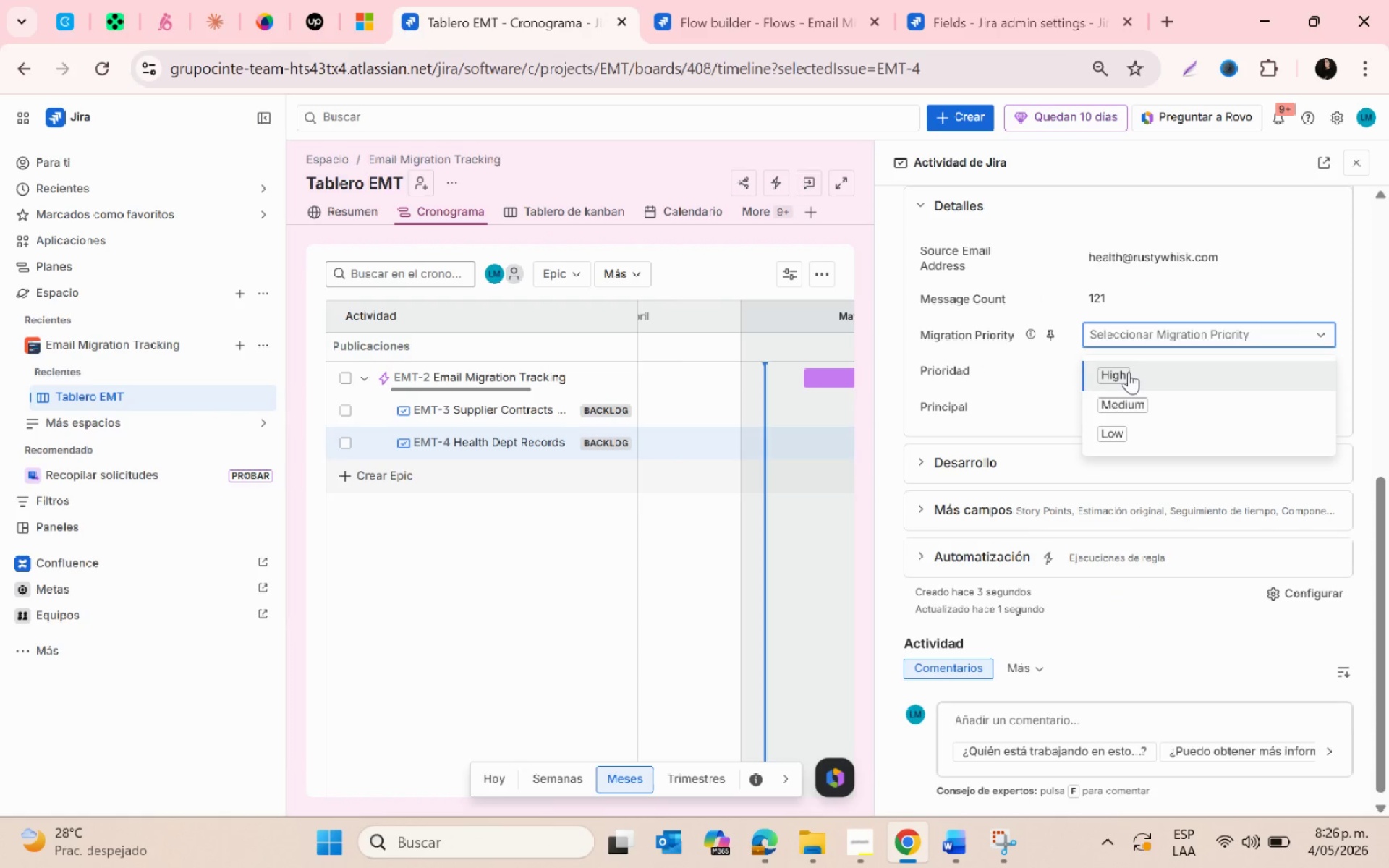 
left_click([1140, 410])
 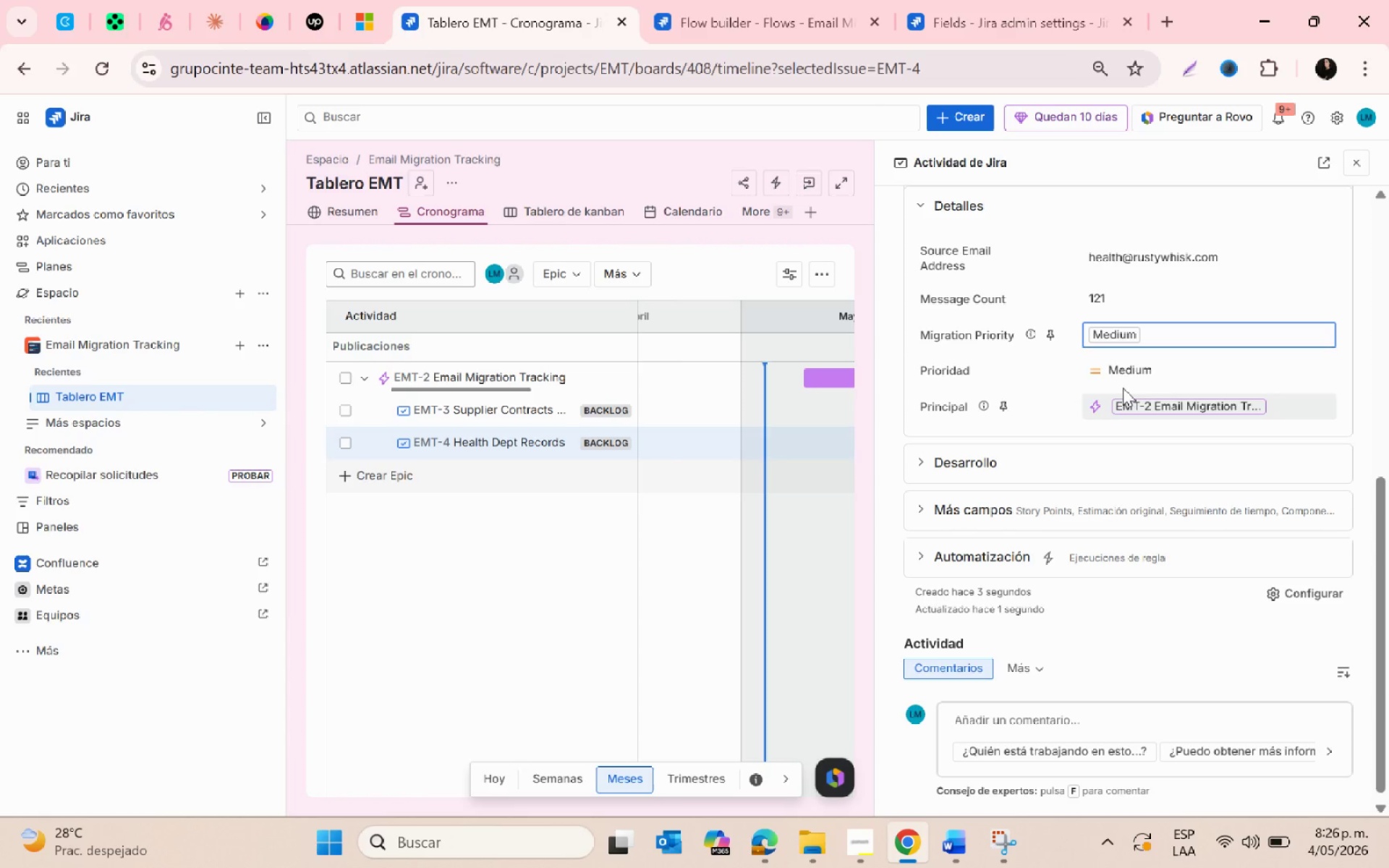 
scroll: coordinate [1019, 469], scroll_direction: up, amount: 2.0
 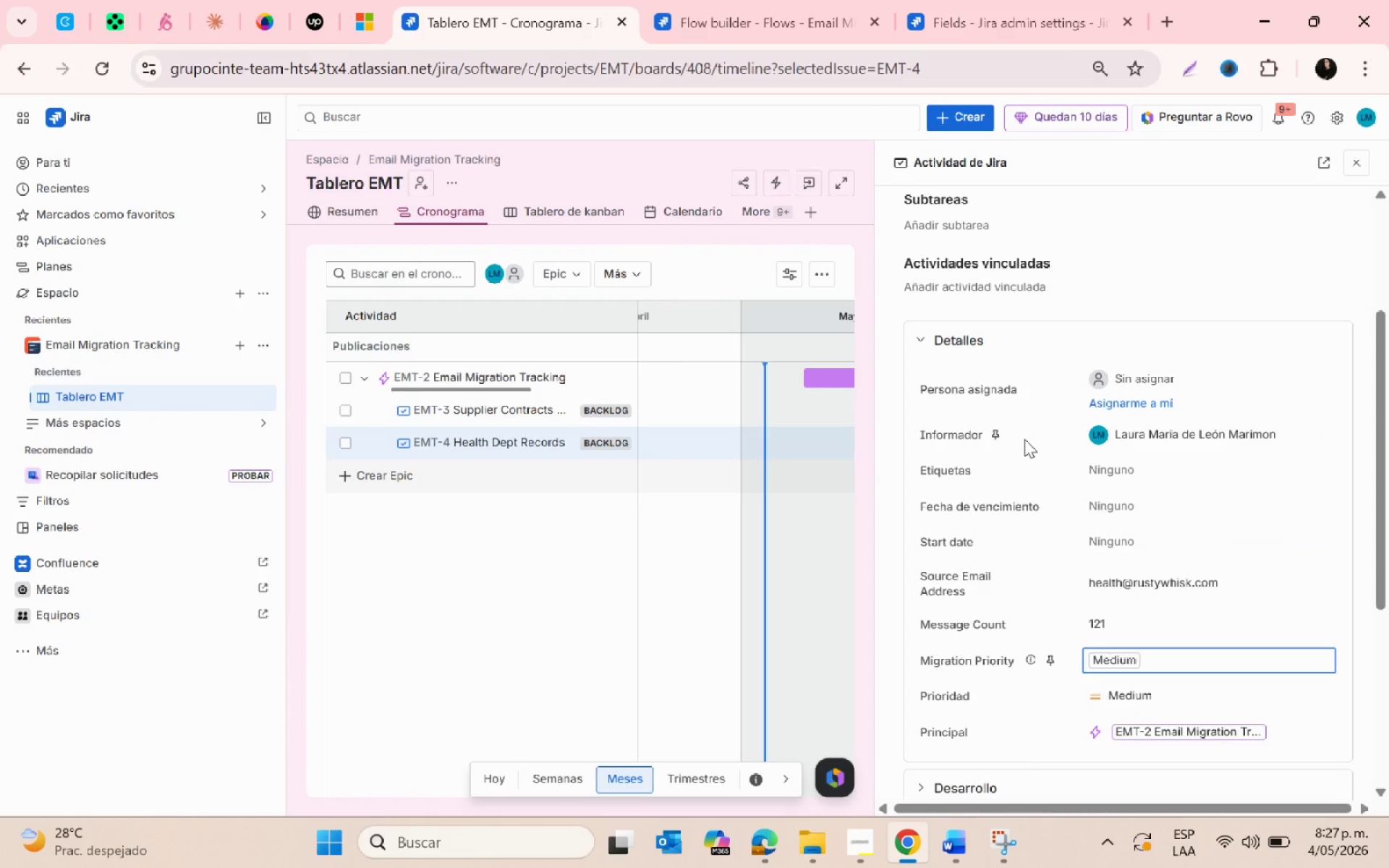 
scroll: coordinate [1027, 432], scroll_direction: down, amount: 1.0
 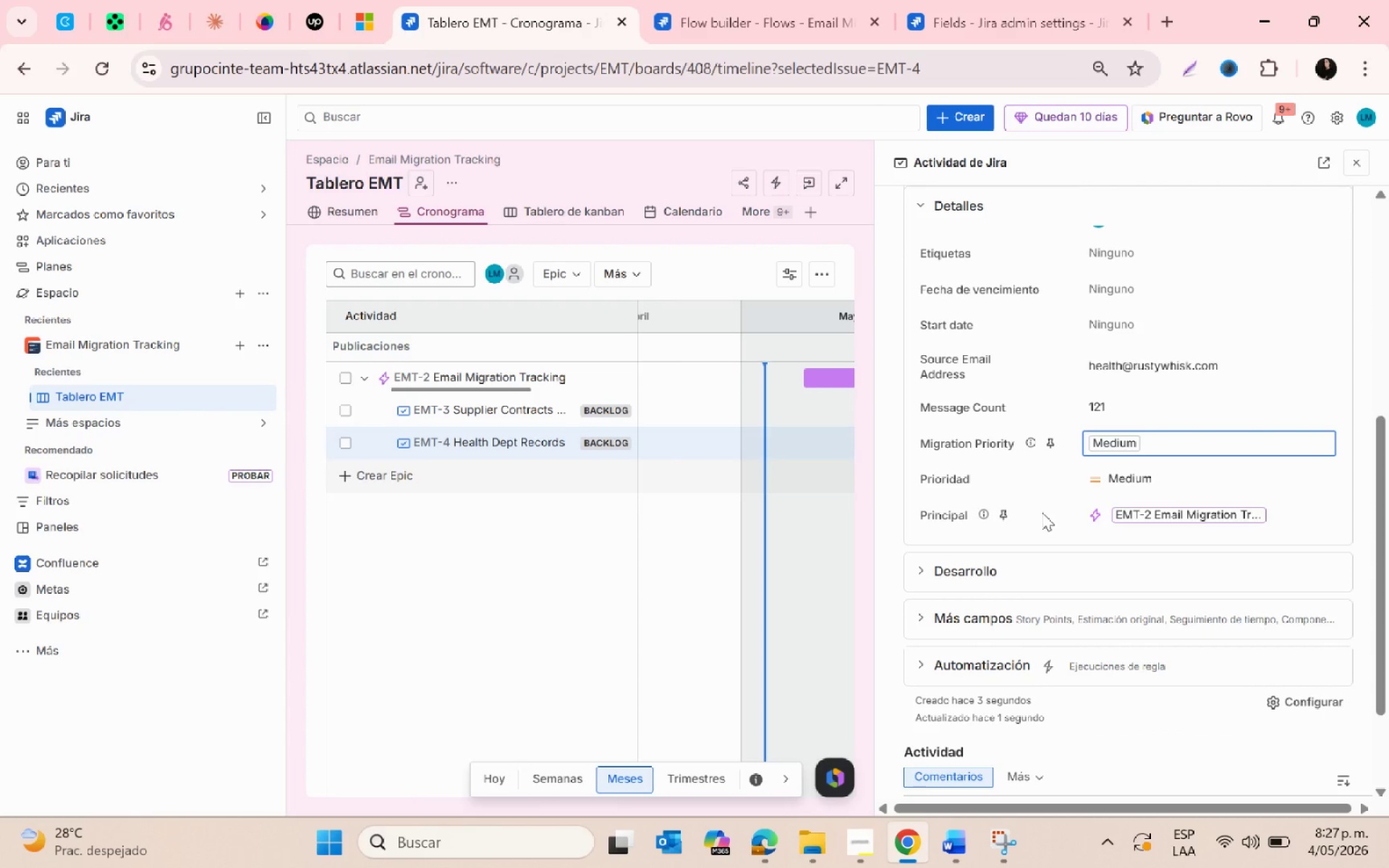 
scroll: coordinate [1034, 510], scroll_direction: none, amount: 0.0
 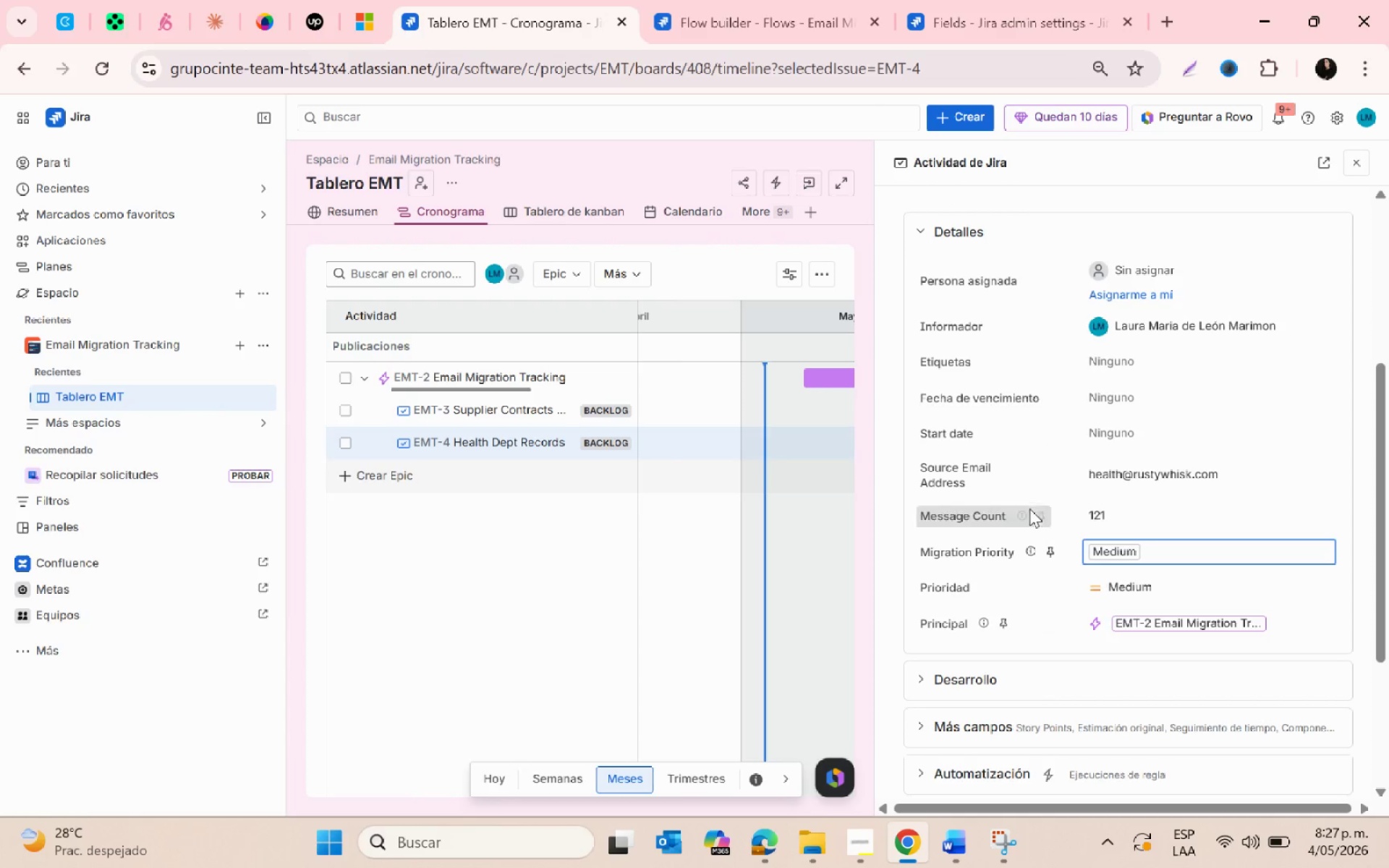 
mouse_move([1045, 498])
 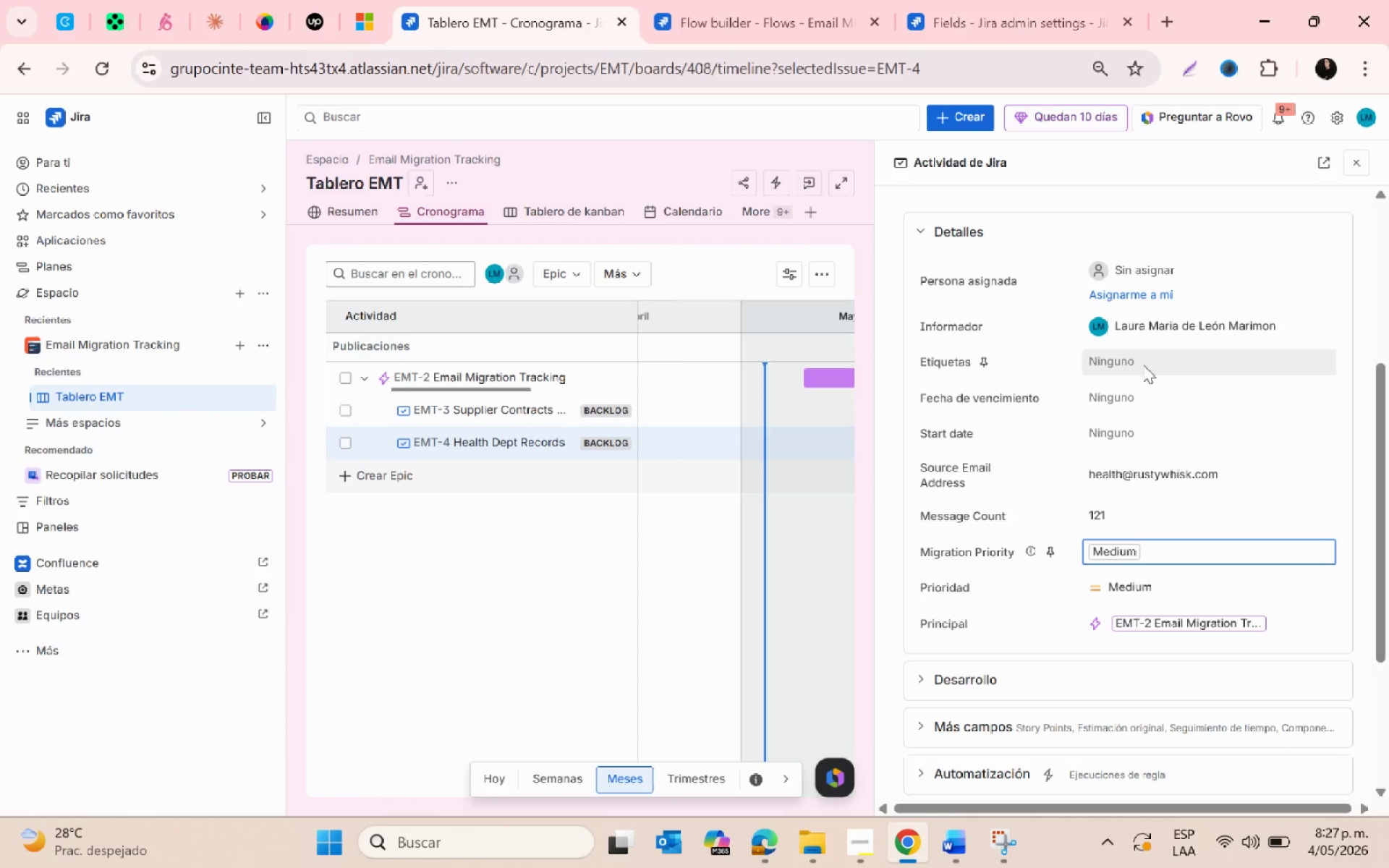 
wait(20.69)
 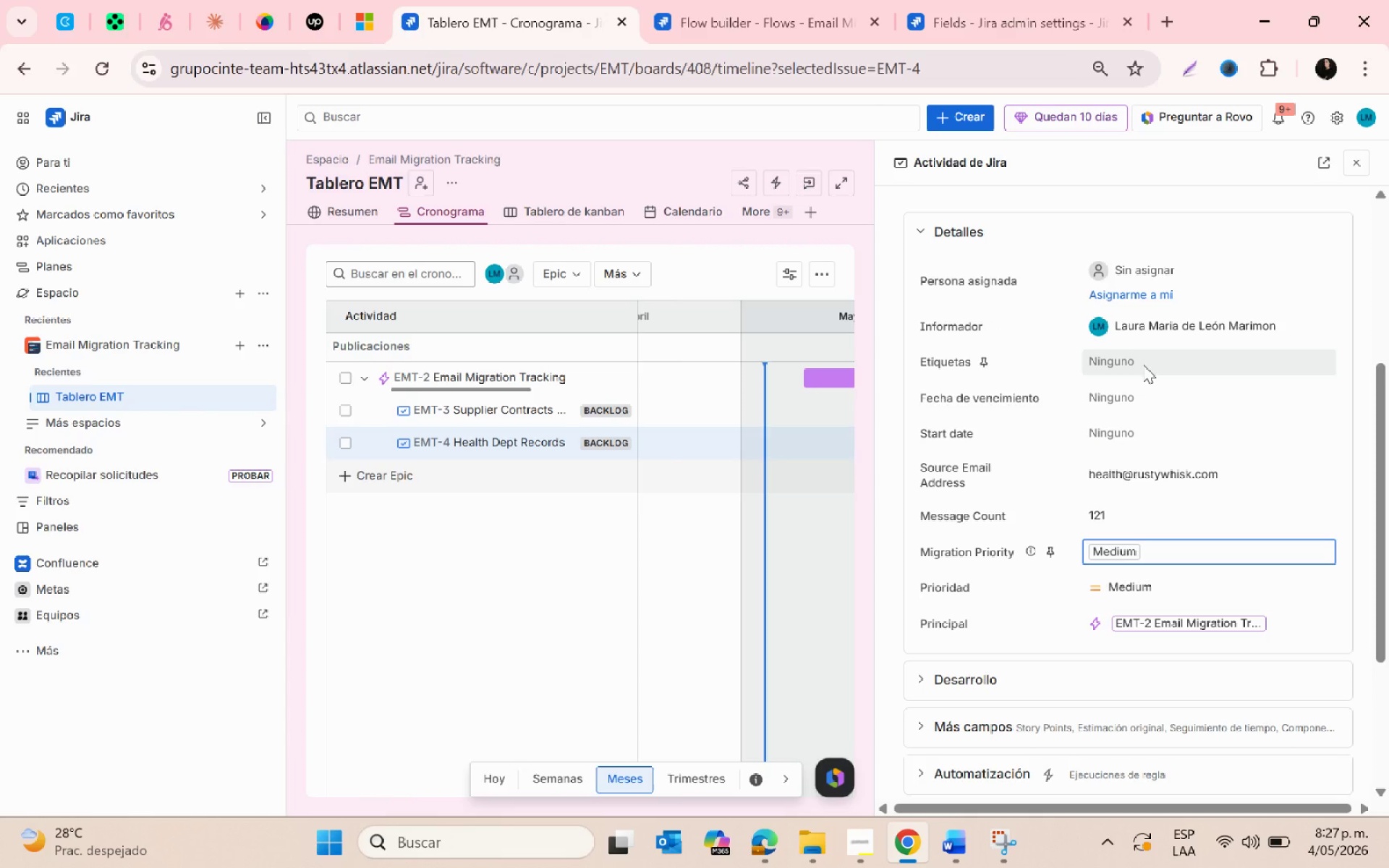 
left_click([831, 851])
 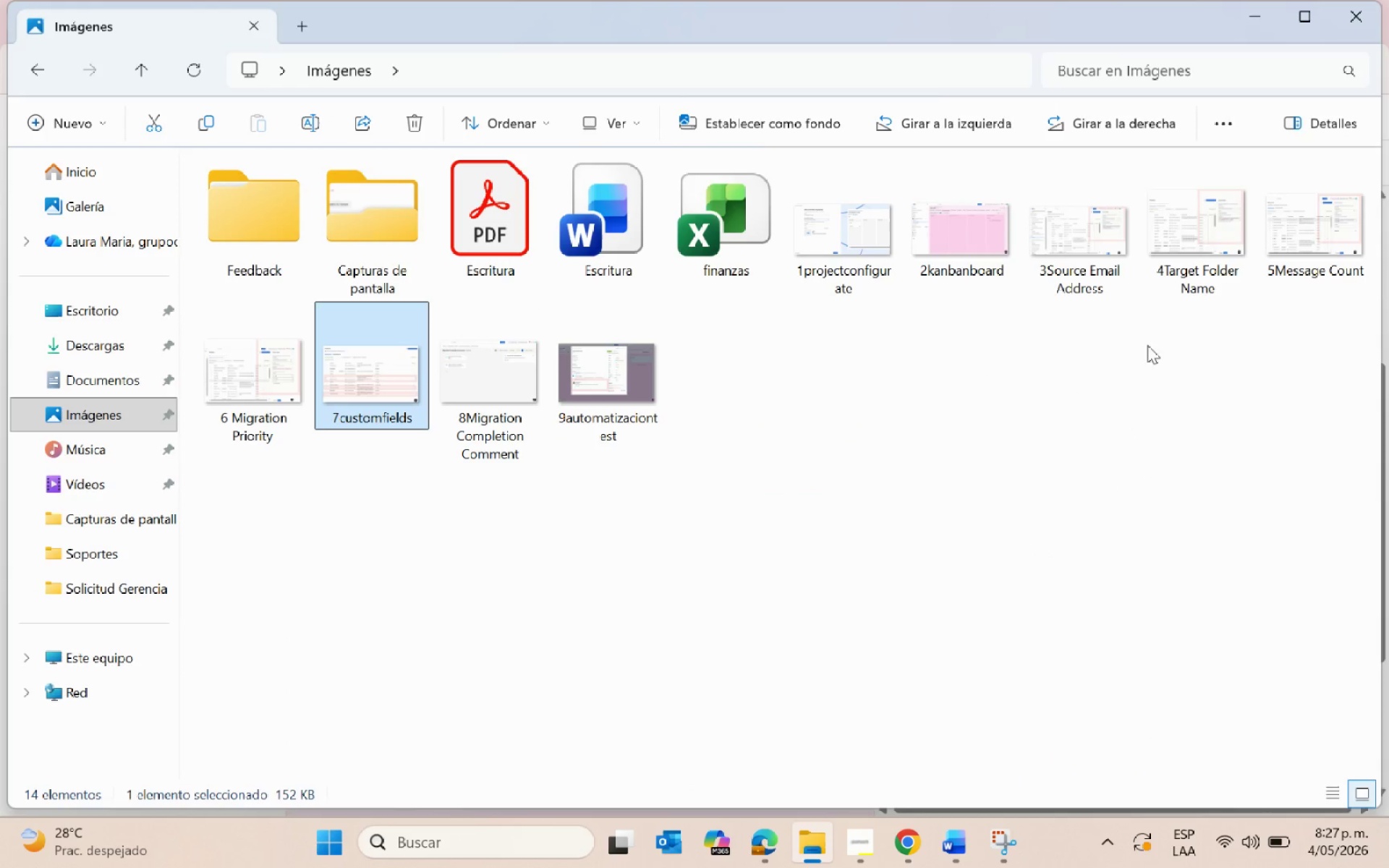 
double_click([1223, 249])
 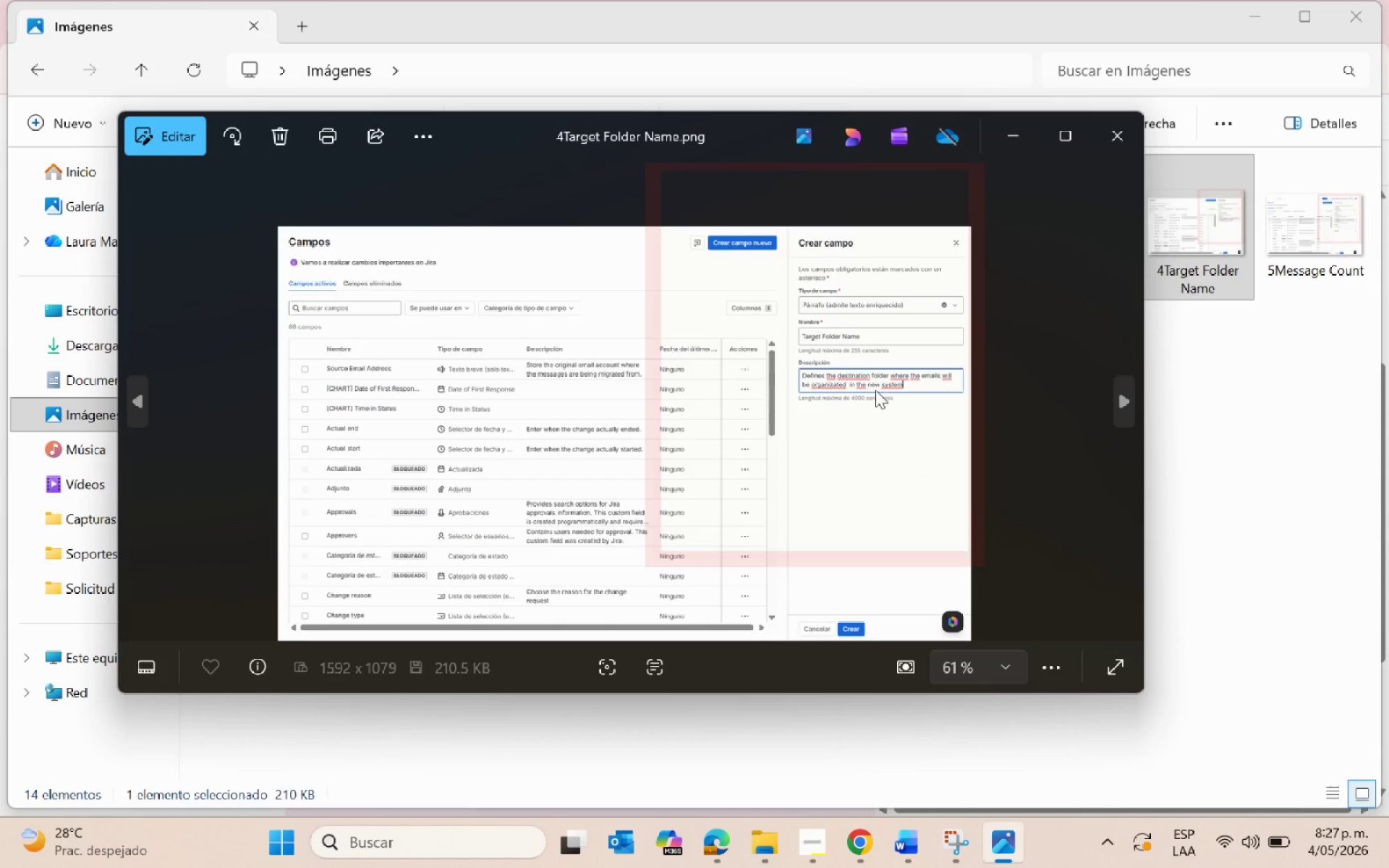 
double_click([829, 346])
 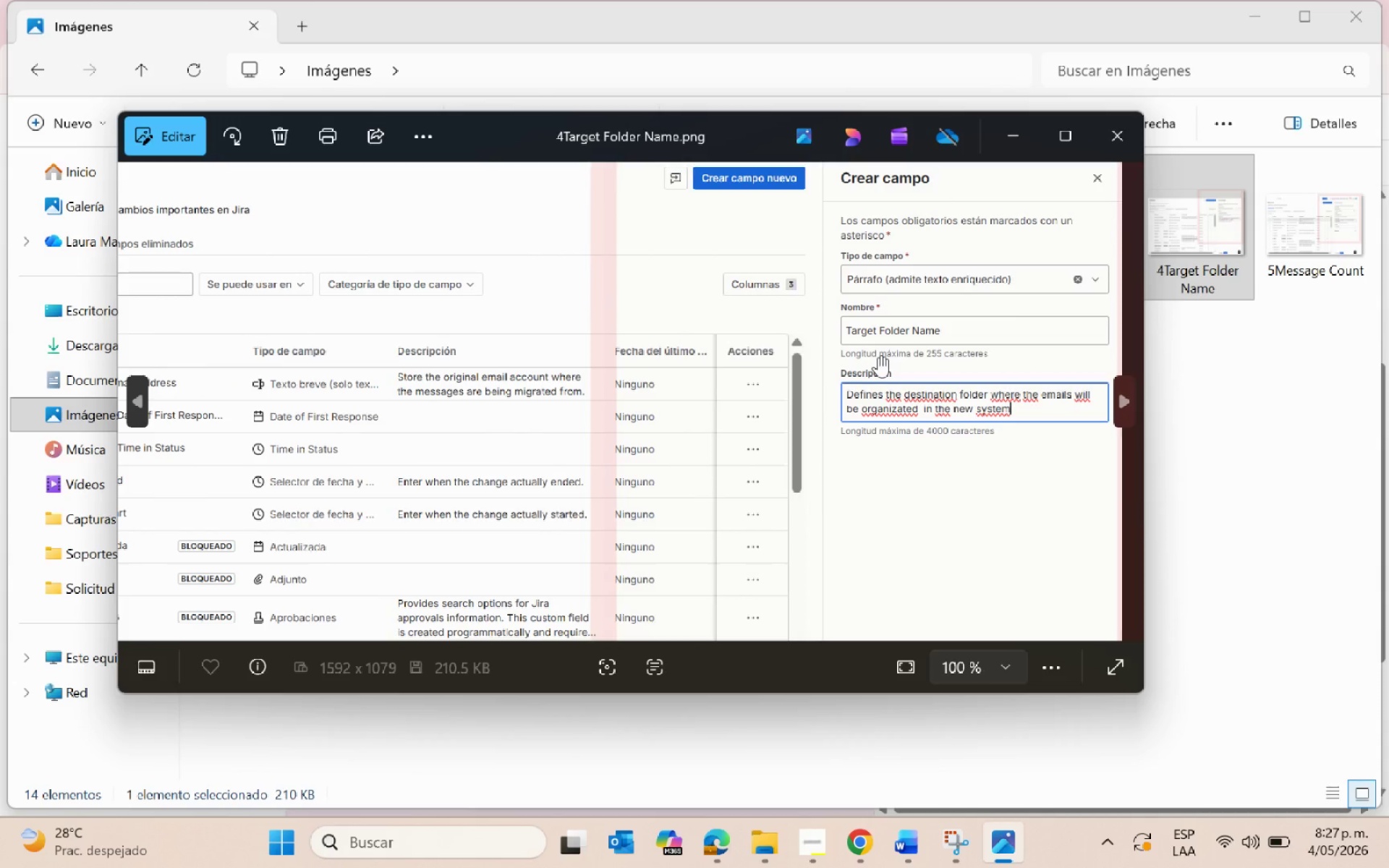 
scroll: coordinate [878, 357], scroll_direction: down, amount: 1.0
 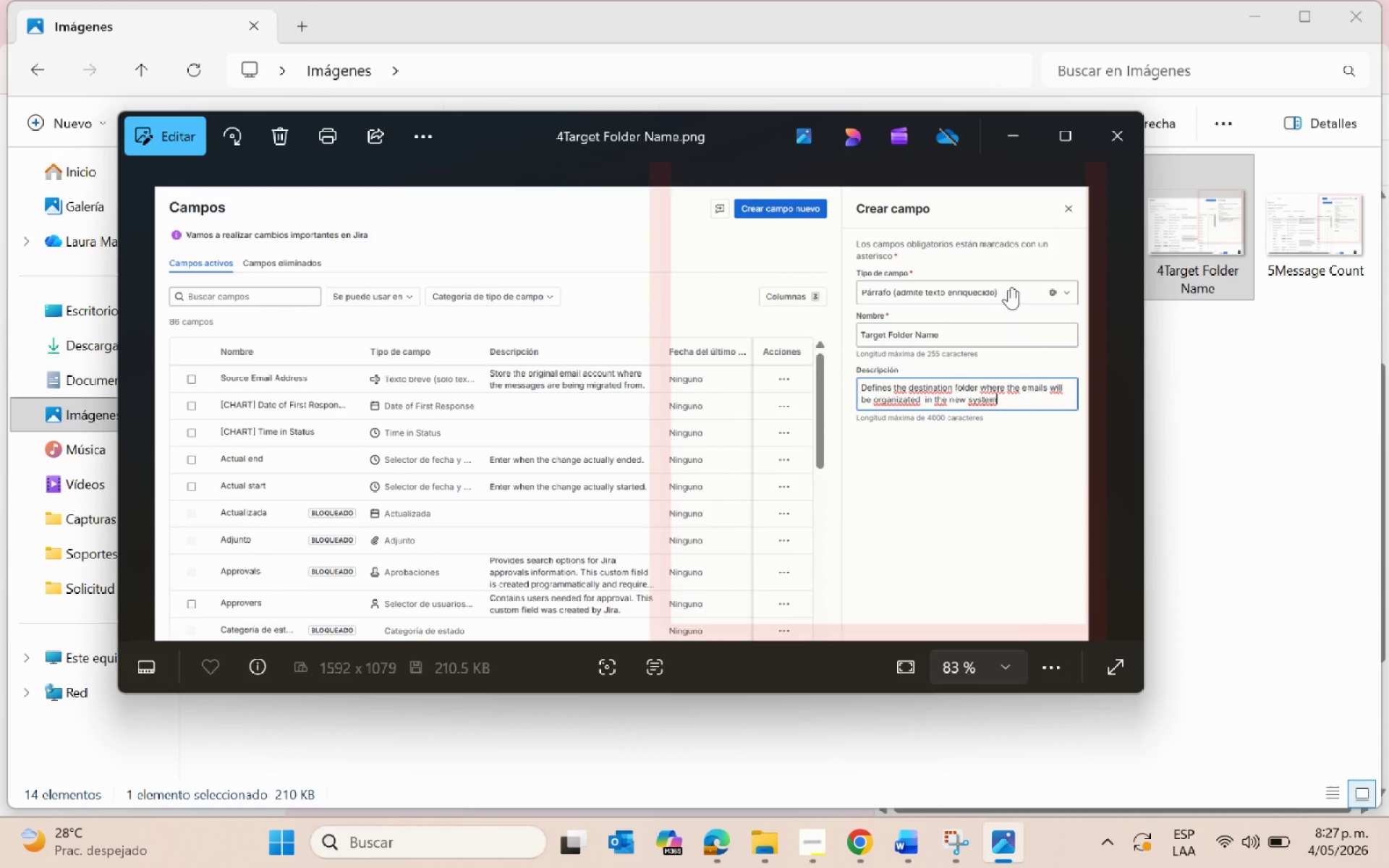 
wait(5.34)
 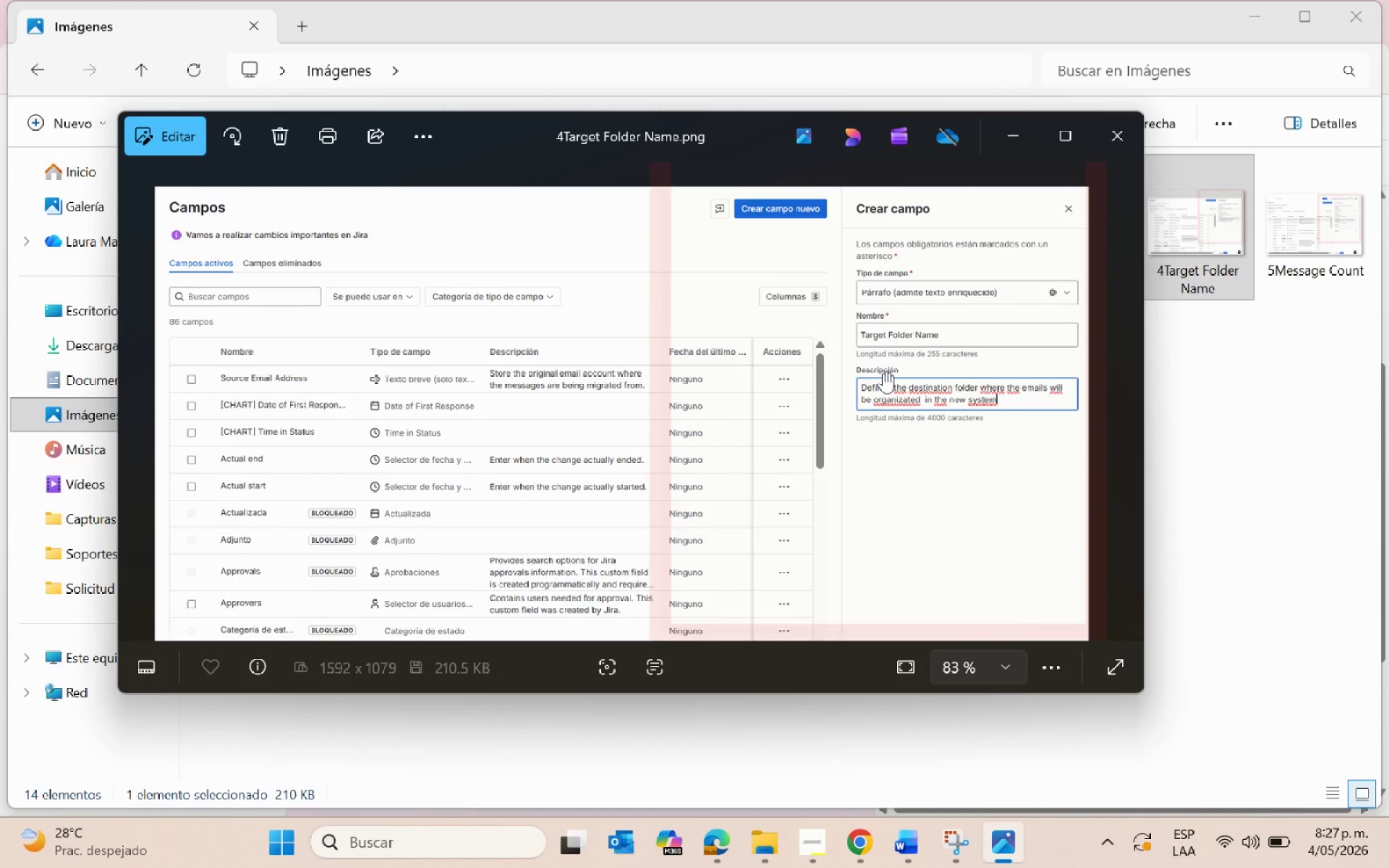 
scroll: coordinate [961, 296], scroll_direction: up, amount: 1.0
 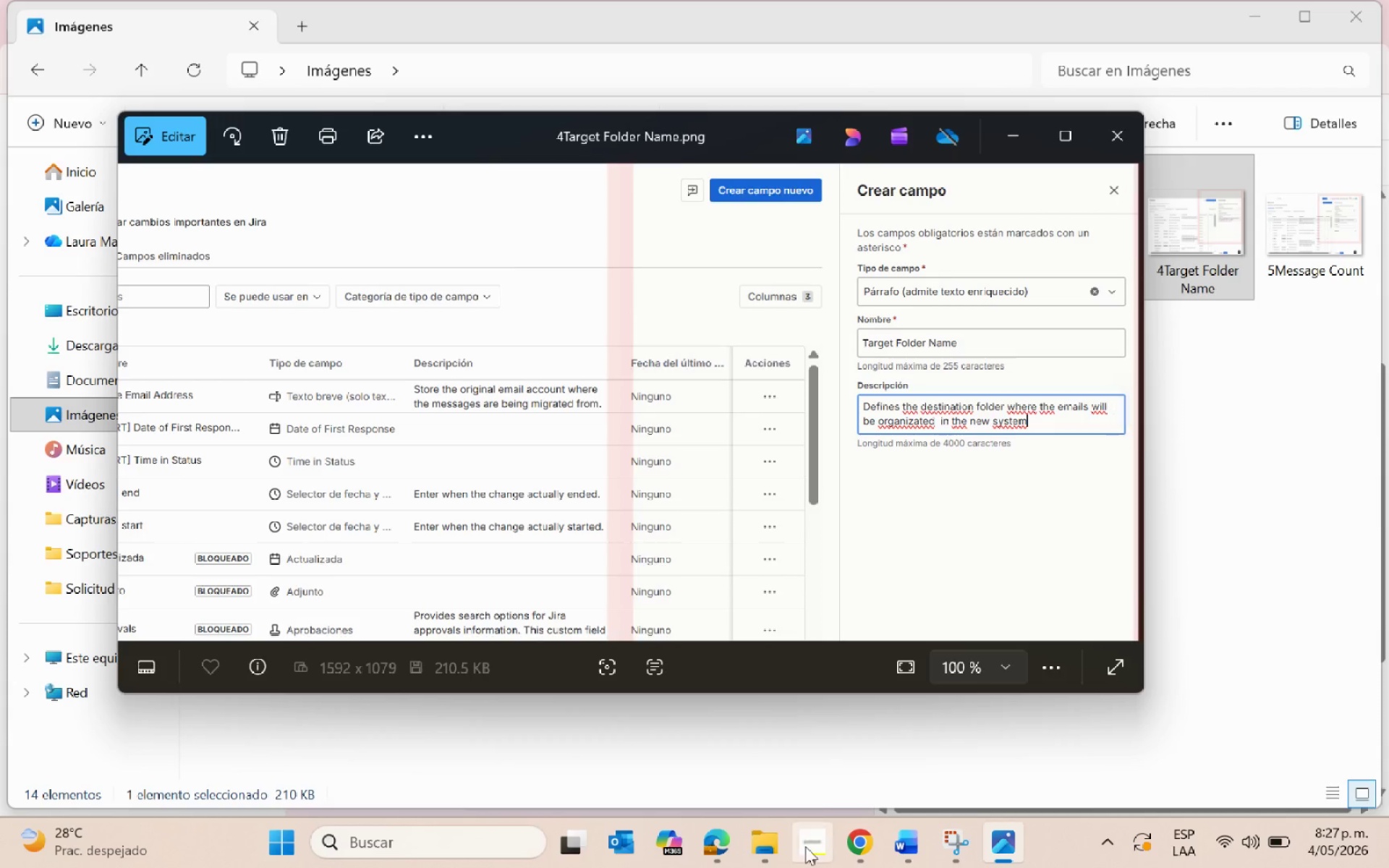 
wait(5.43)
 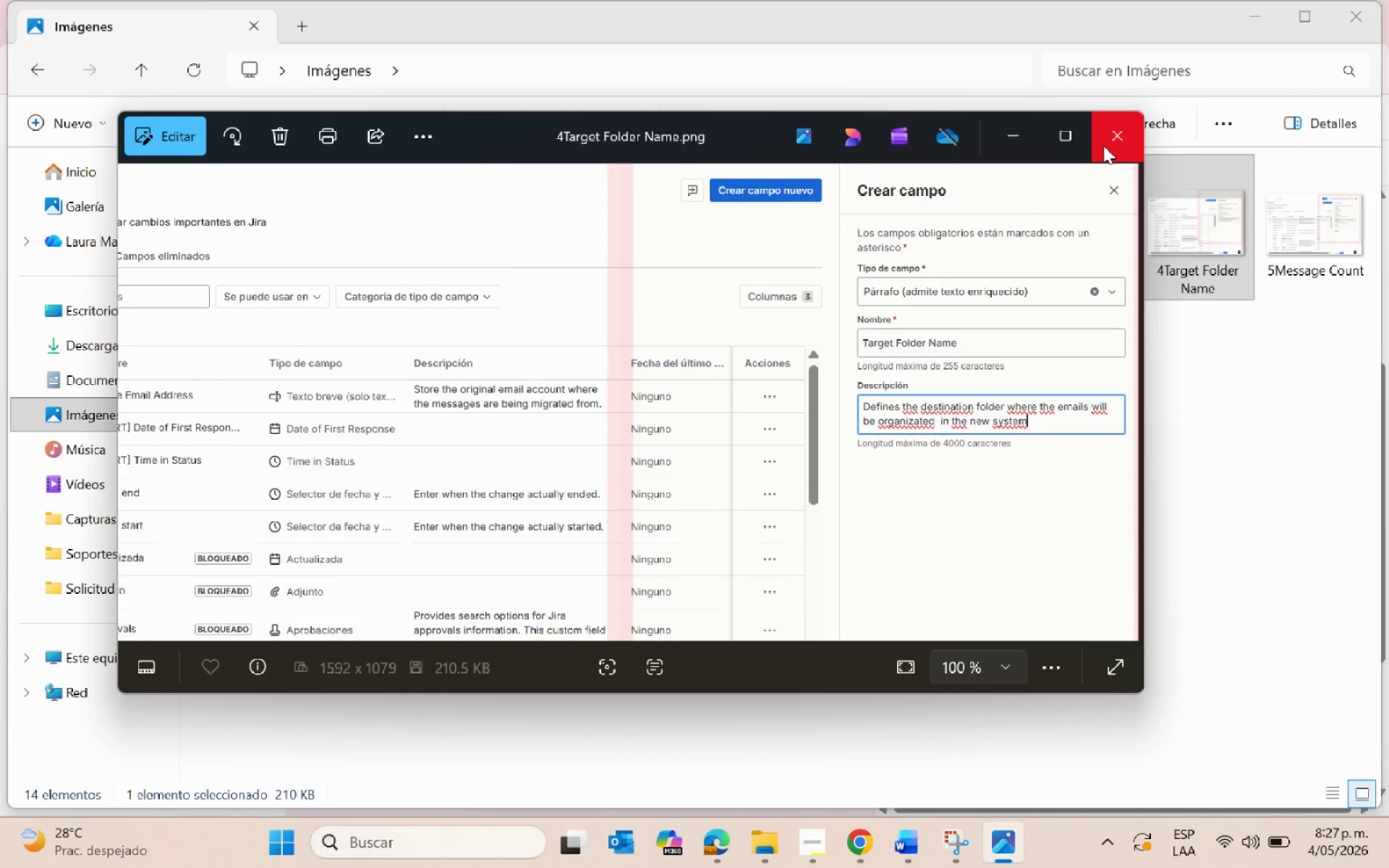 
left_click([1124, 144])
 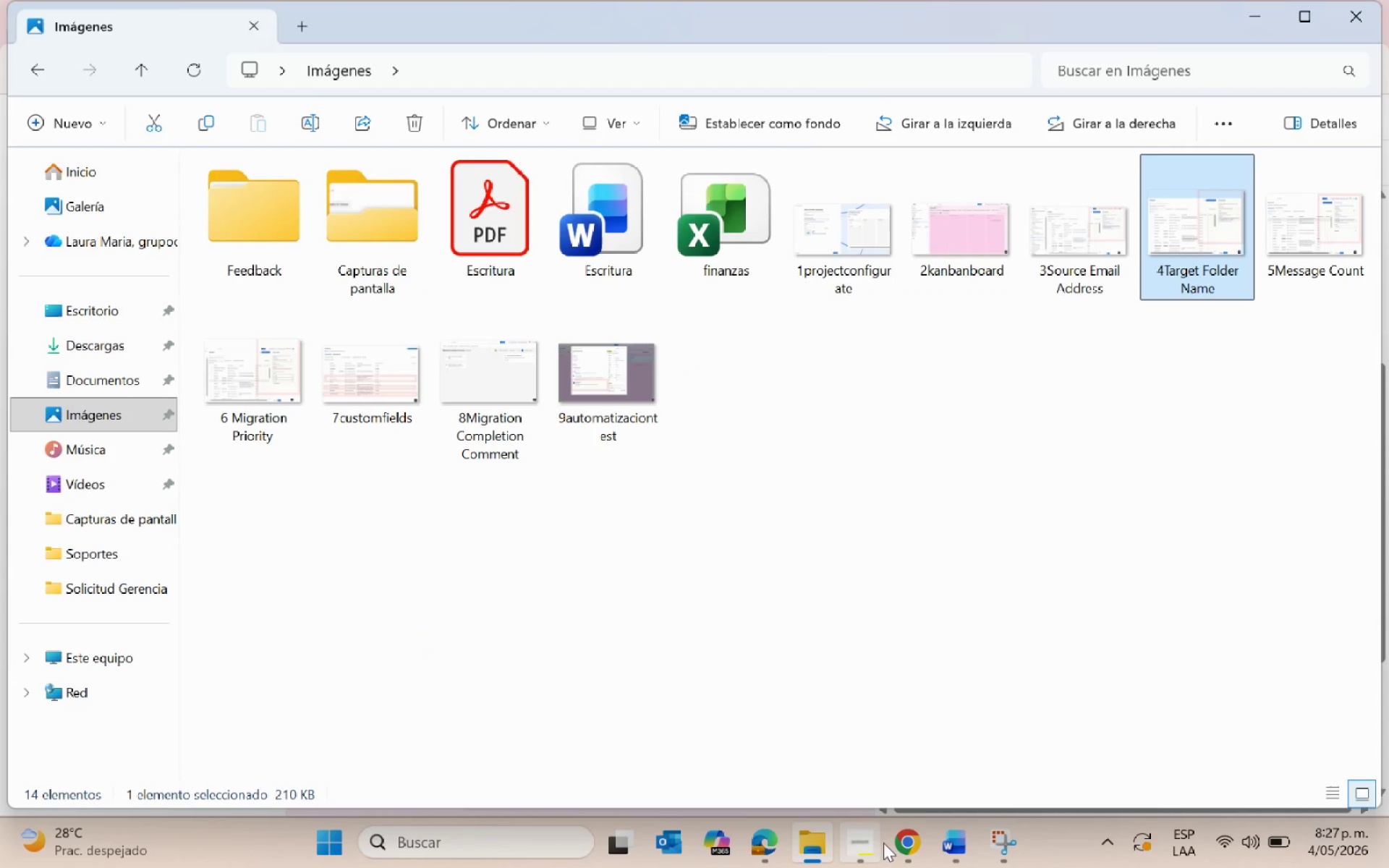 
left_click([895, 852])
 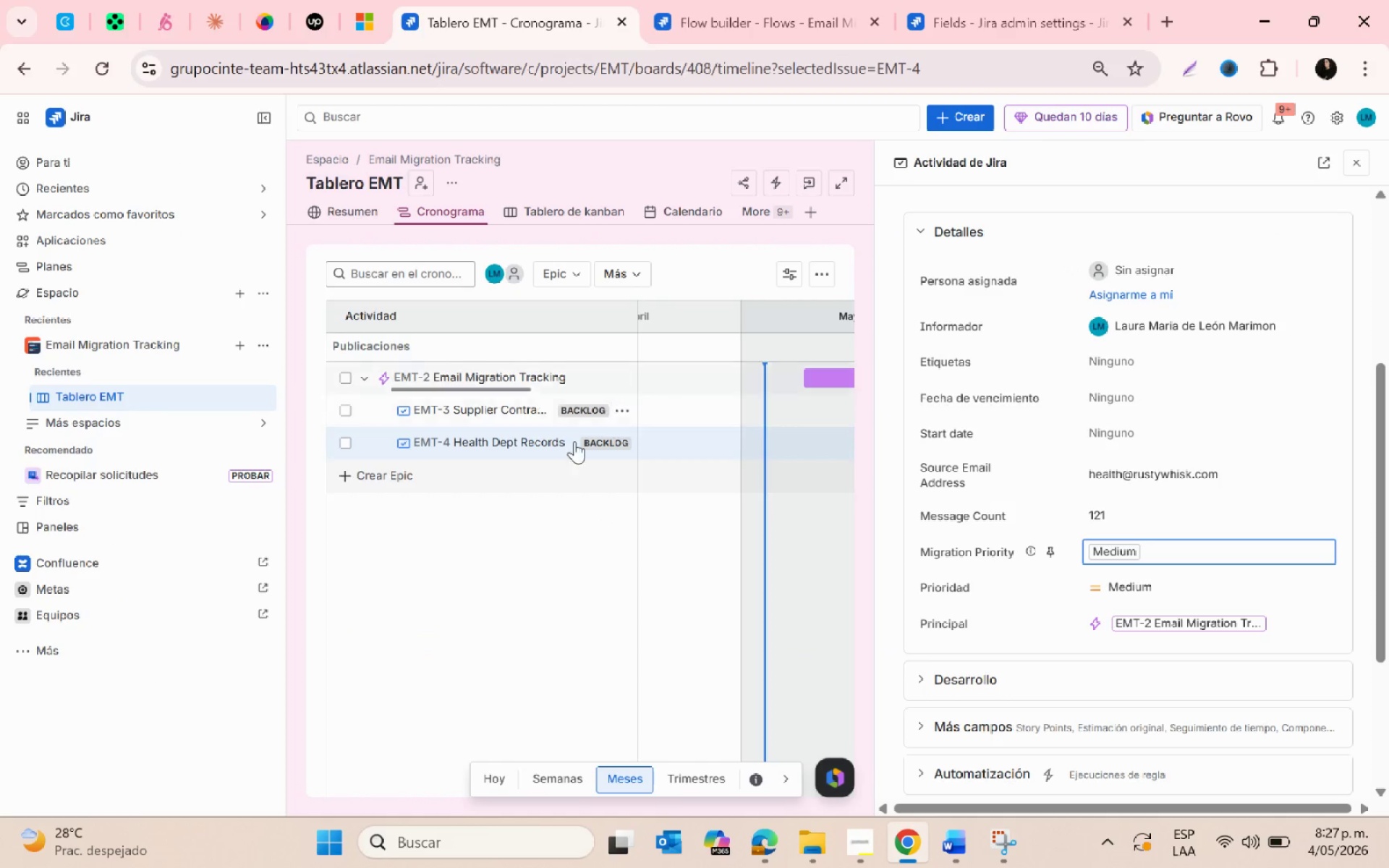 
left_click([565, 600])
 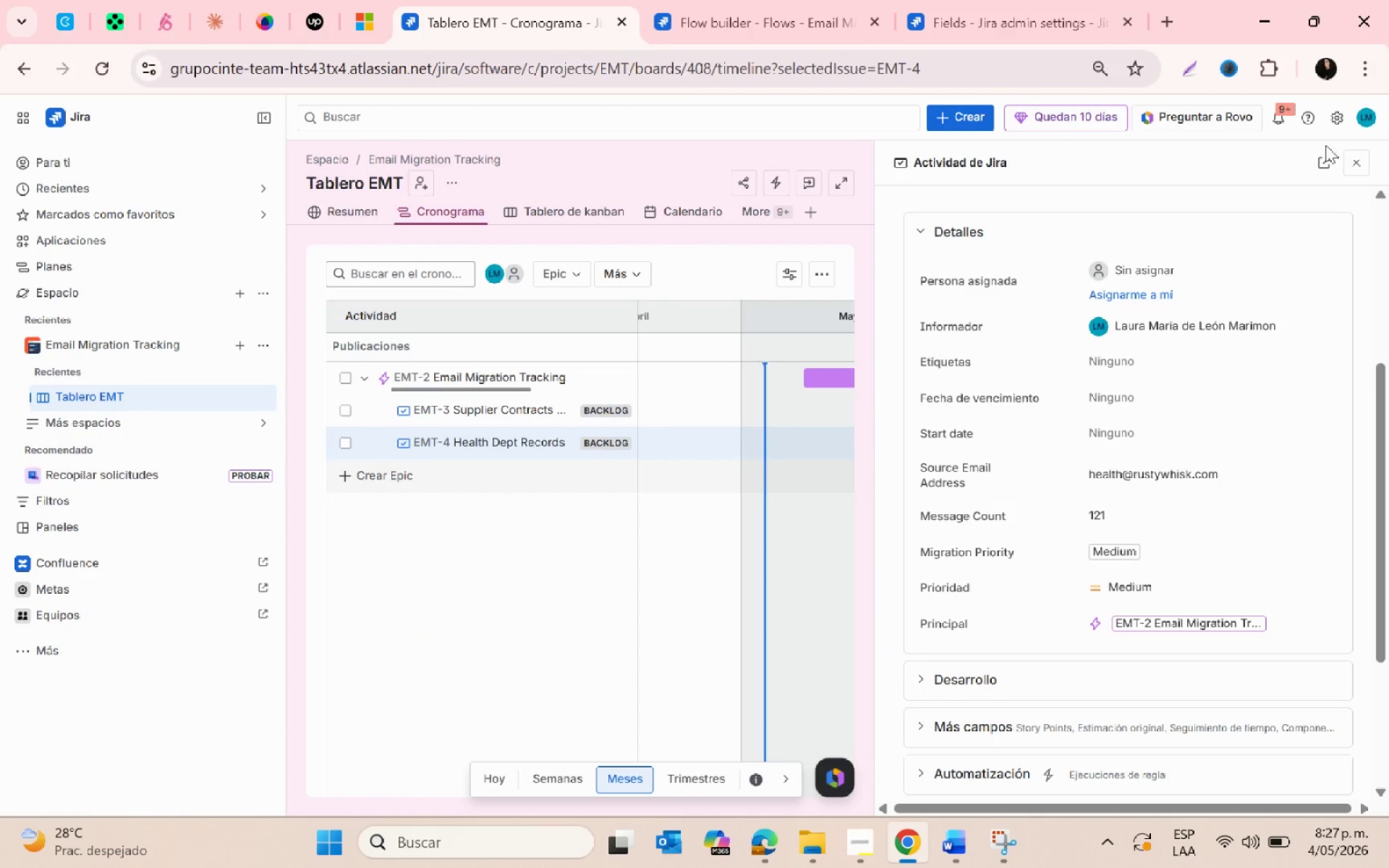 
left_click([1351, 151])
 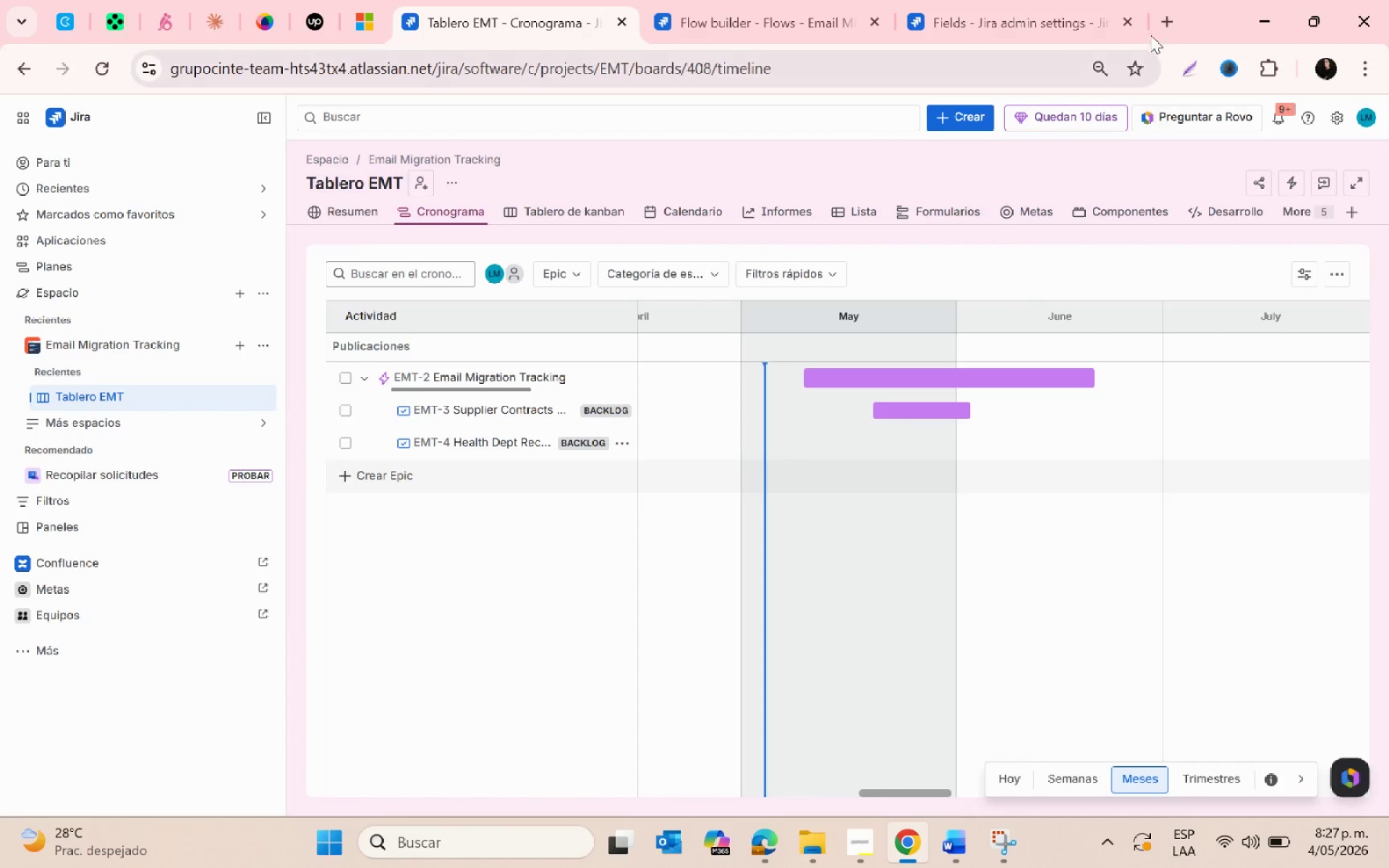 
left_click([1035, 0])
 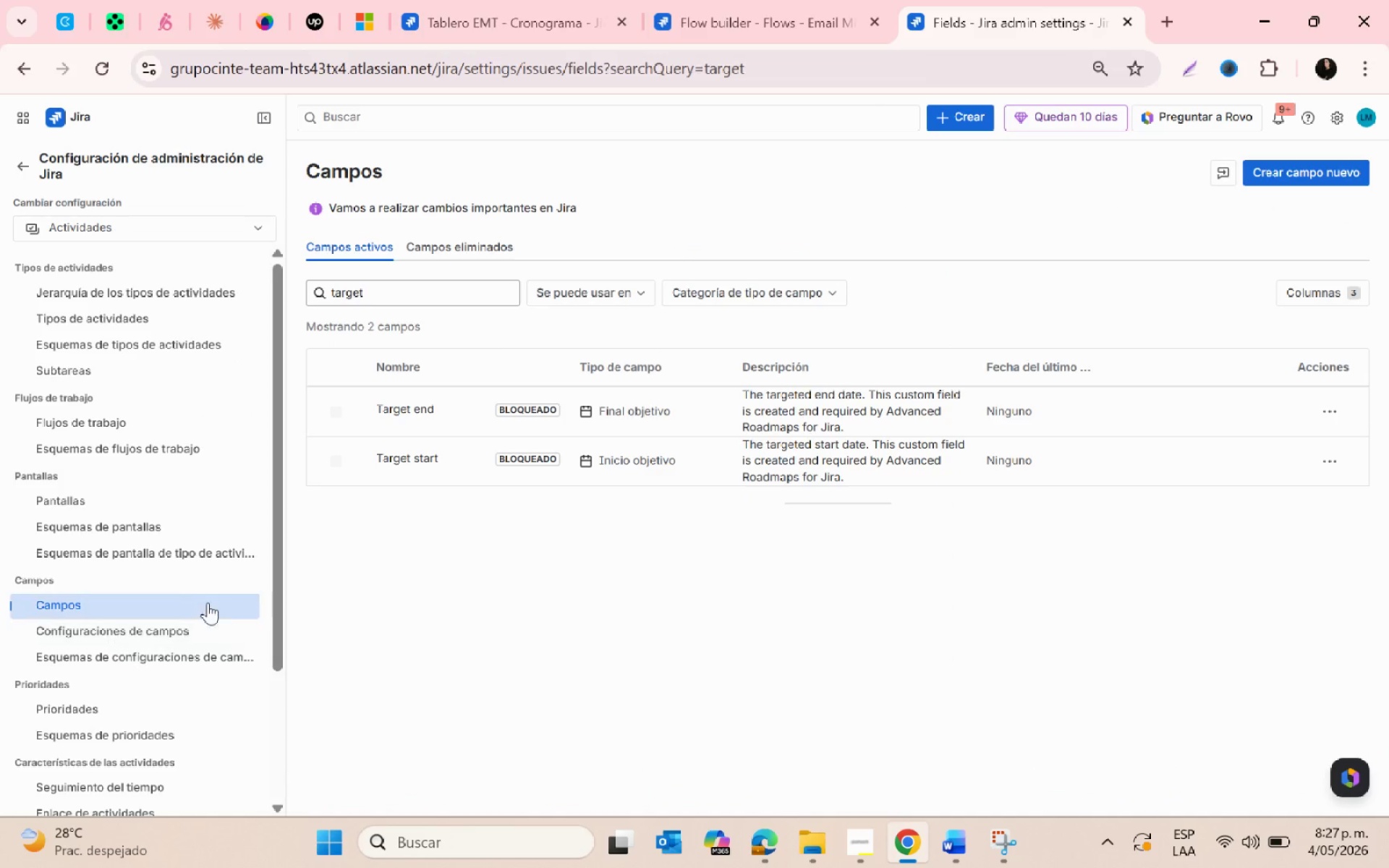 
left_click([161, 610])
 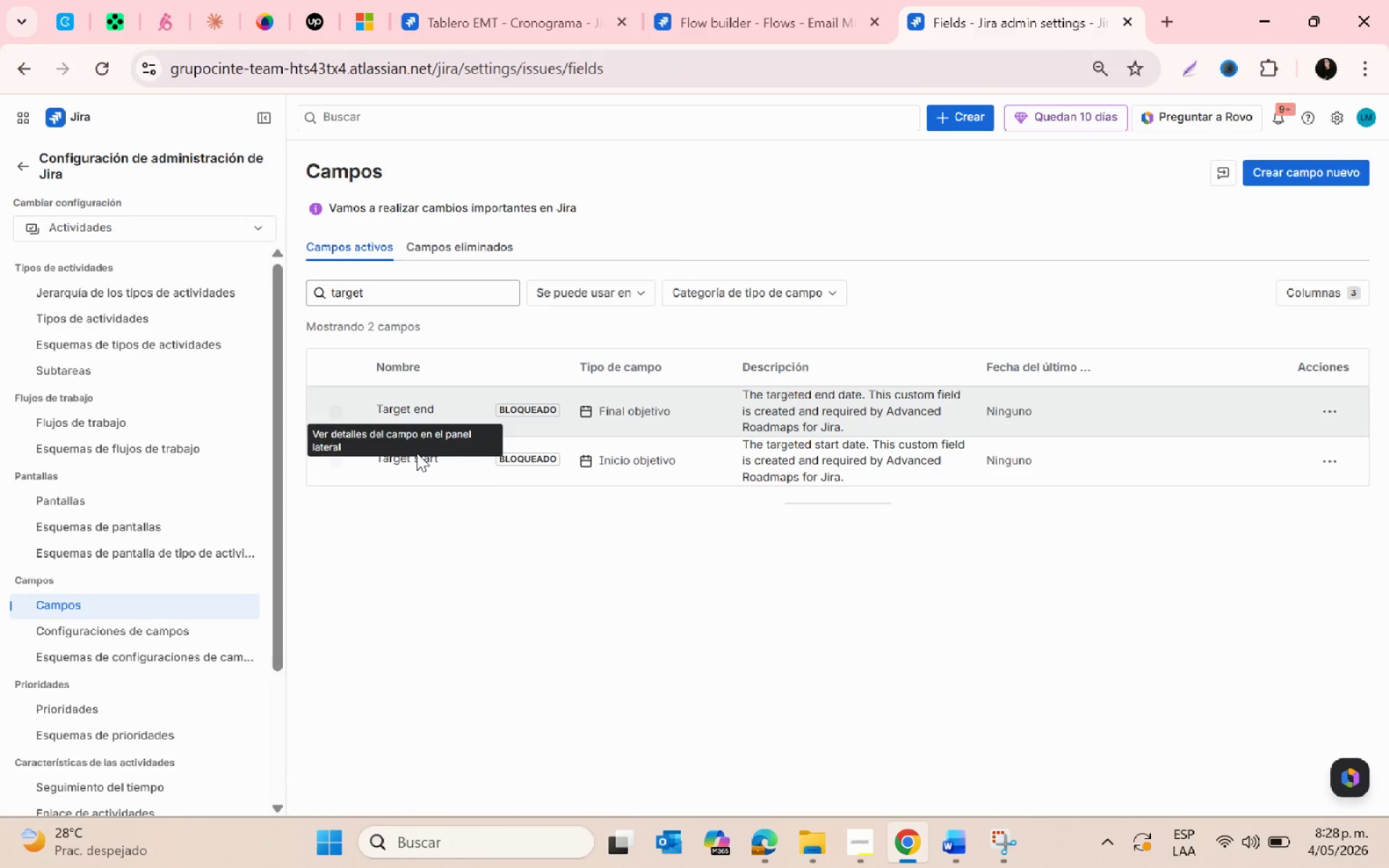 
wait(7.02)
 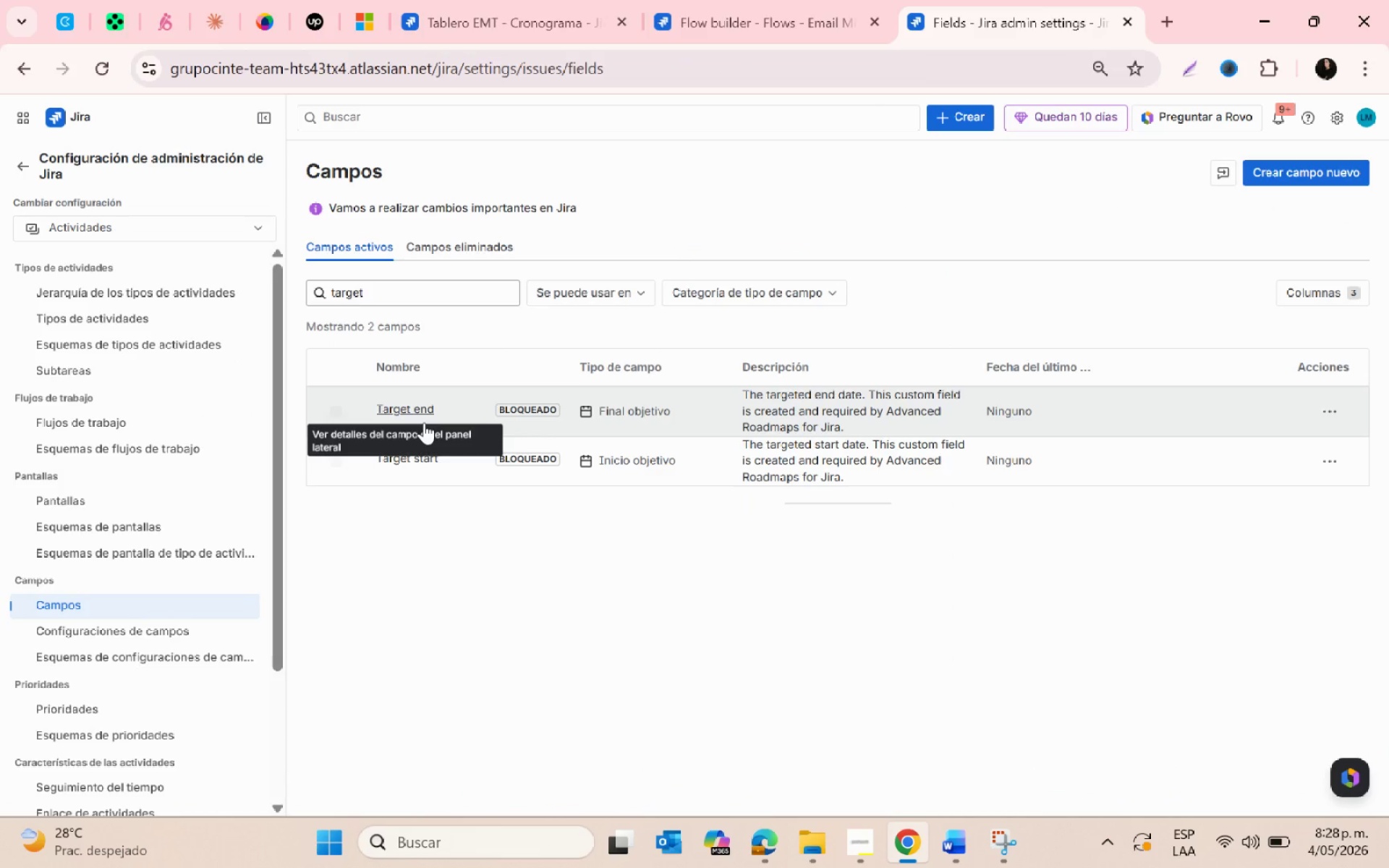 
left_click([1327, 184])
 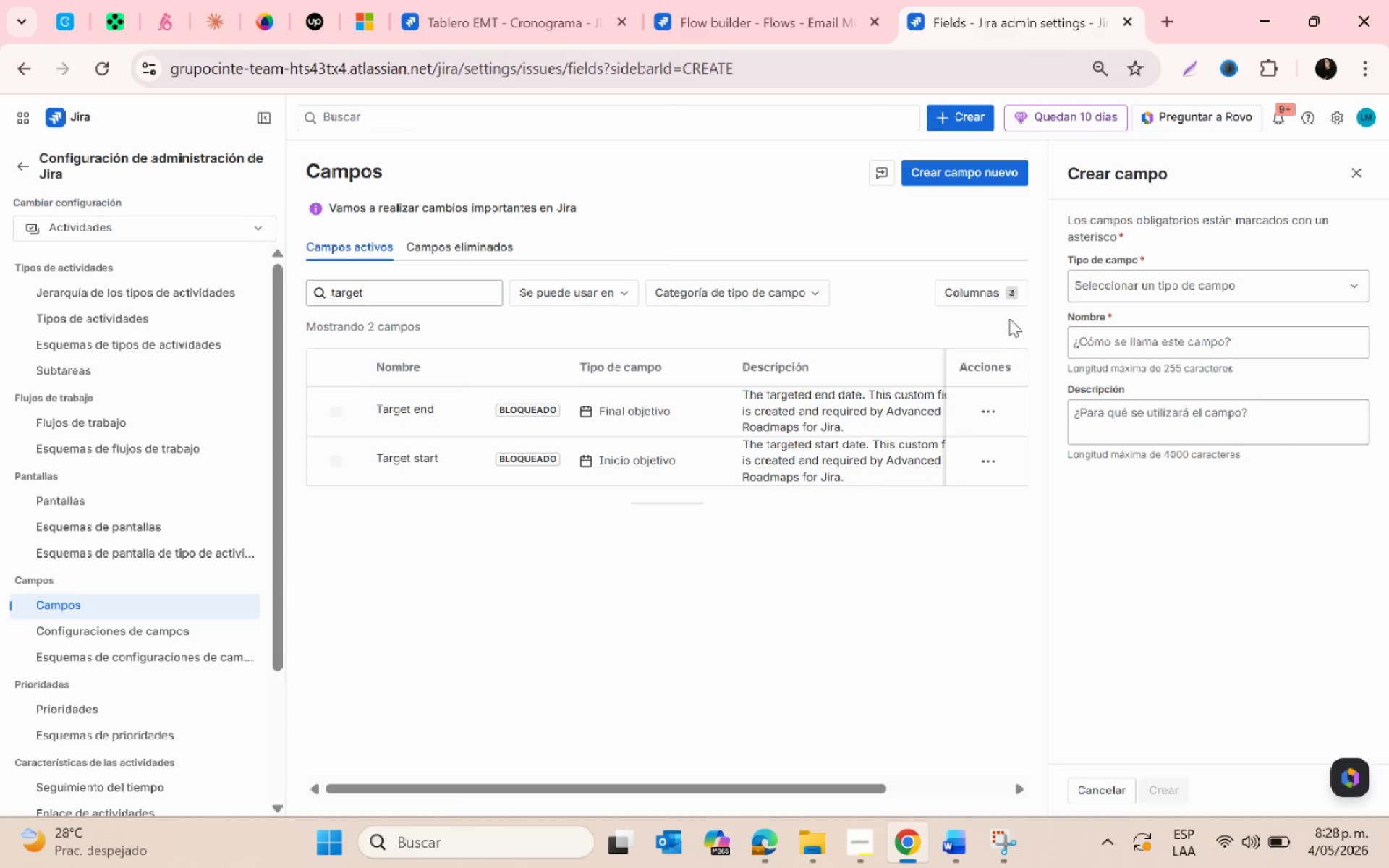 
left_click([1226, 285])
 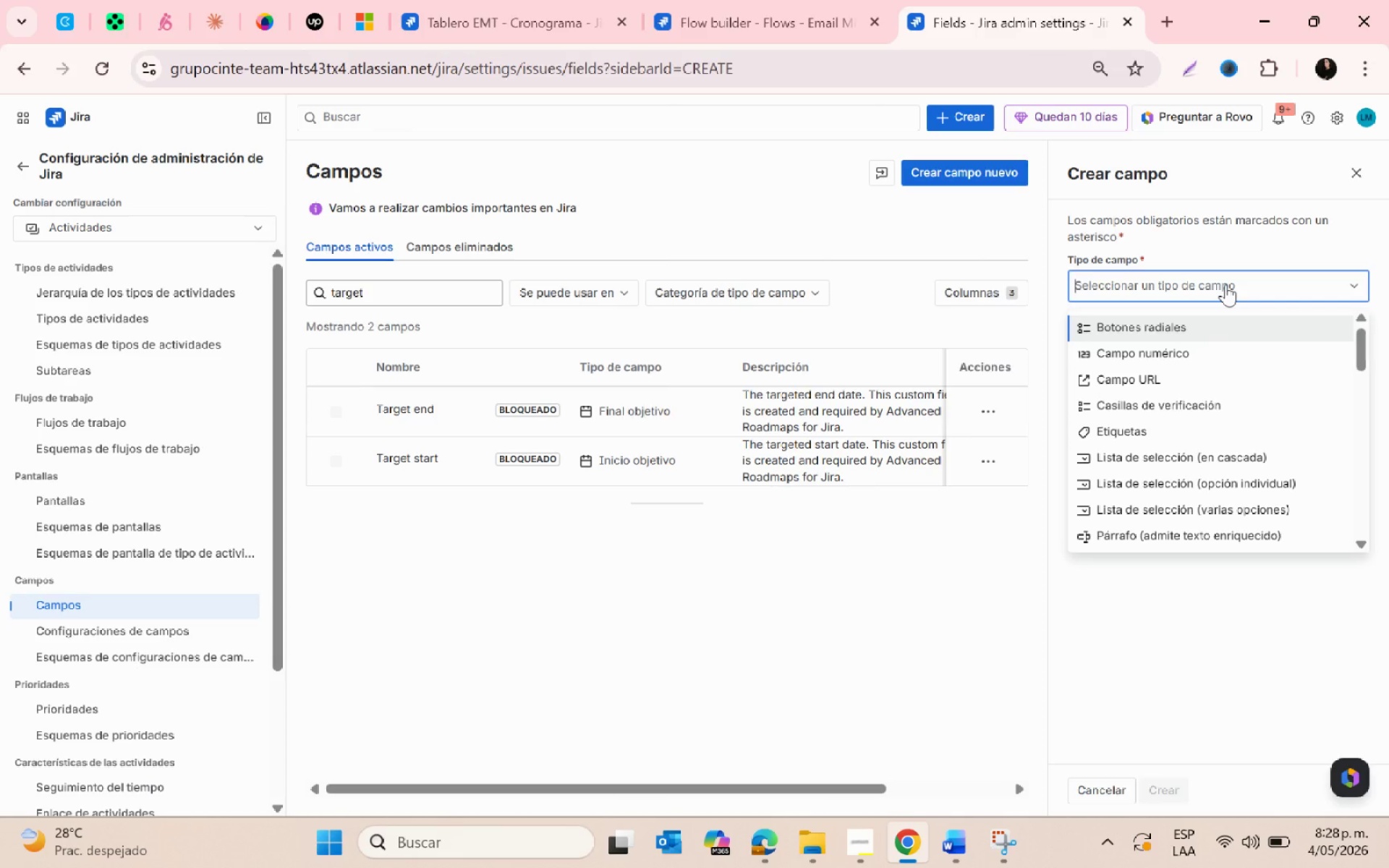 
type(text)
 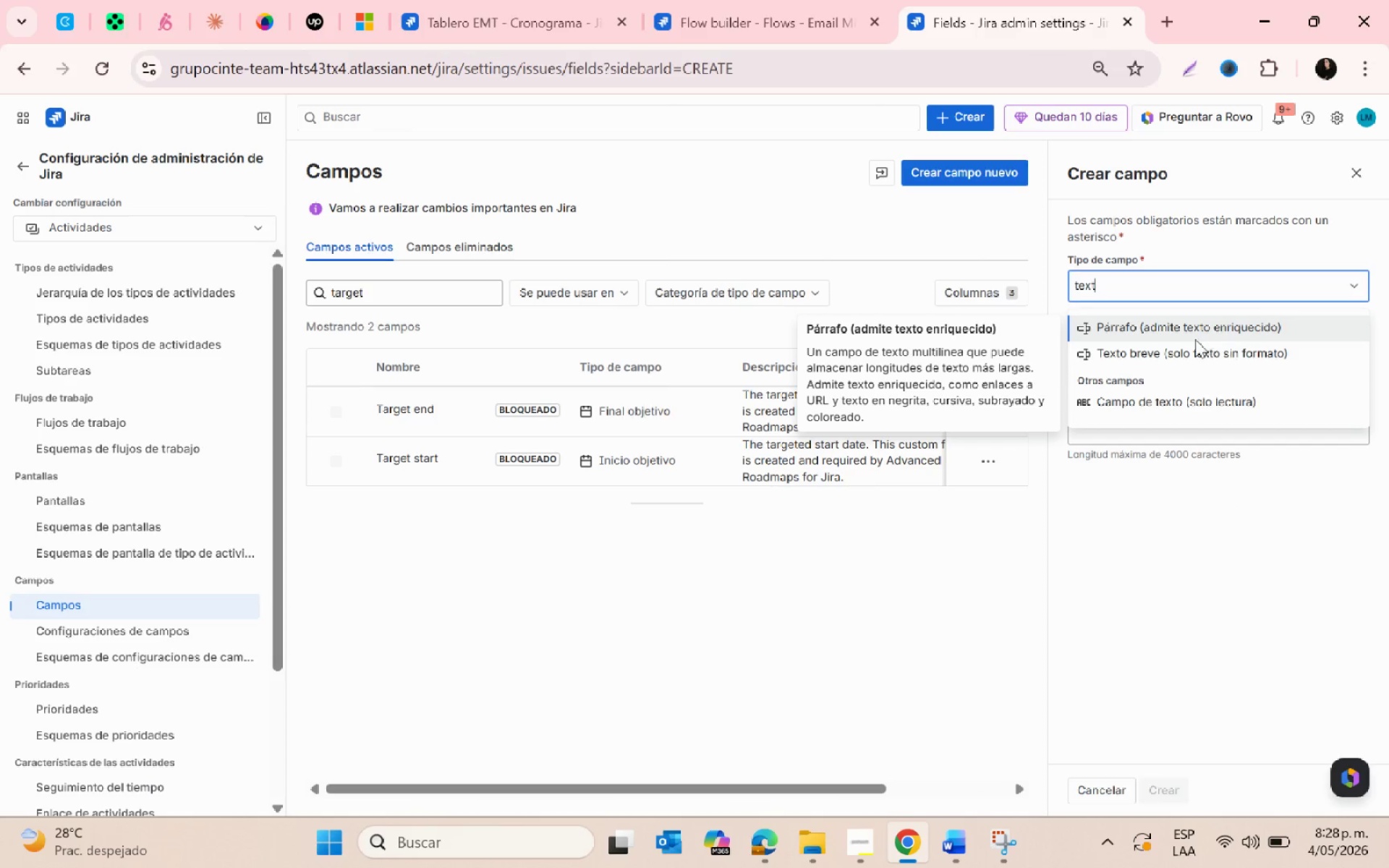 
left_click([1192, 348])
 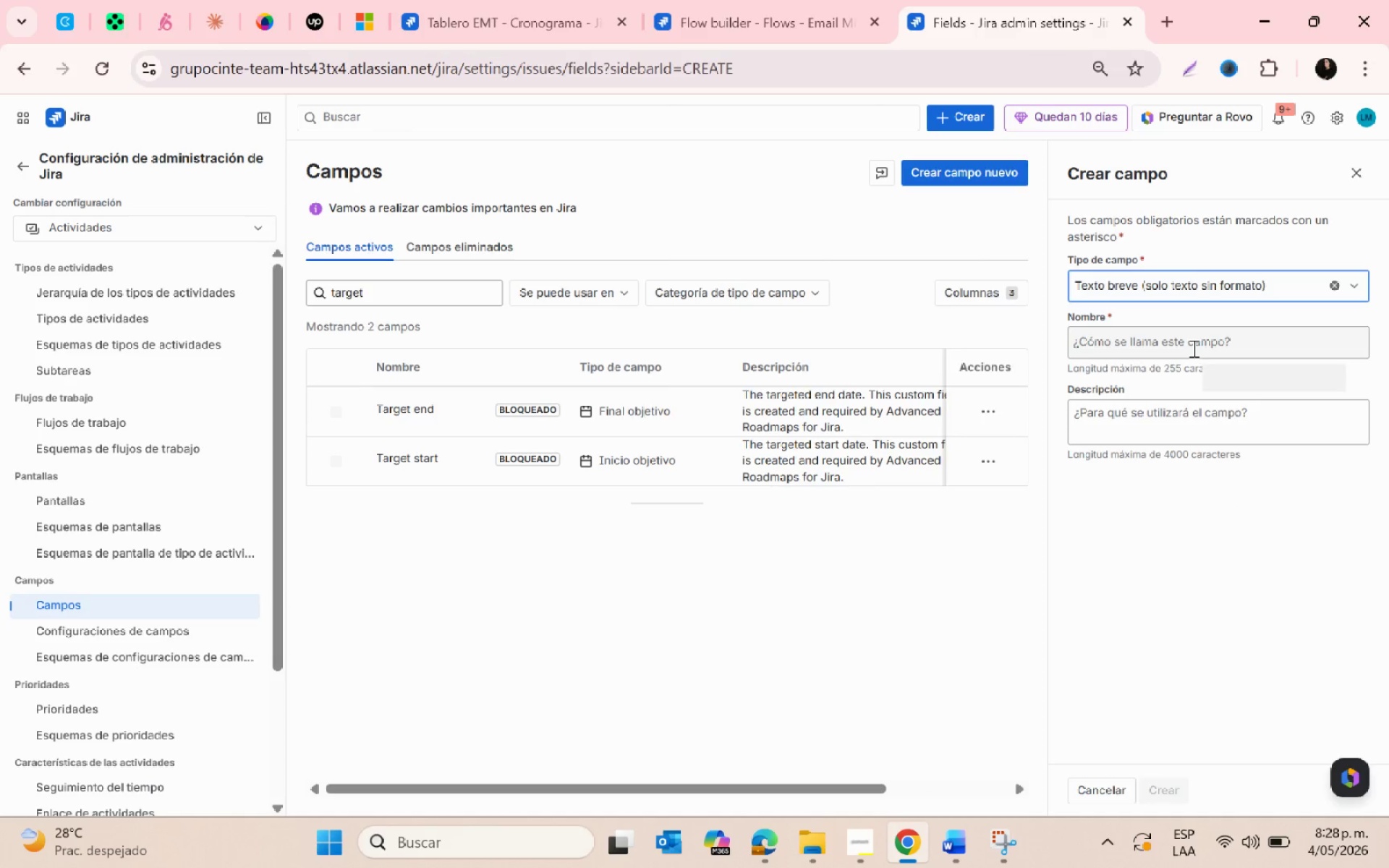 
left_click([1192, 348])
 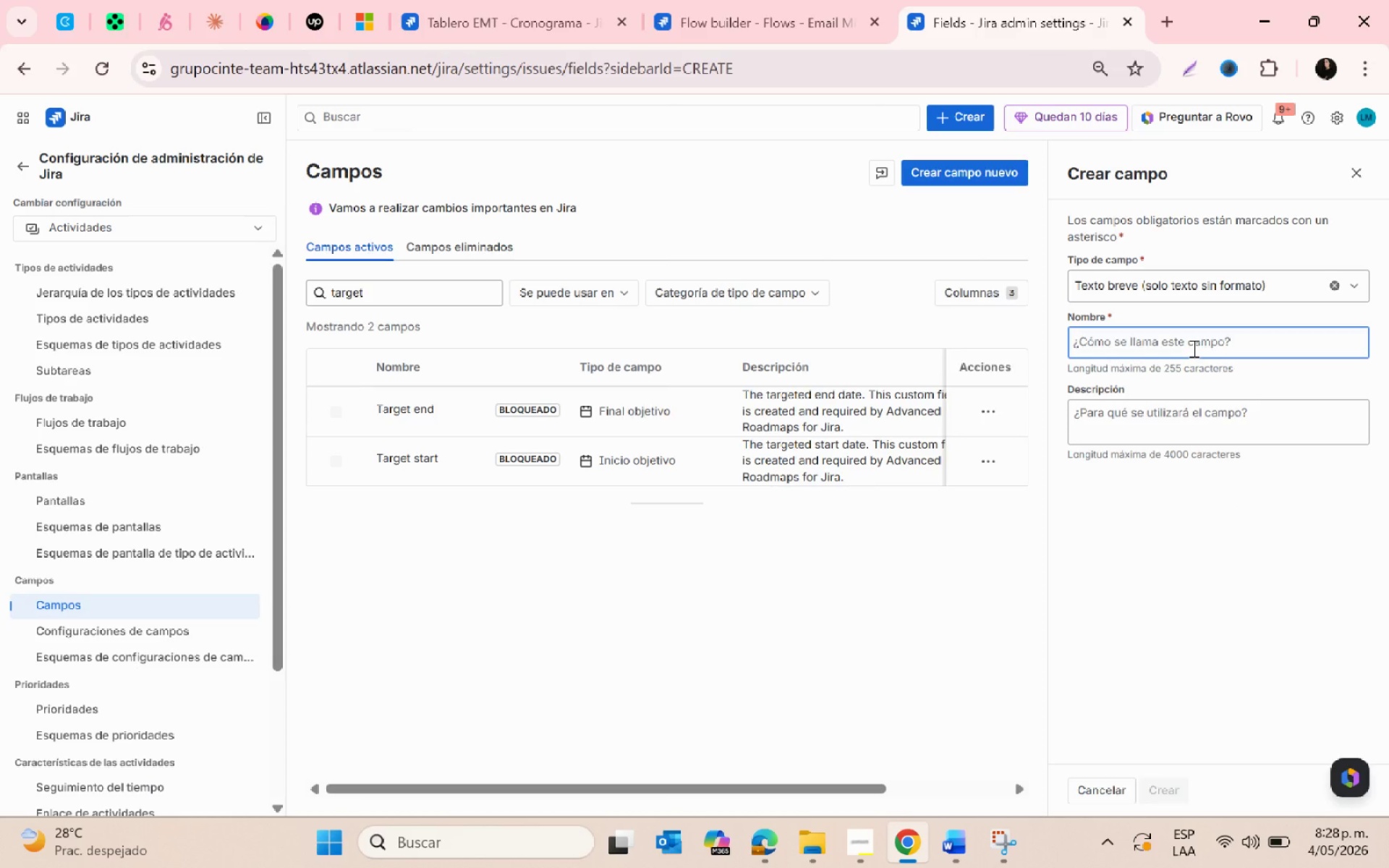 
type(Tart)
key(Backspace)
type(get Folder Name)
 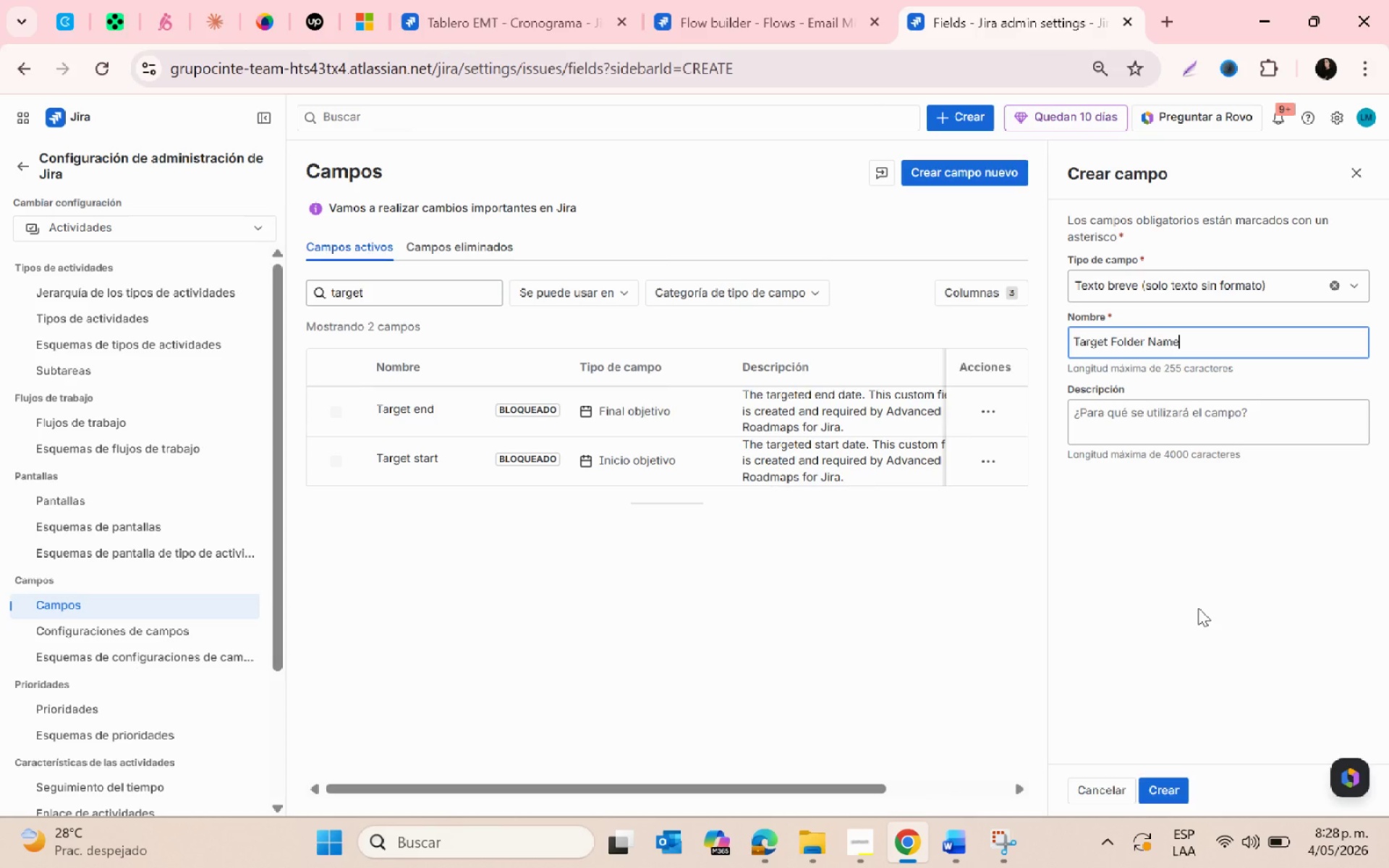 
wait(14.91)
 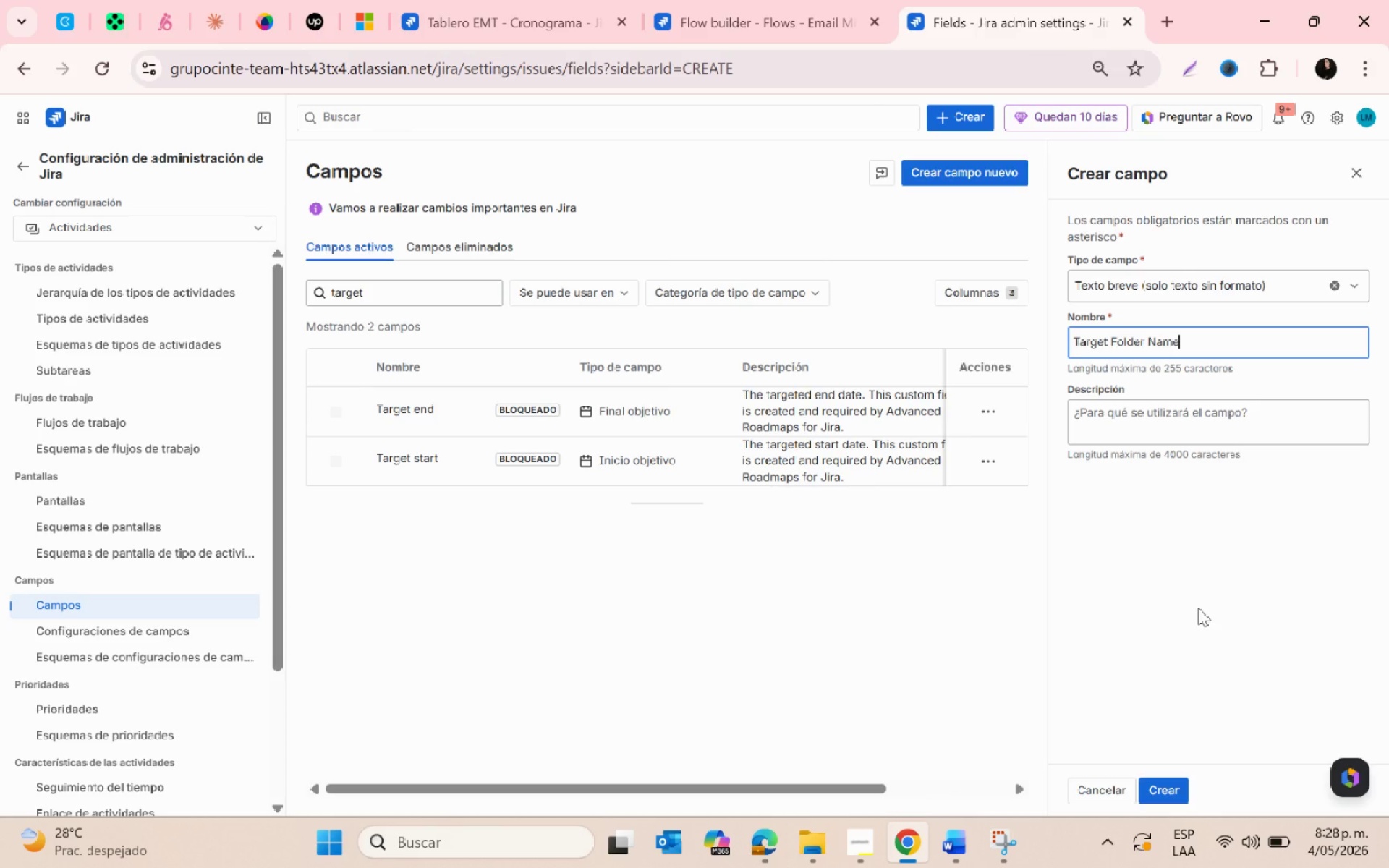 
scroll: coordinate [1197, 621], scroll_direction: up, amount: 1.0
 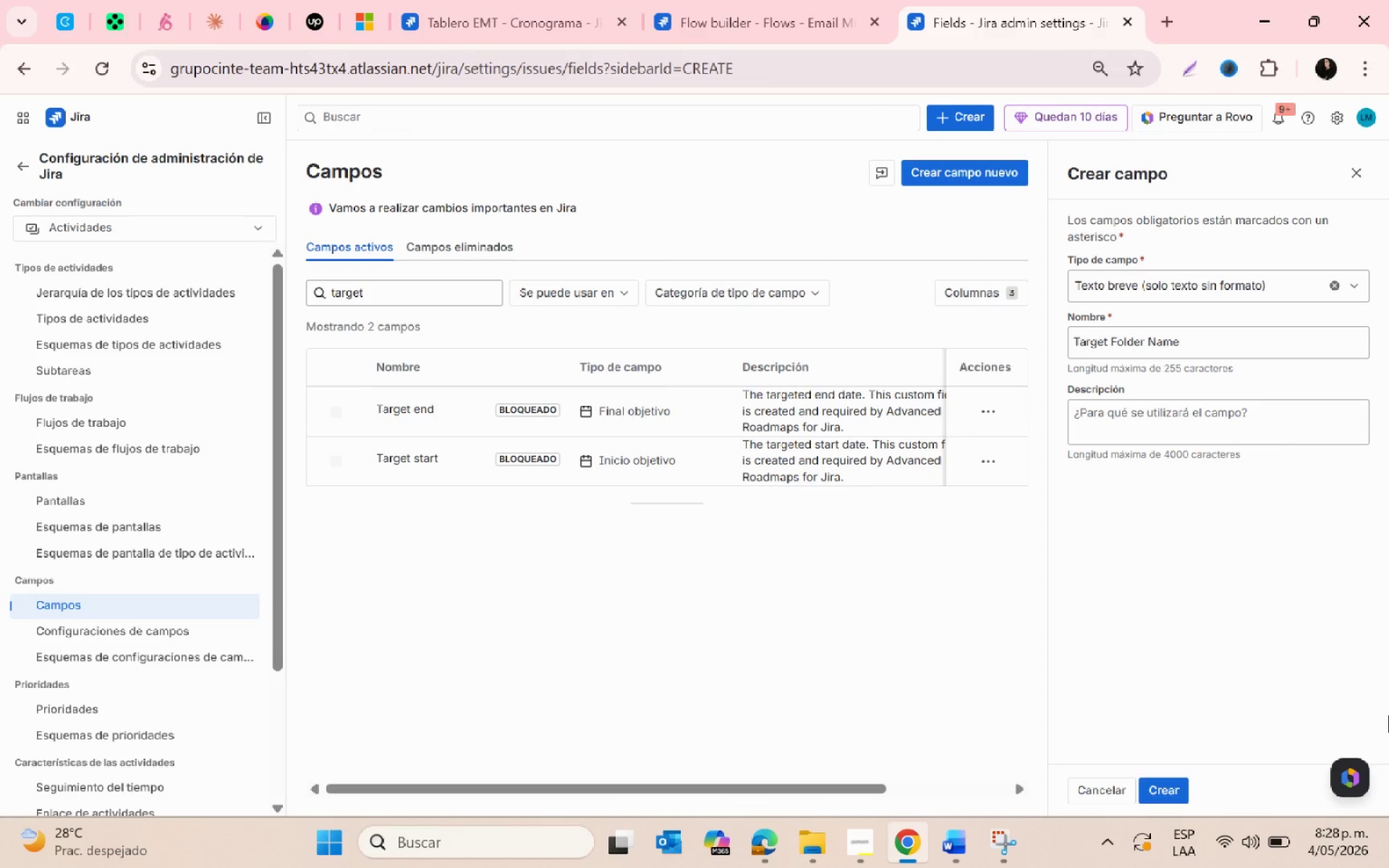 
mouse_move([1382, 871])
 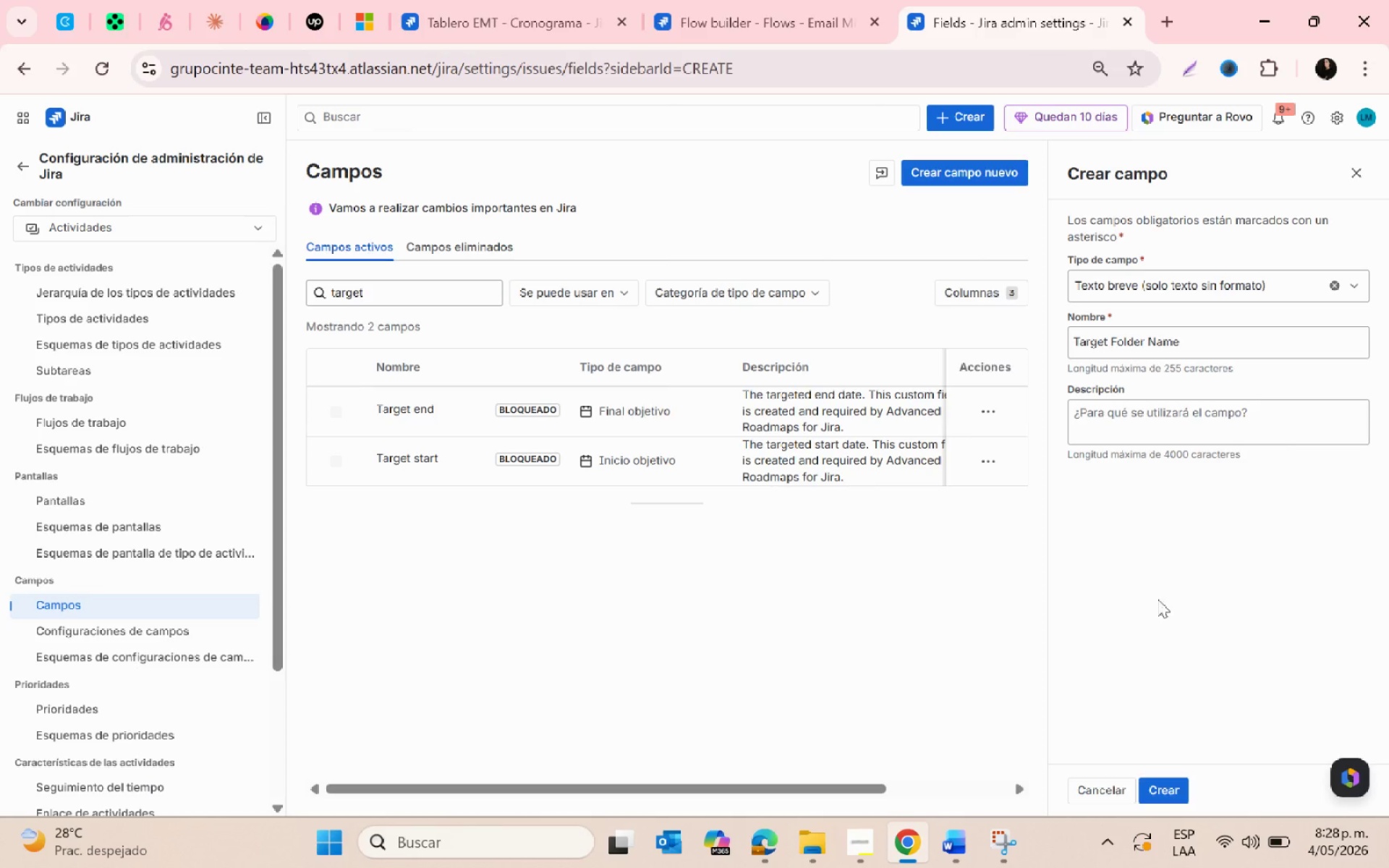 
left_click([1176, 442])
 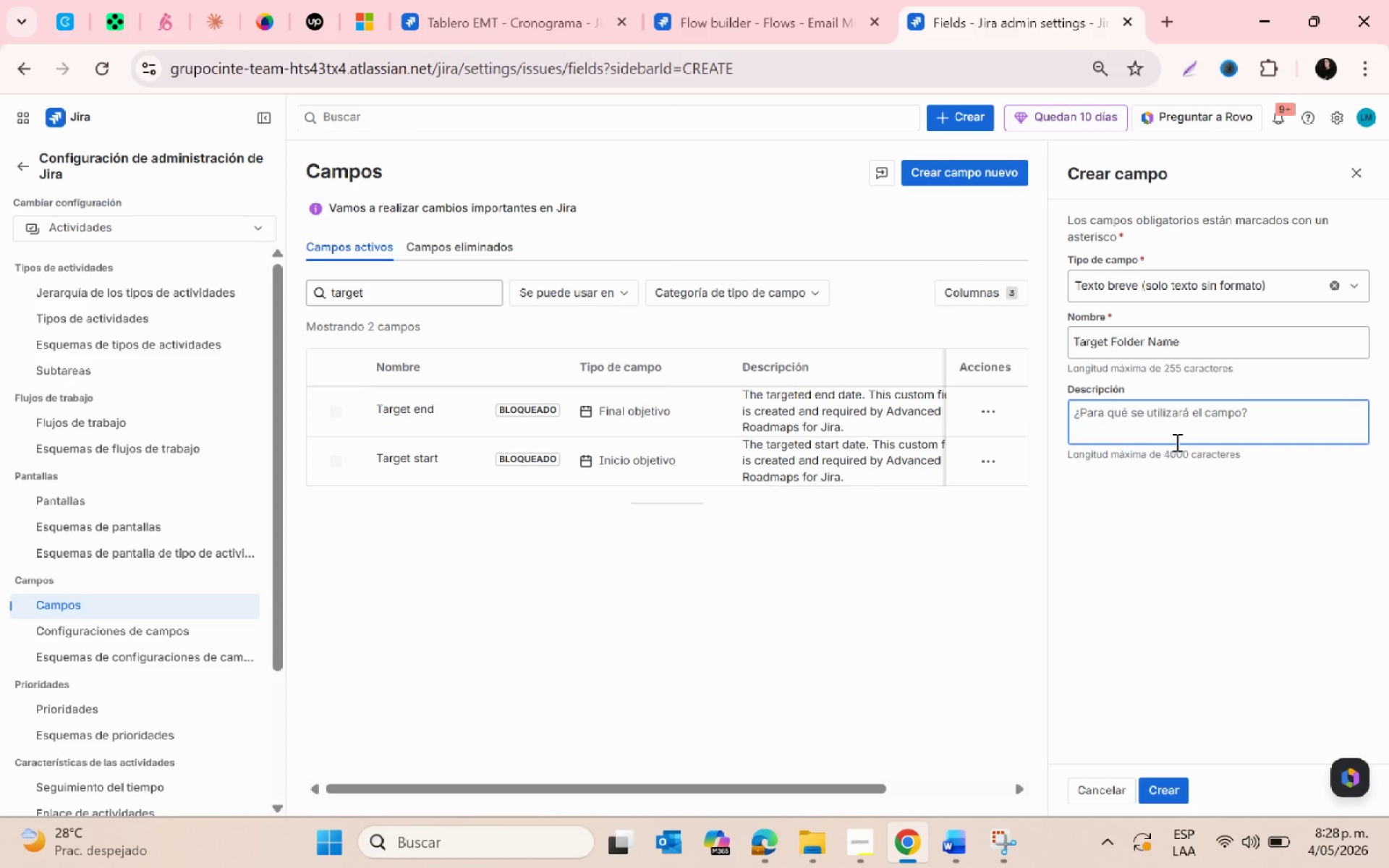 
type(Defines the destination folder where e)
key(Backspace)
key(Backspace)
key(Backspace)
key(Backspace)
key(Backspace)
key(Backspace)
key(Backspace)
type(where the emails will be organized)
 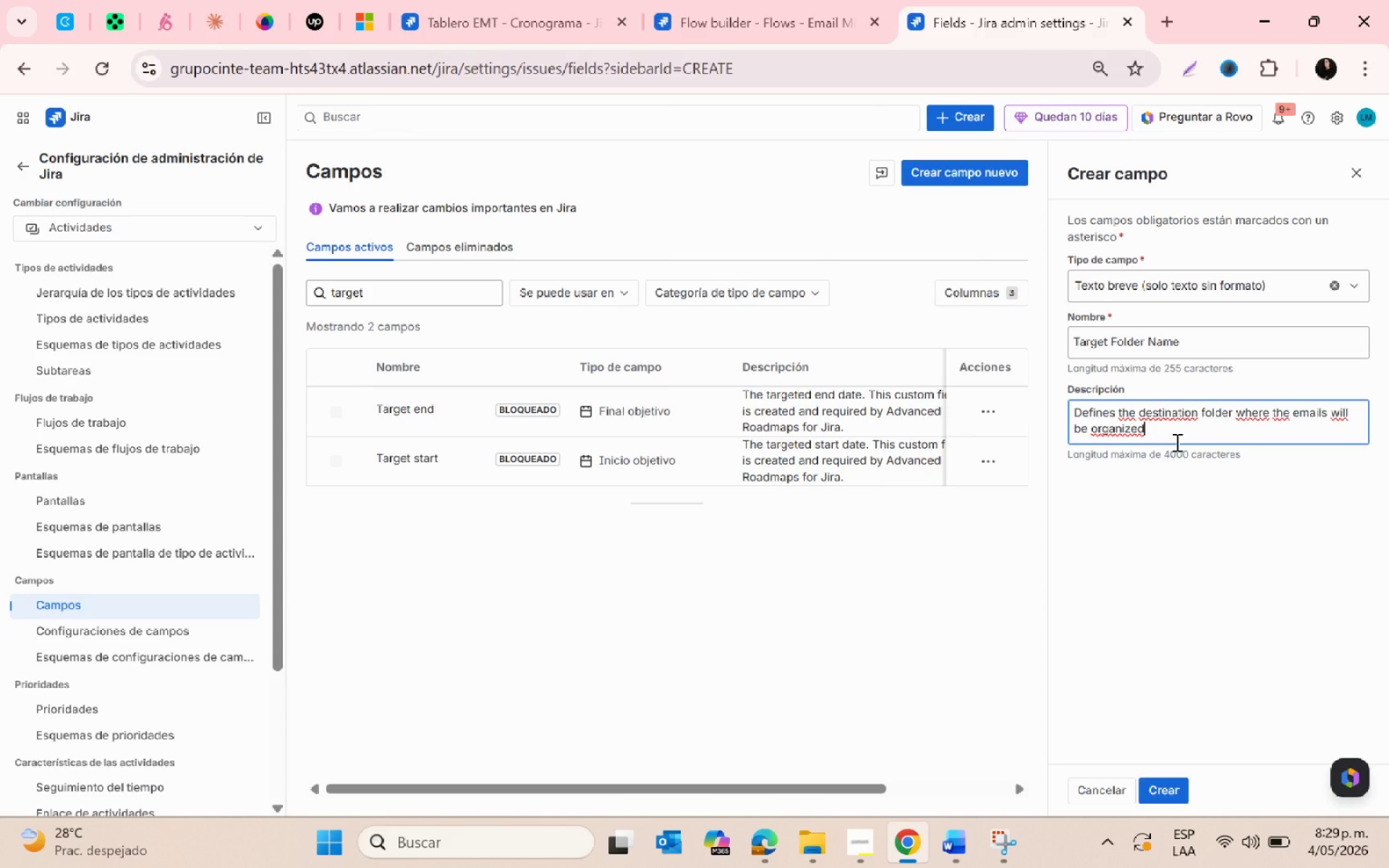 
wait(5.88)
 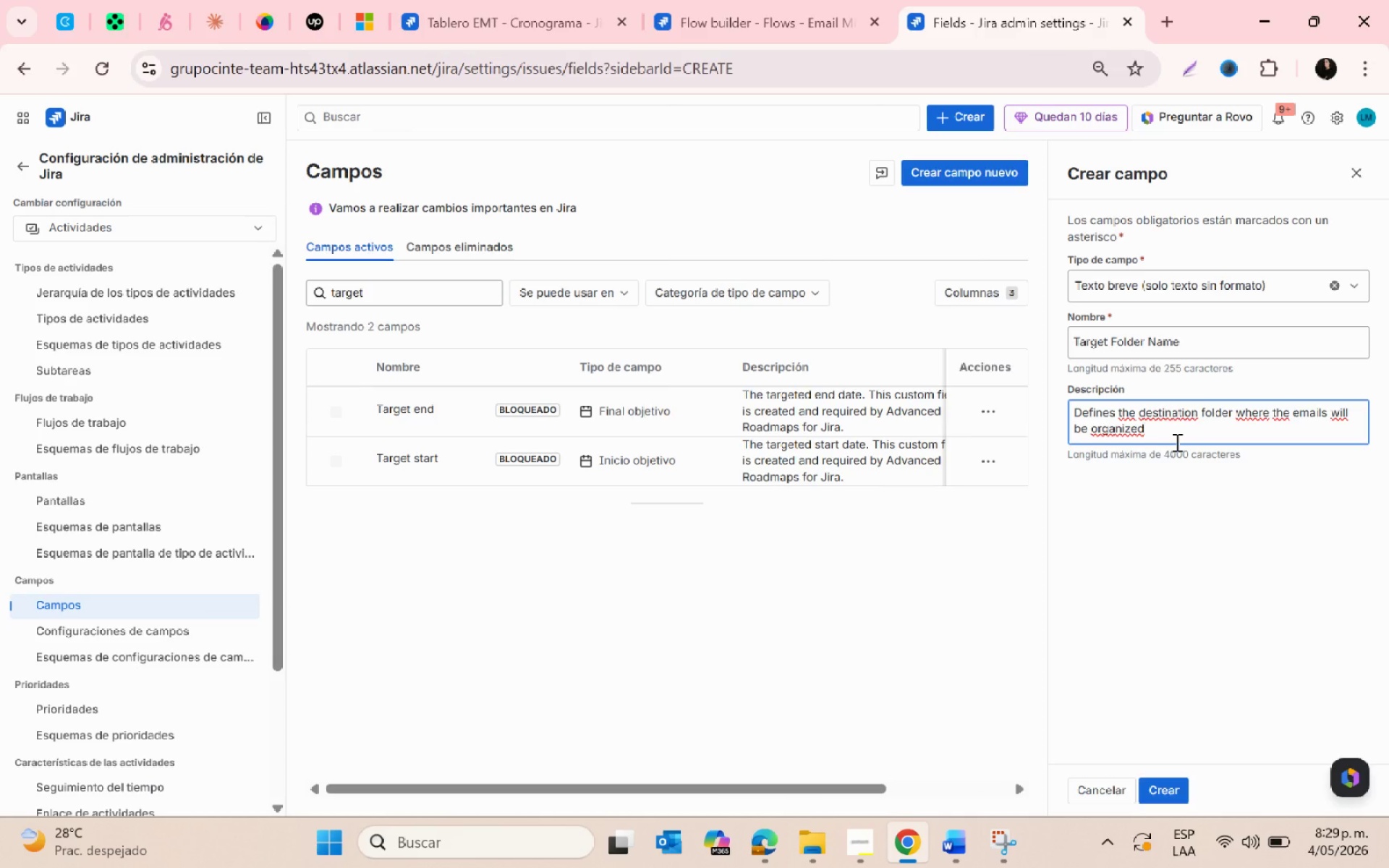 
type( in the new site)
key(Backspace)
key(Backspace)
key(Backspace)
type(ystem)
 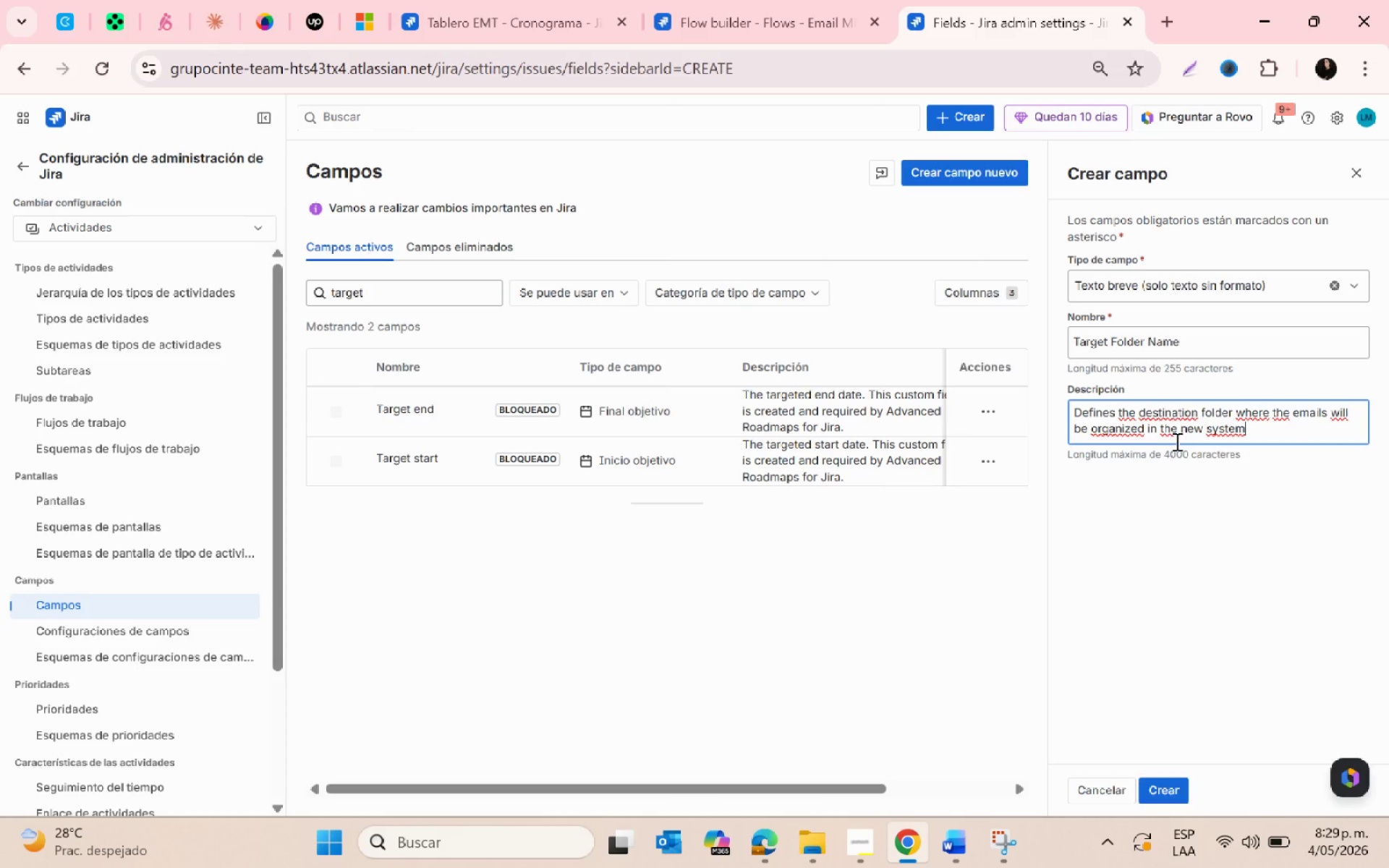 
wait(14.98)
 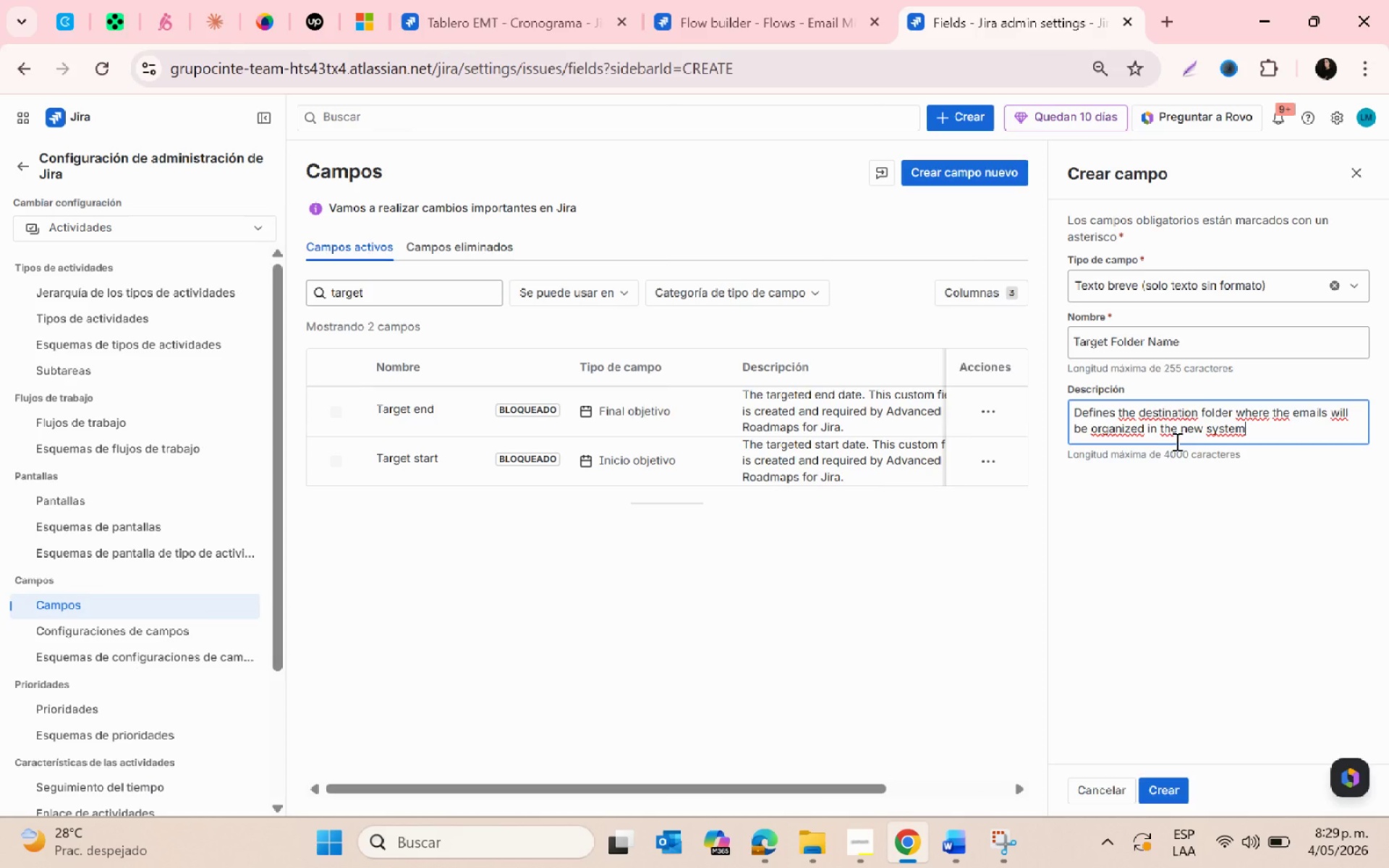 
left_click([1164, 798])
 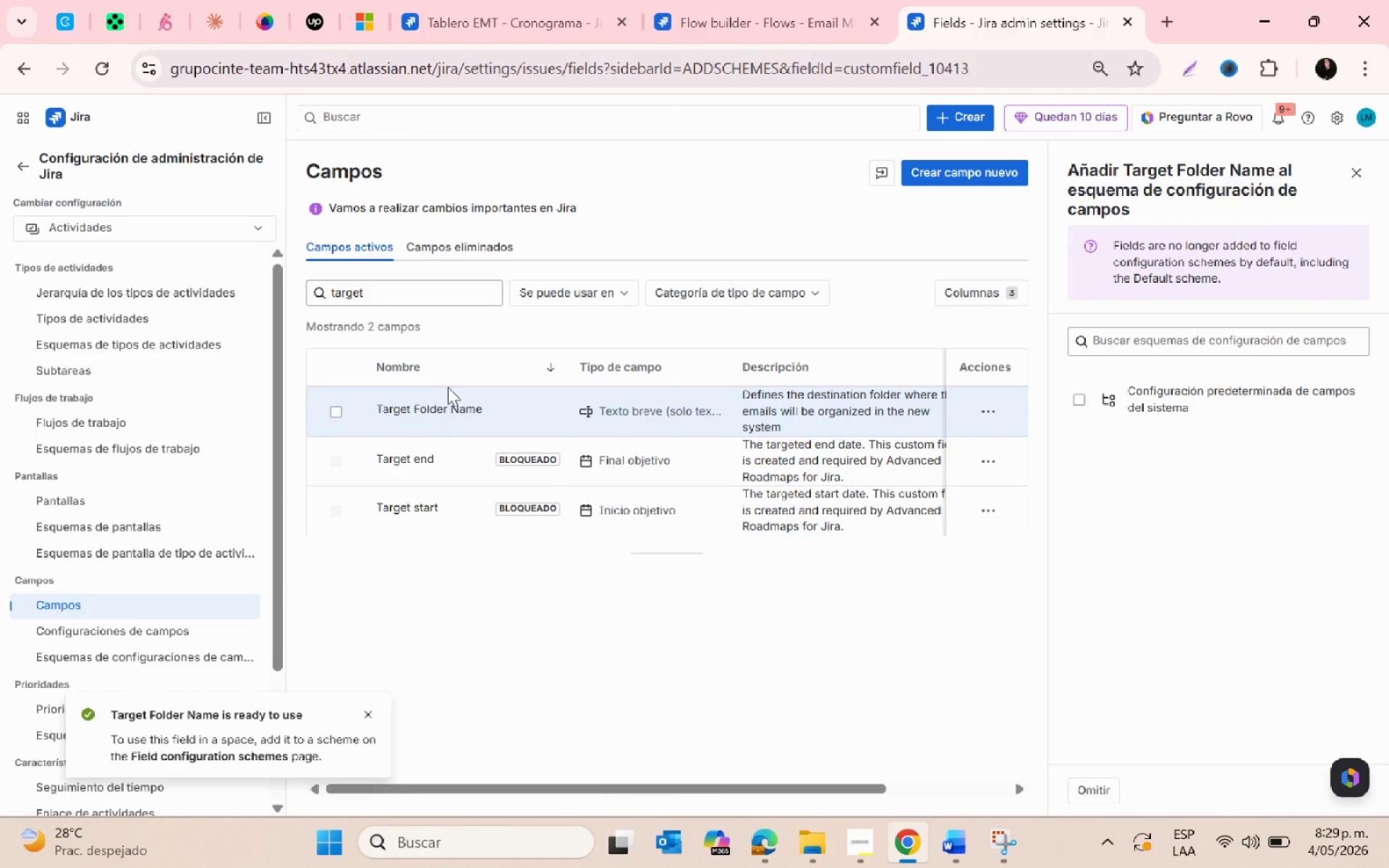 
wait(6.16)
 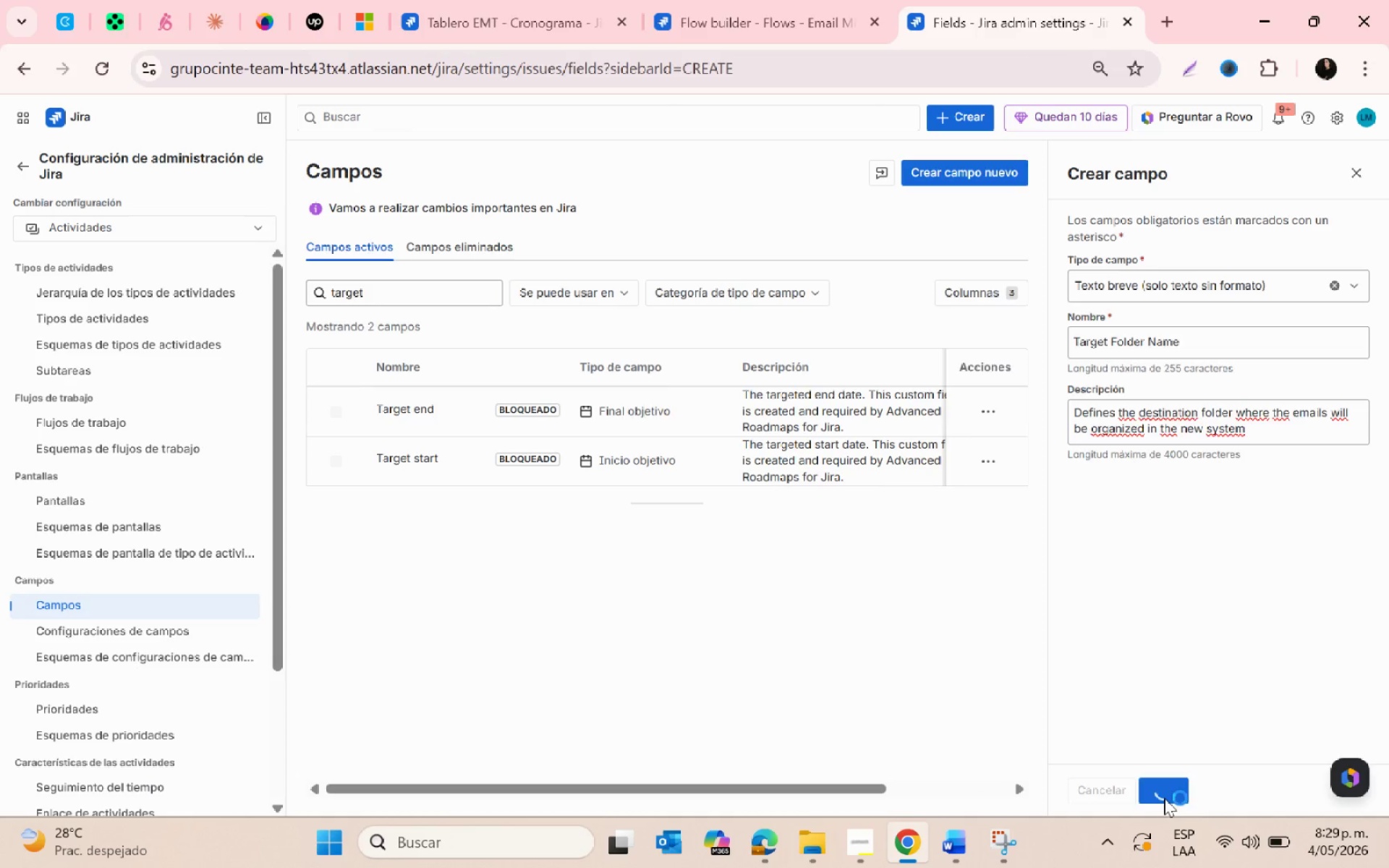 
left_click([827, 841])
 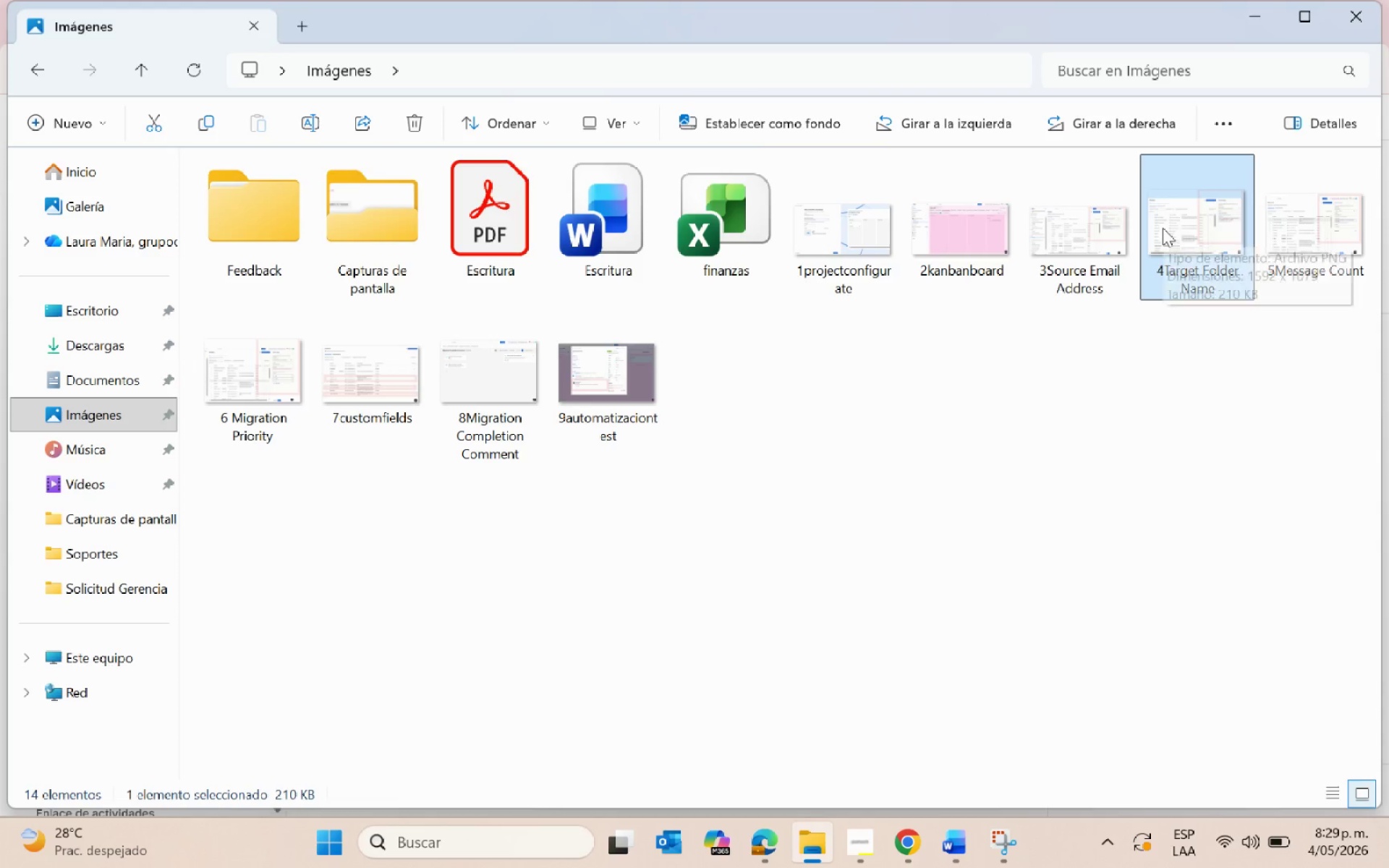 
double_click([1163, 228])
 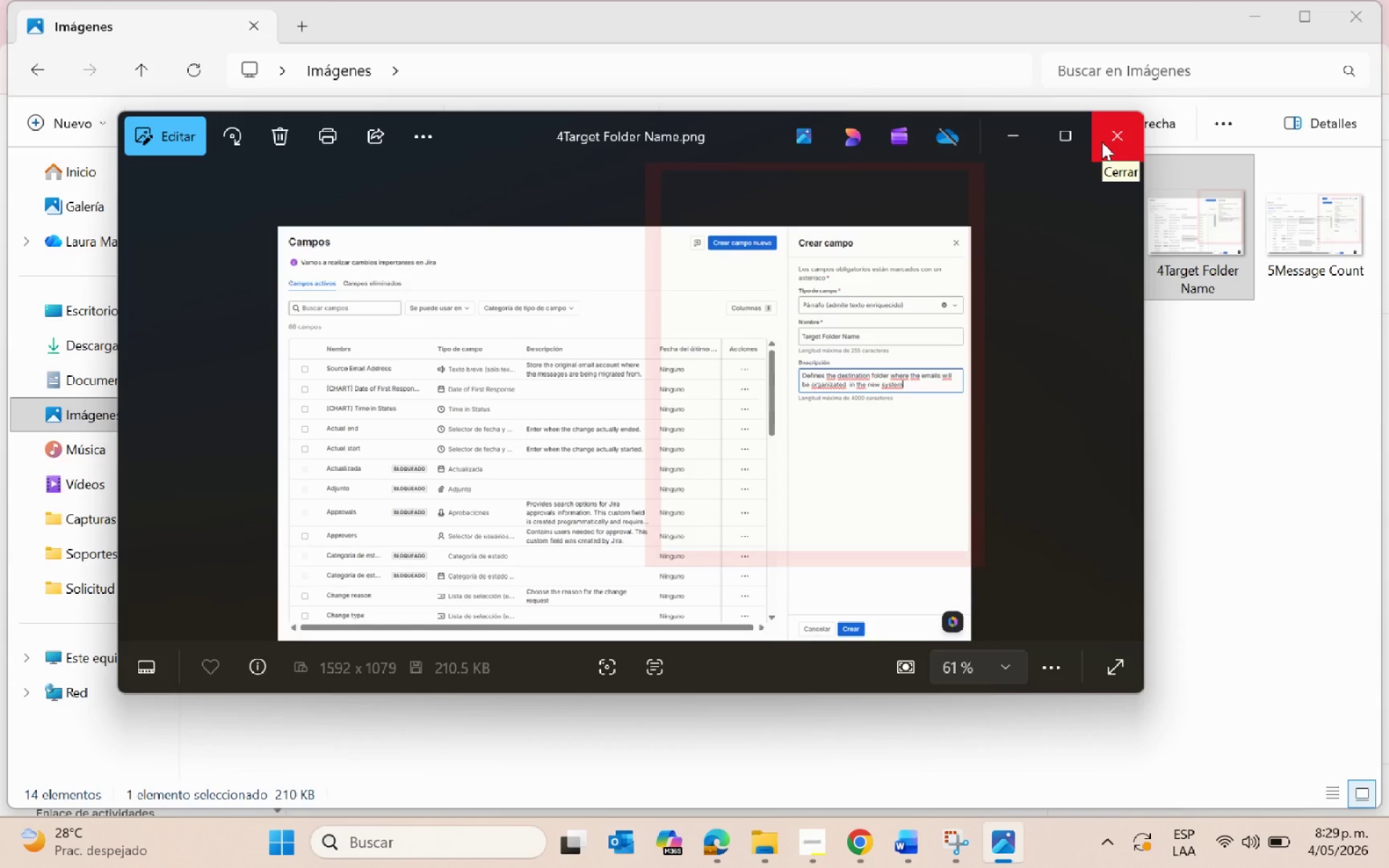 
wait(11.86)
 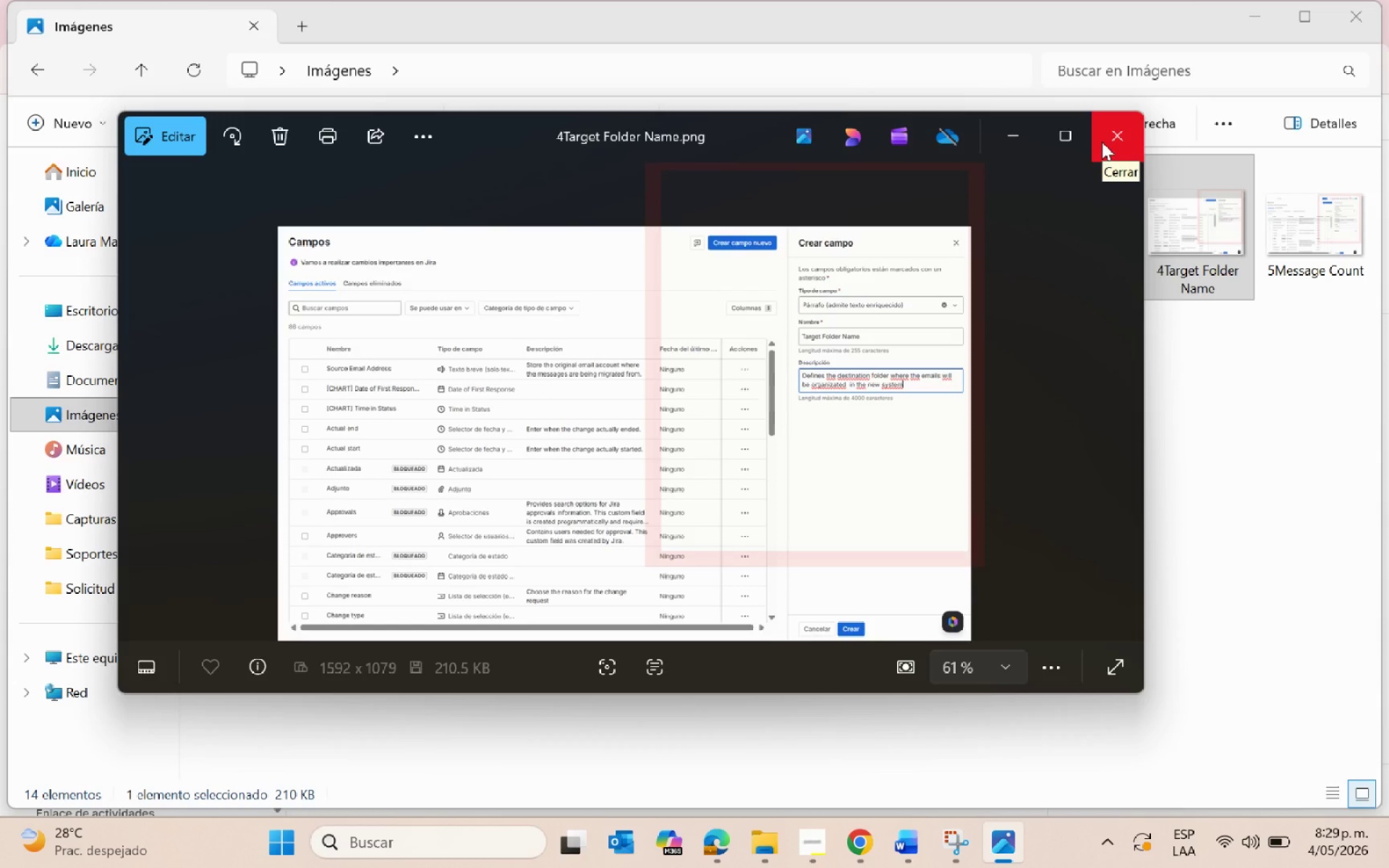 
left_click([1105, 140])
 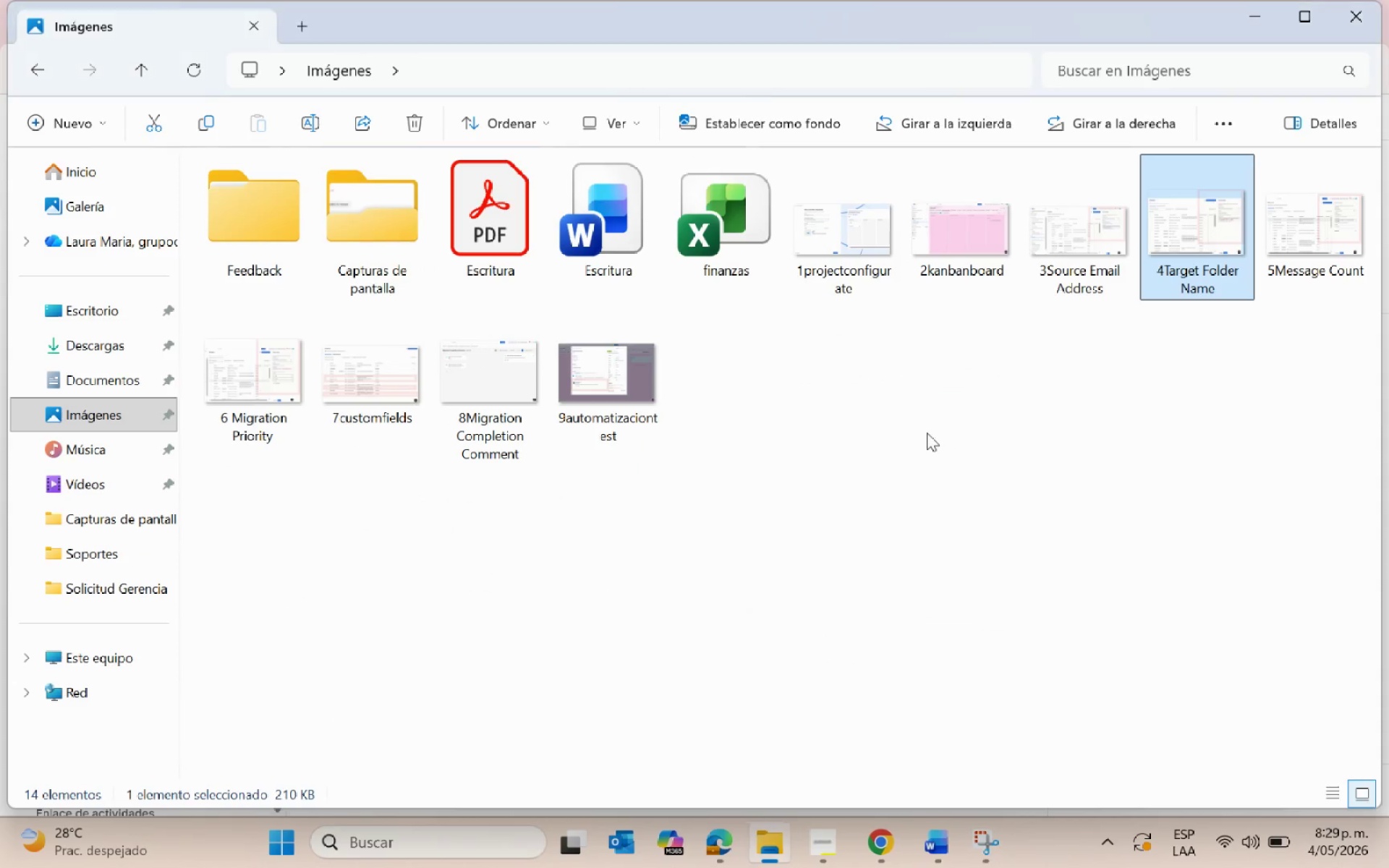 
key(Alt+AltLeft)
 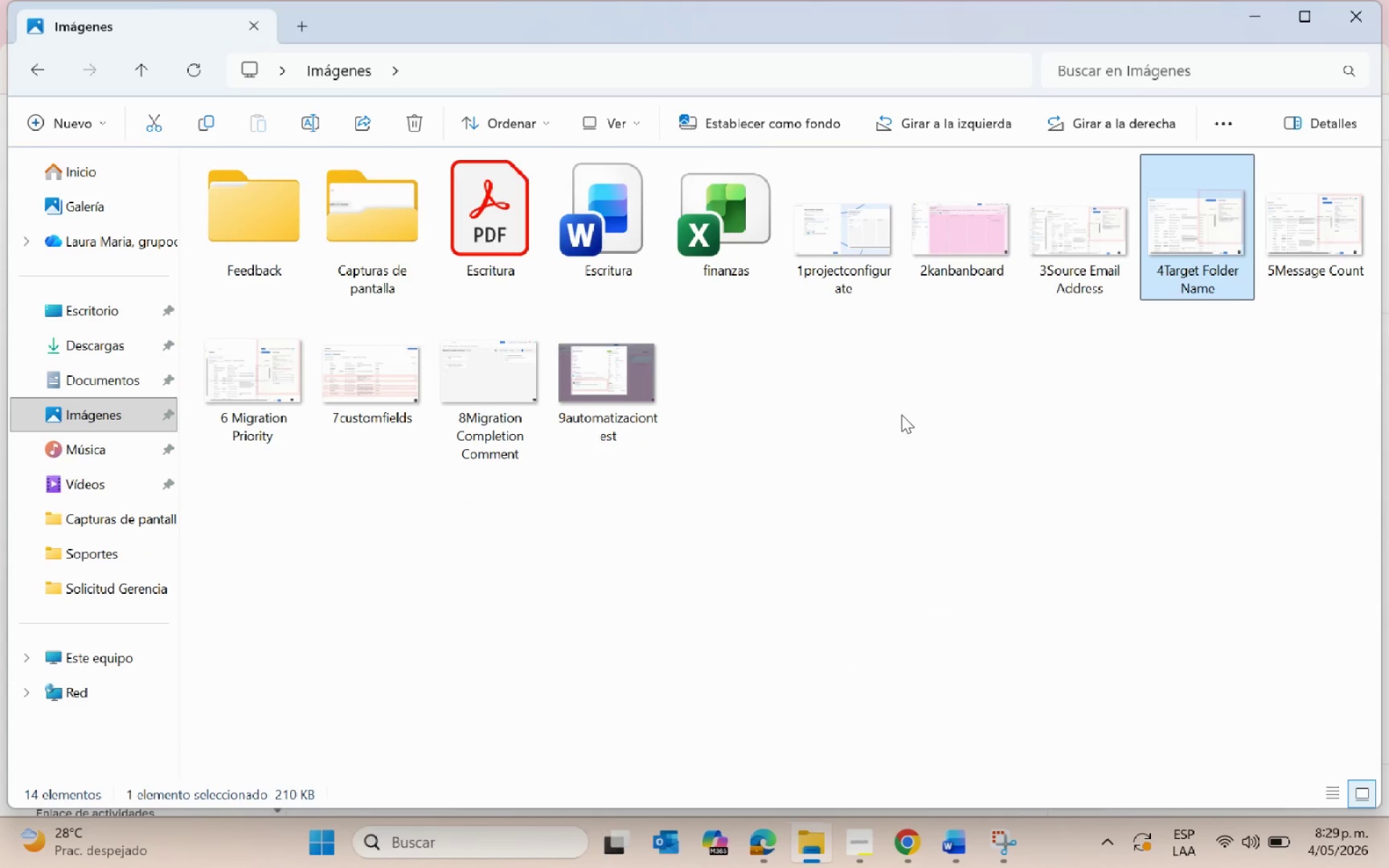 
key(Alt+Tab)
 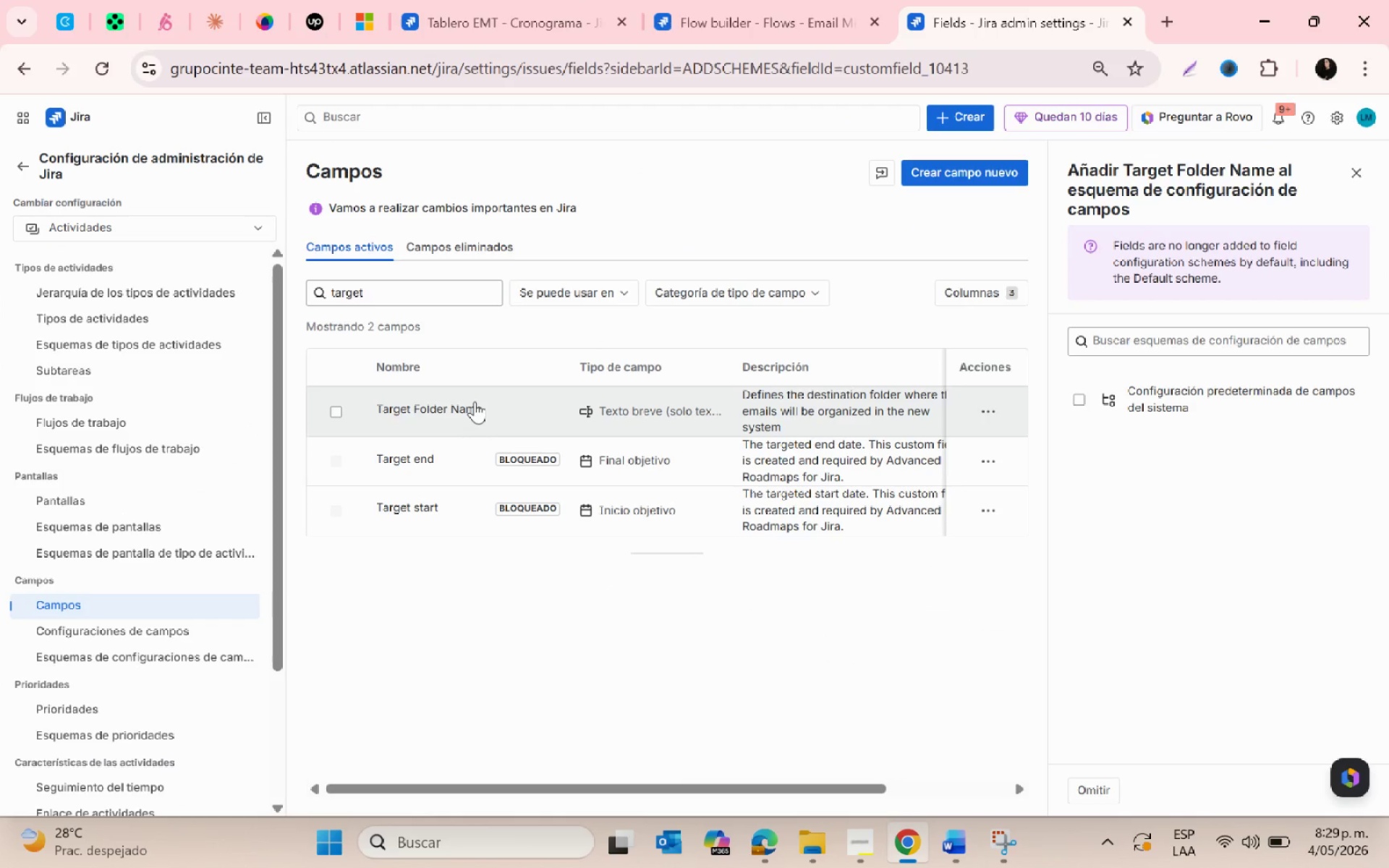 
left_click([475, 401])
 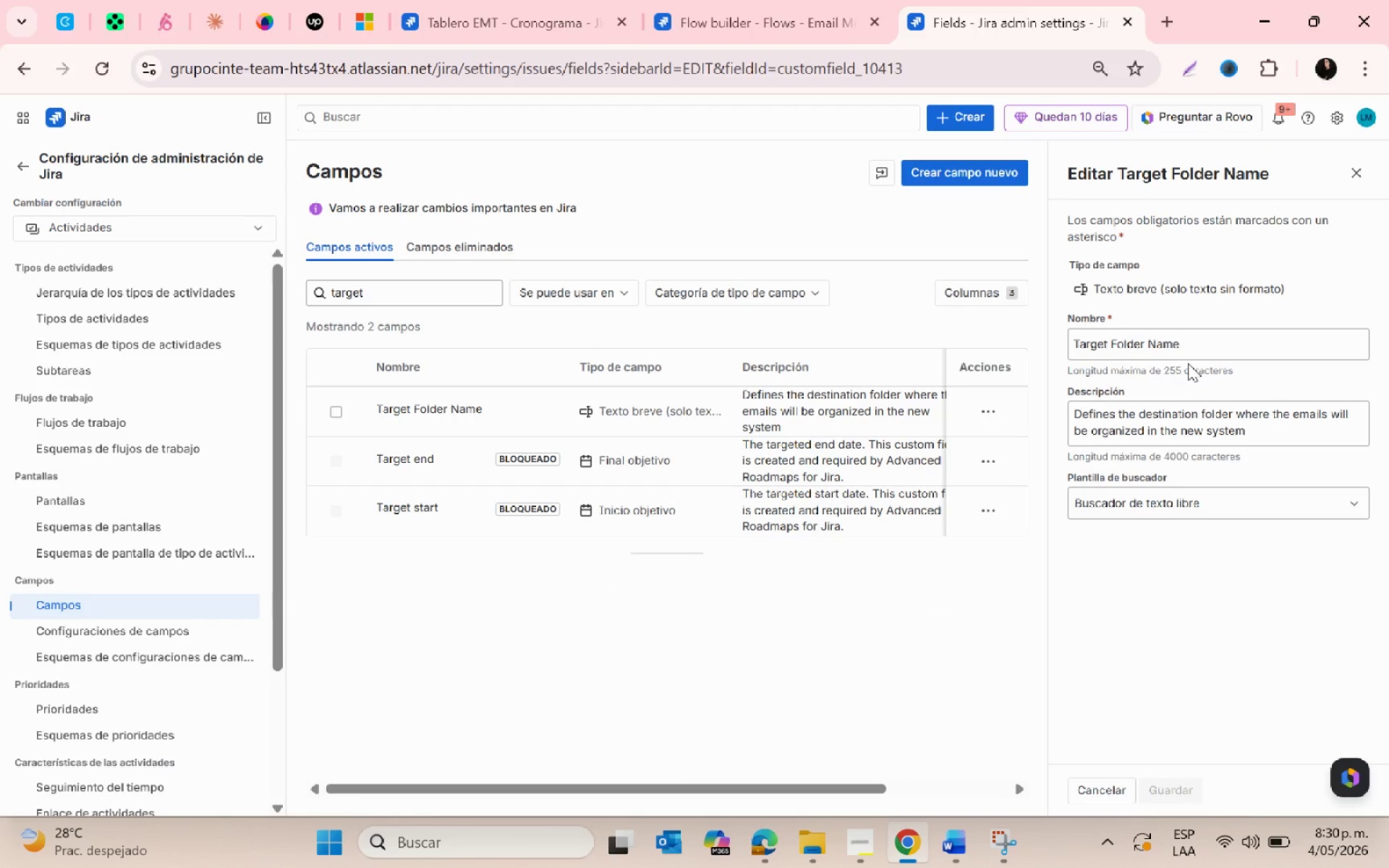 
key(PrintScreen)
 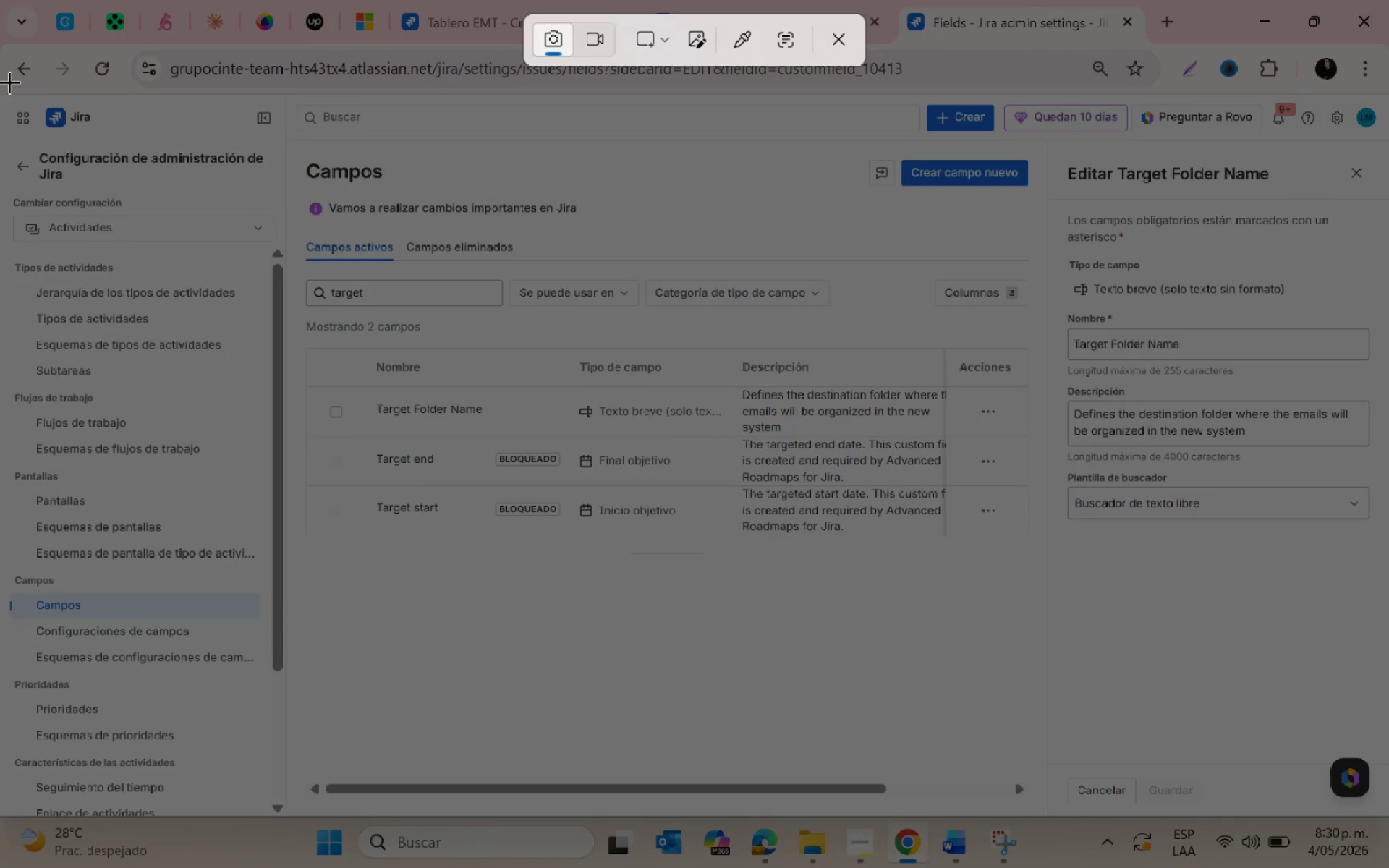 
left_click_drag(start_coordinate=[12, 83], to_coordinate=[1380, 814])
 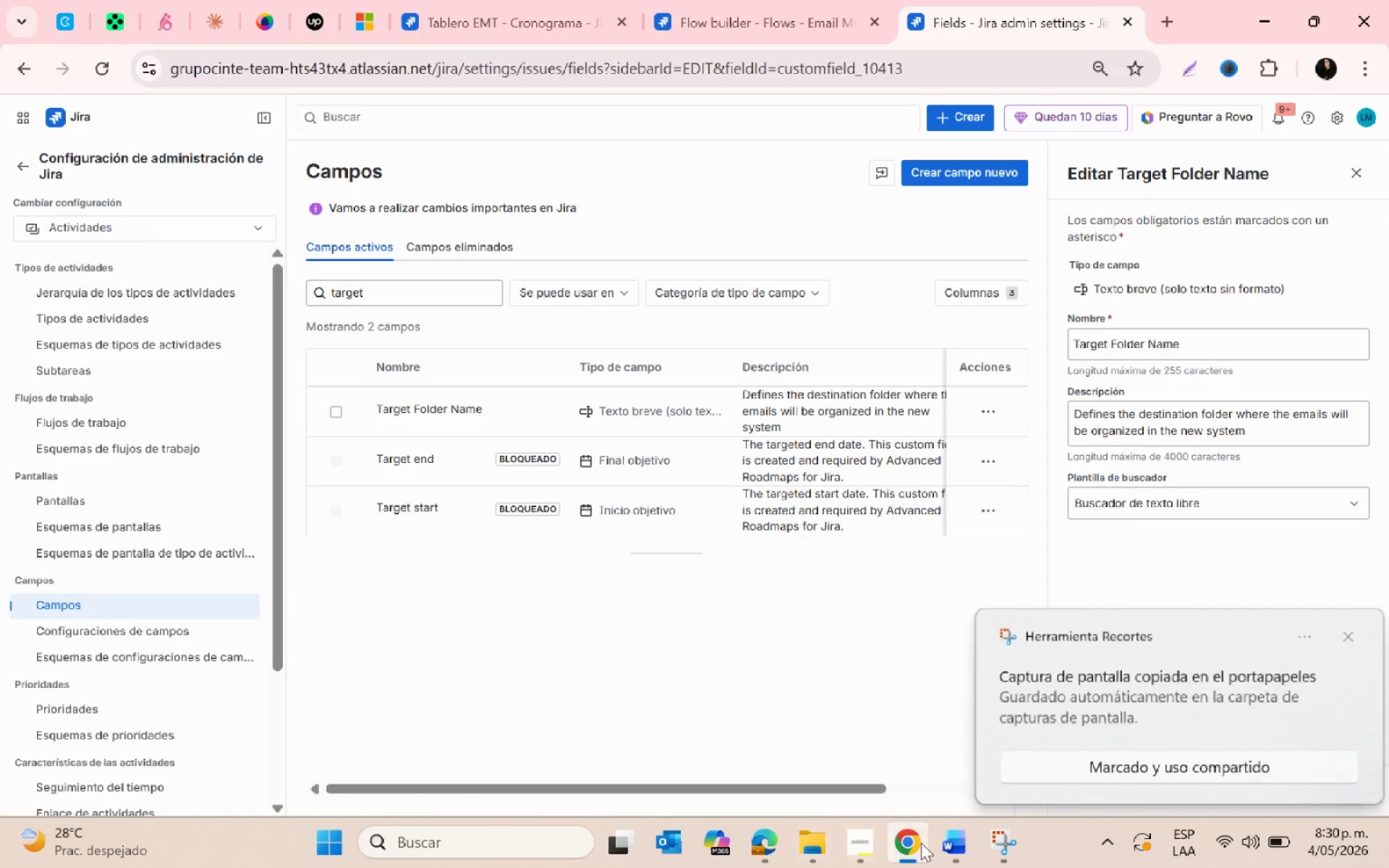 
left_click([1073, 736])
 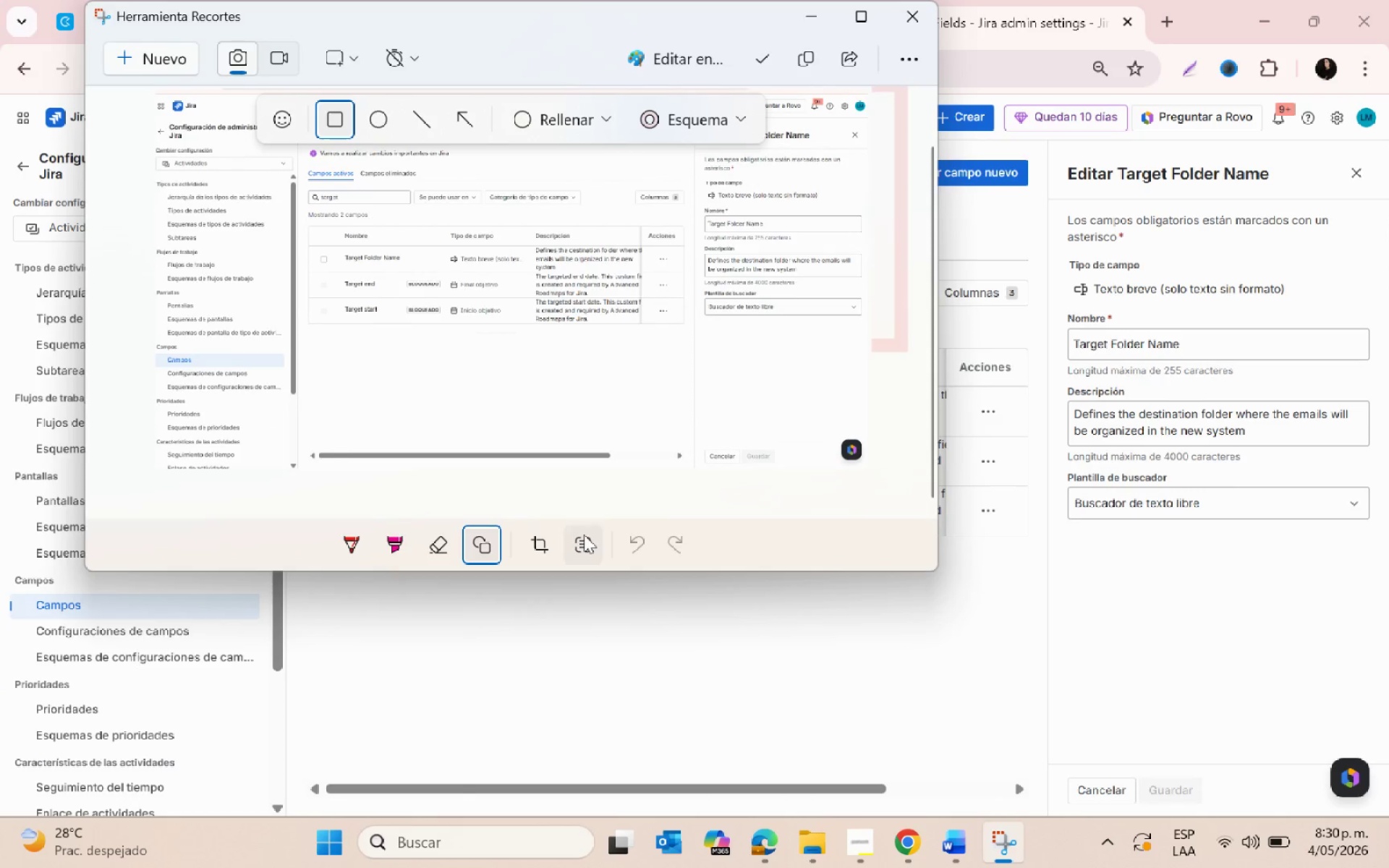 
left_click([488, 542])
 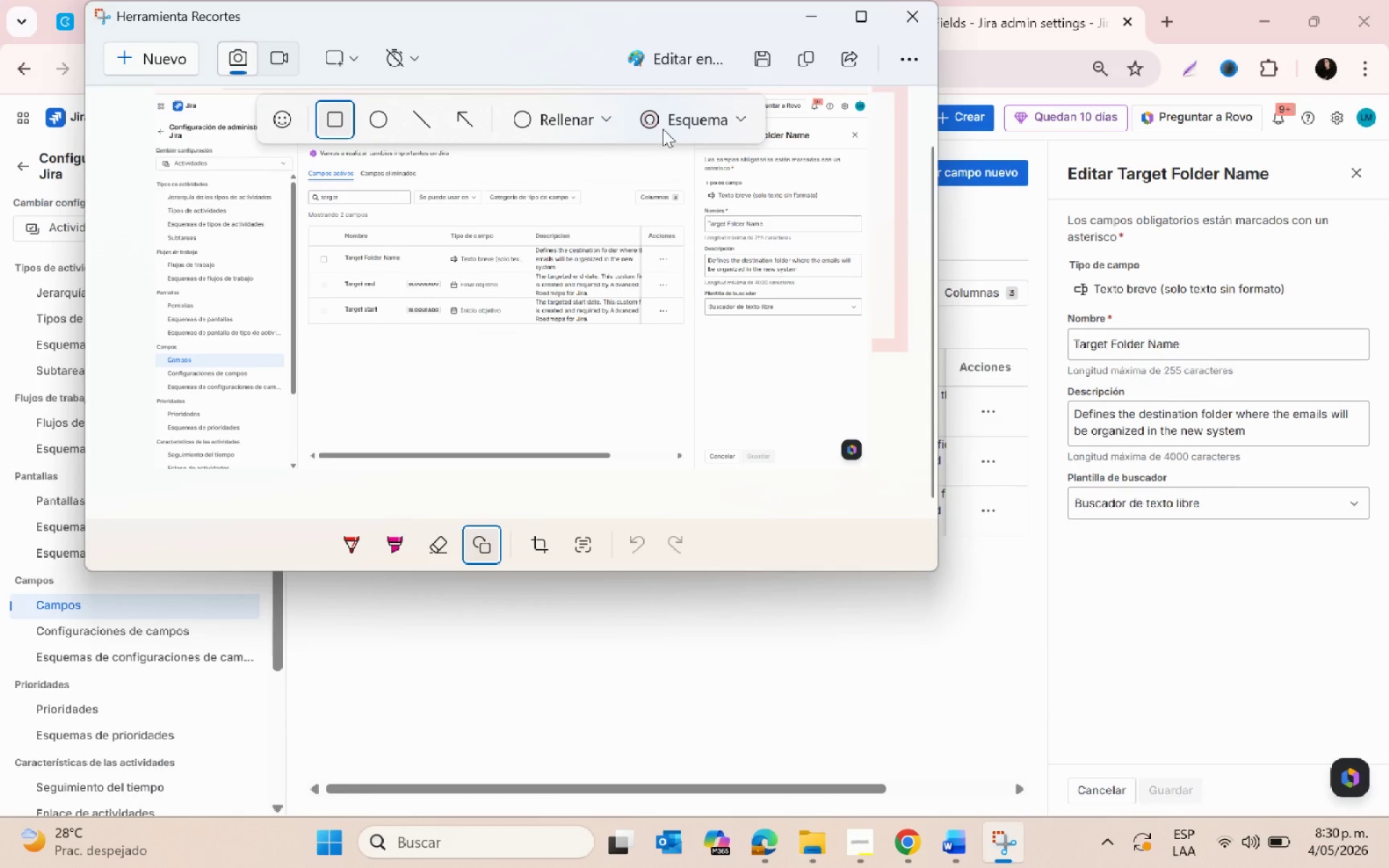 
left_click_drag(start_coordinate=[681, 156], to_coordinate=[881, 350])
 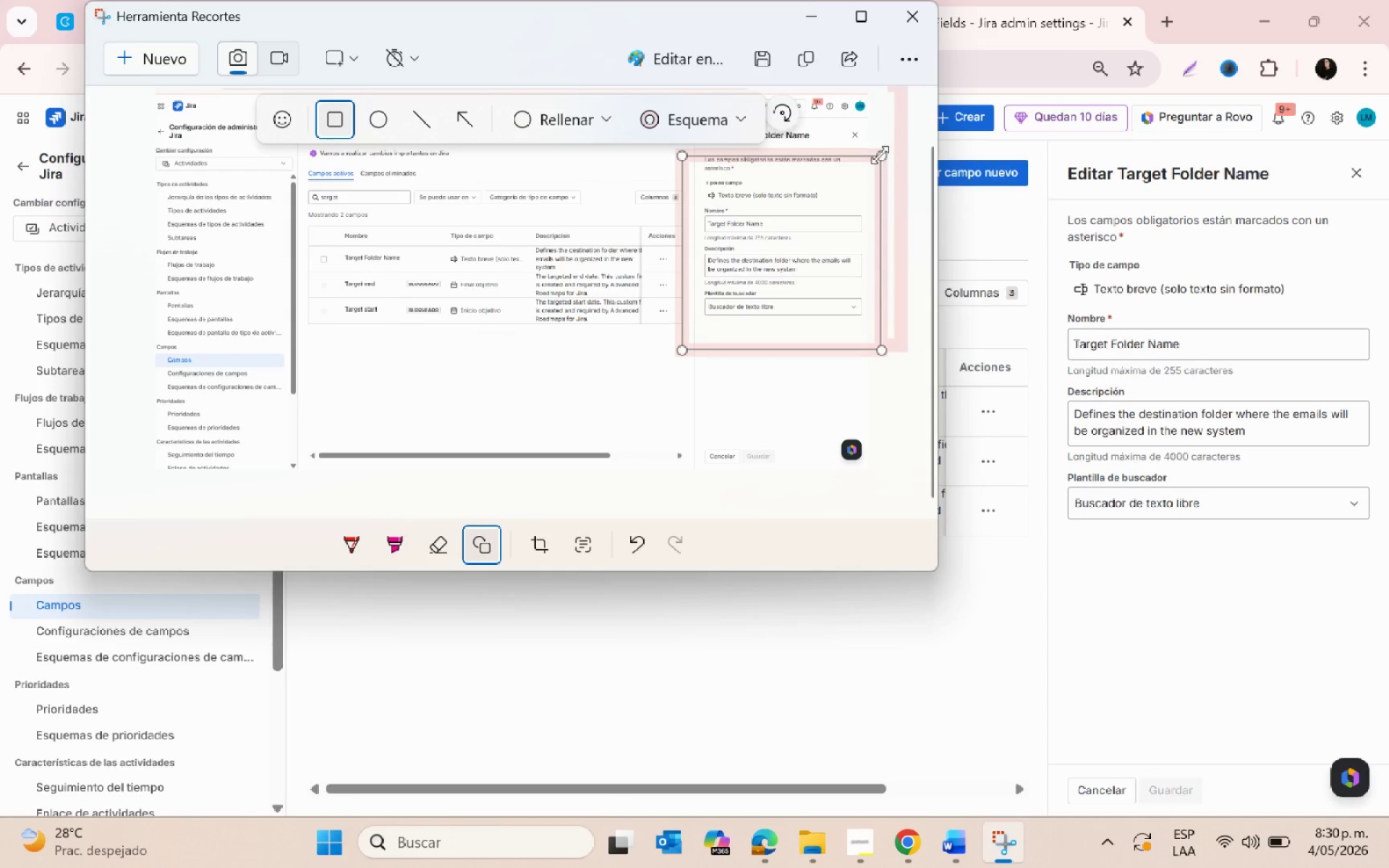 
left_click_drag(start_coordinate=[880, 155], to_coordinate=[878, 114])
 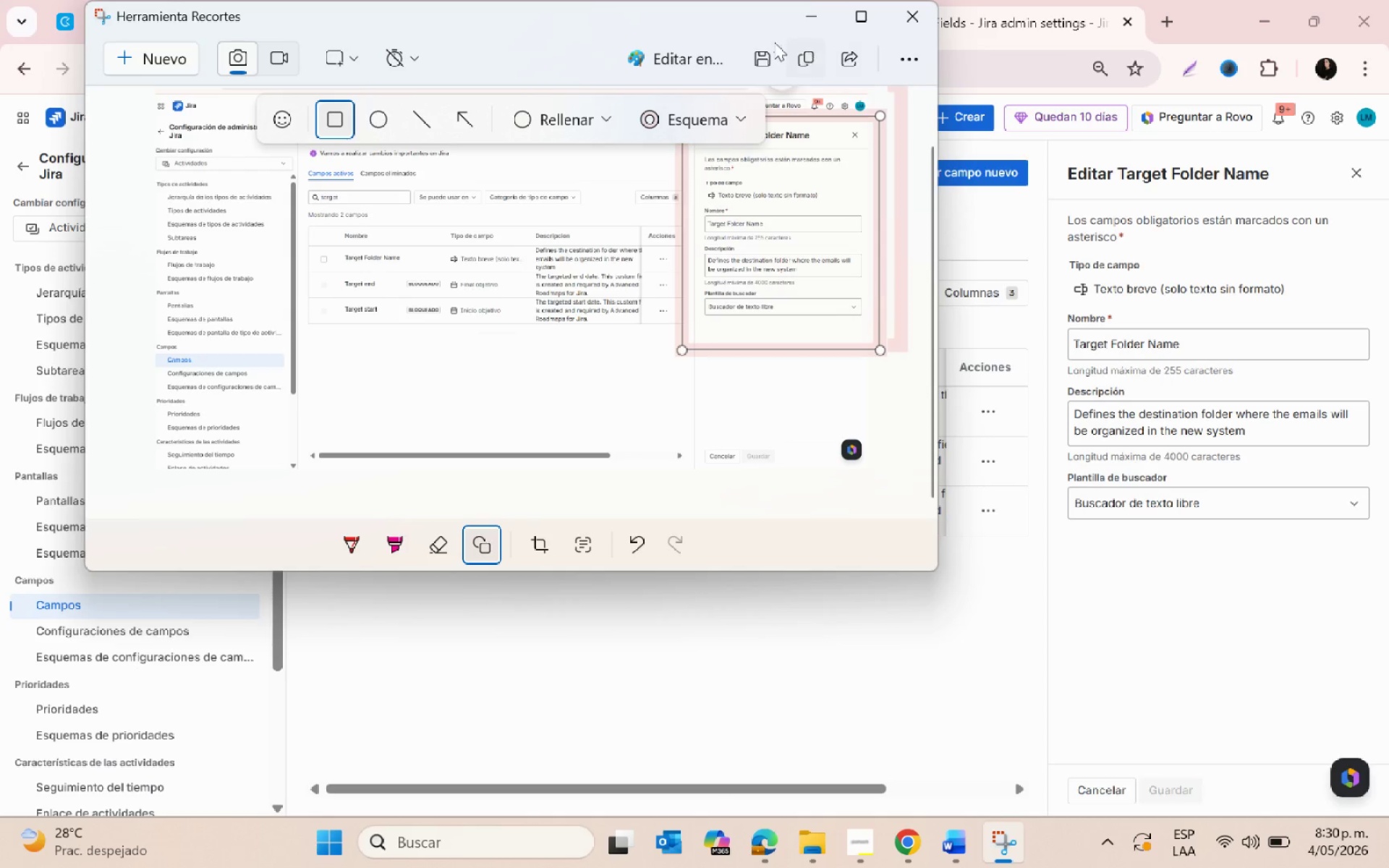 
left_click([767, 42])
 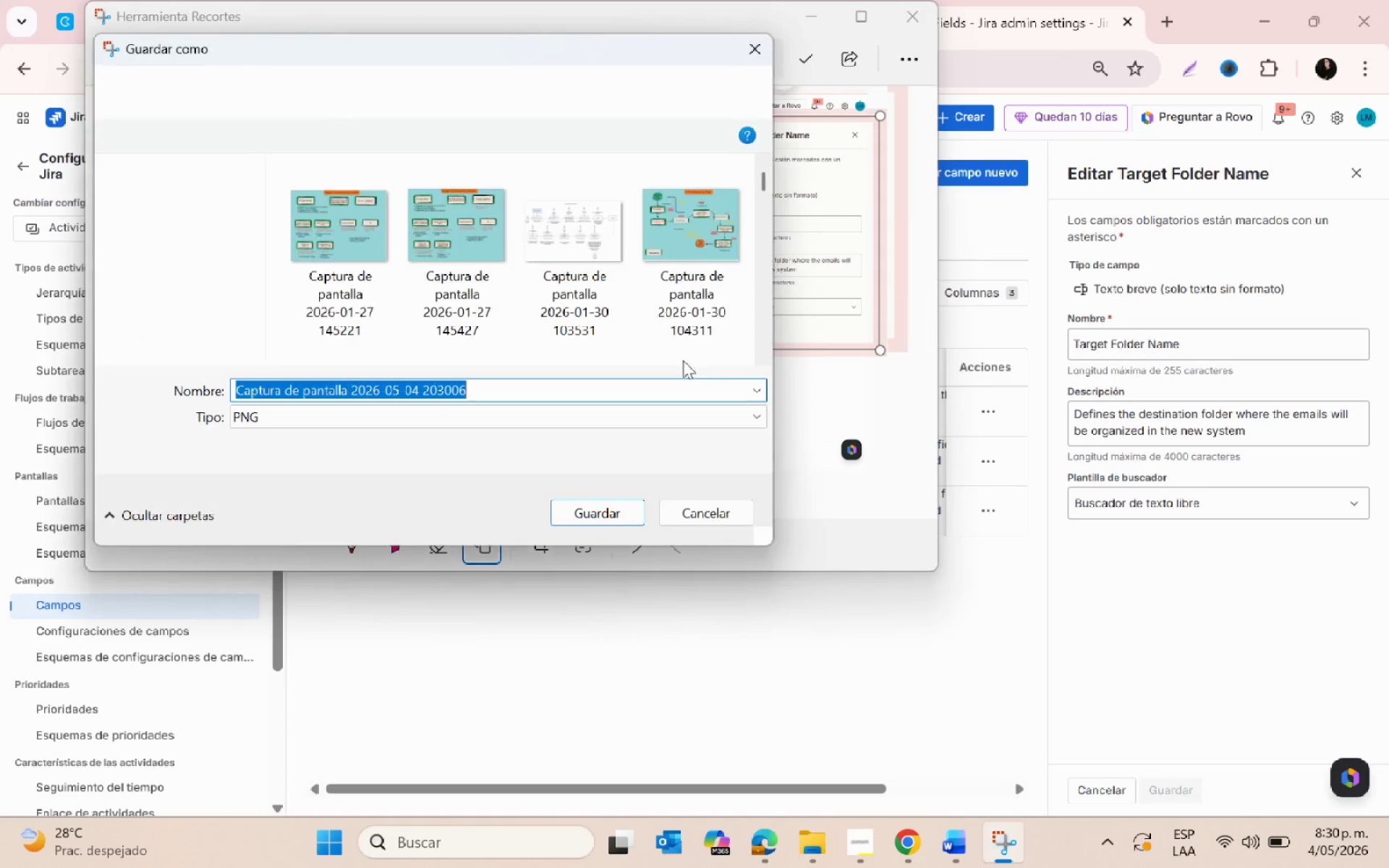 
scroll: coordinate [543, 260], scroll_direction: none, amount: 0.0
 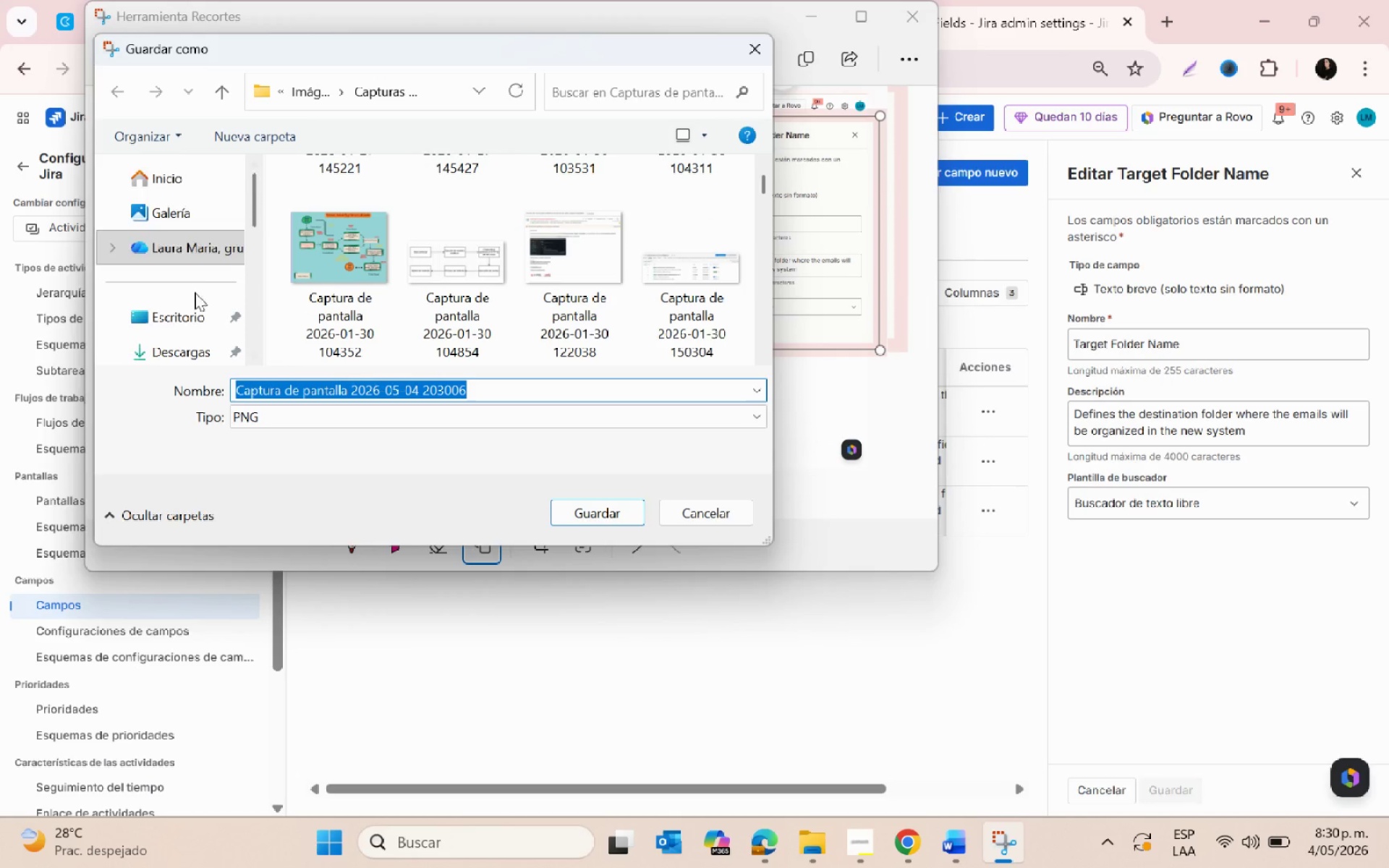 
scroll: coordinate [166, 246], scroll_direction: down, amount: 3.0
 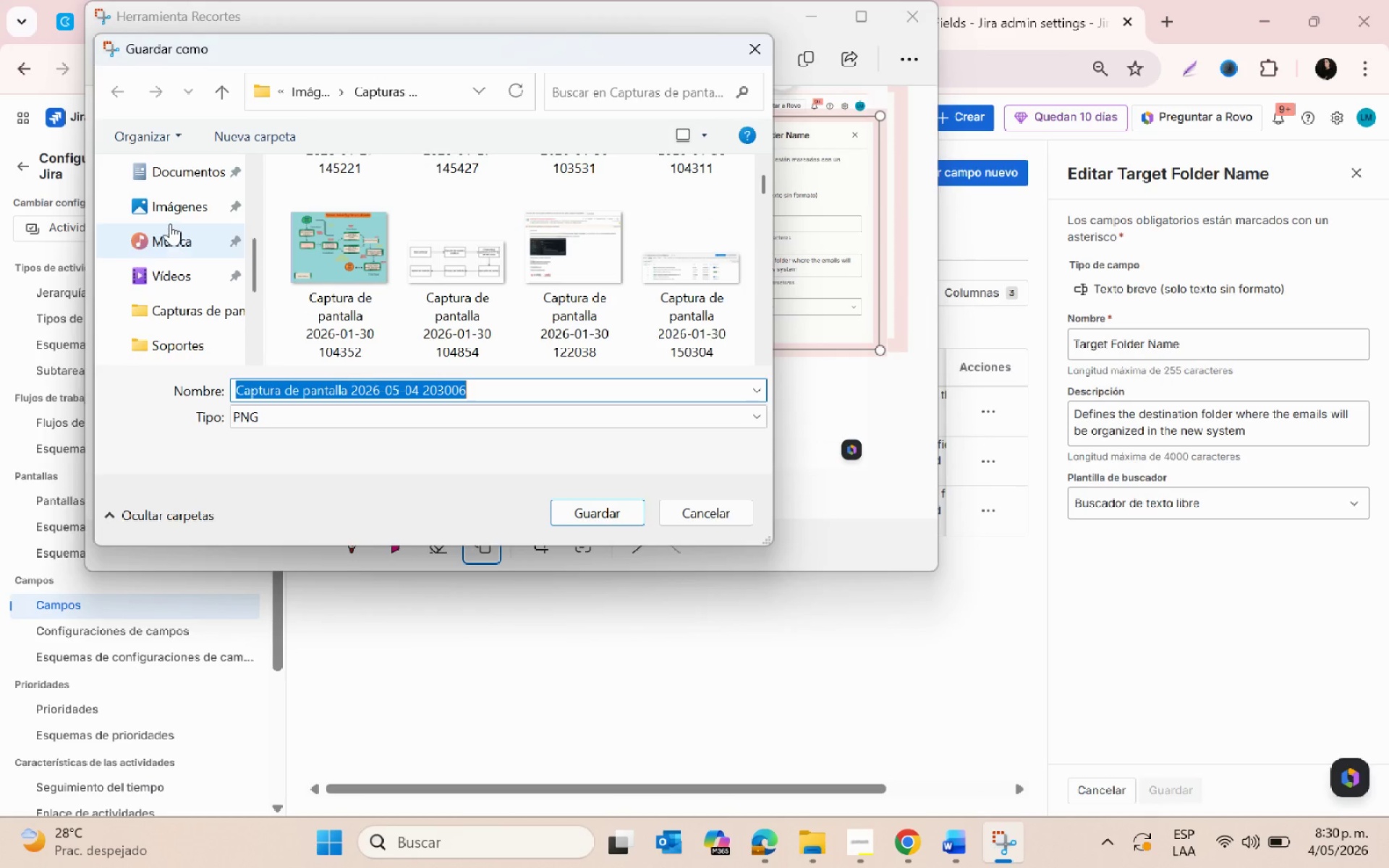 
left_click([170, 223])
 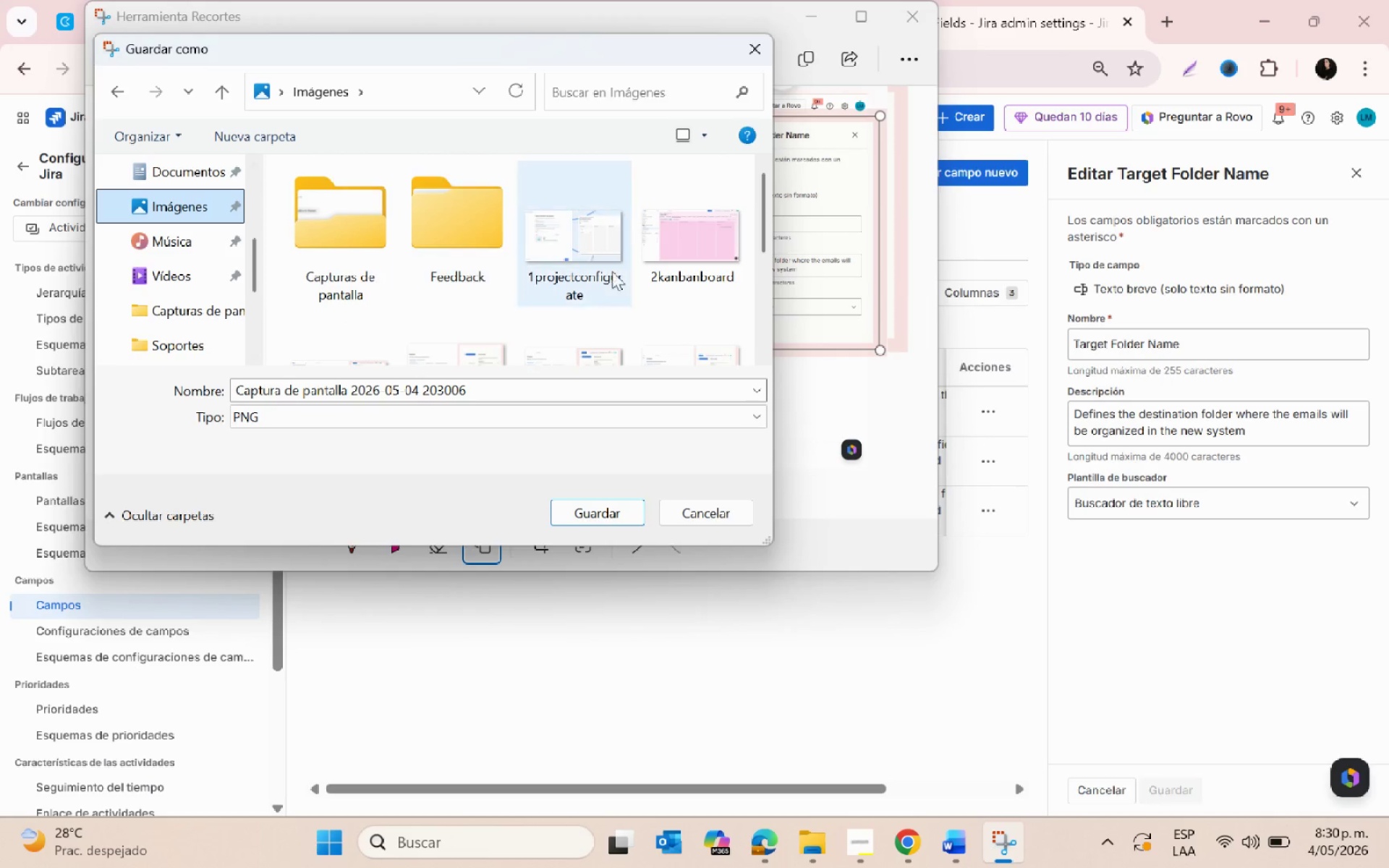 
scroll: coordinate [642, 271], scroll_direction: none, amount: 0.0
 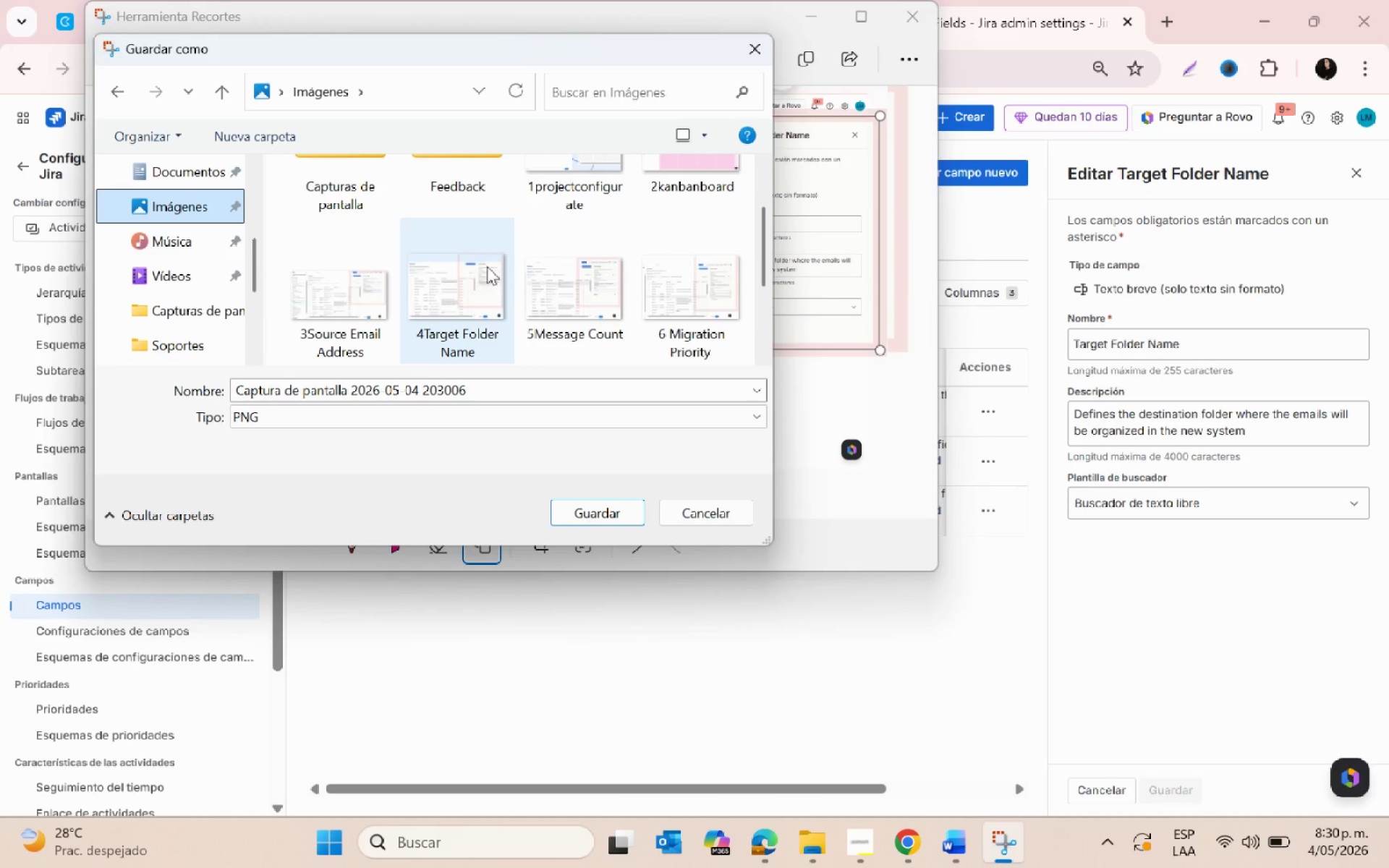 
scroll: coordinate [488, 265], scroll_direction: down, amount: 1.0
 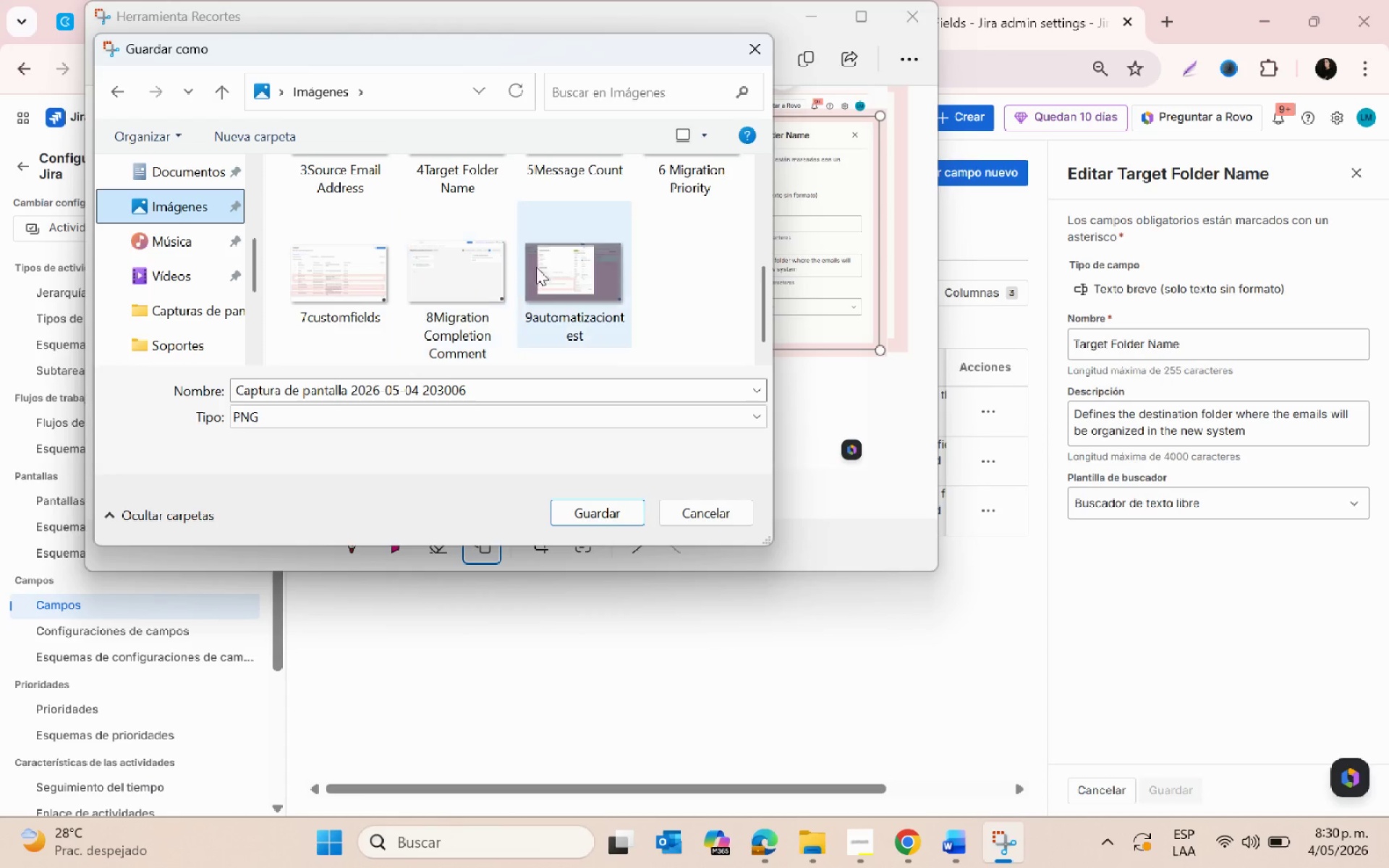 
scroll: coordinate [590, 255], scroll_direction: none, amount: 0.0
 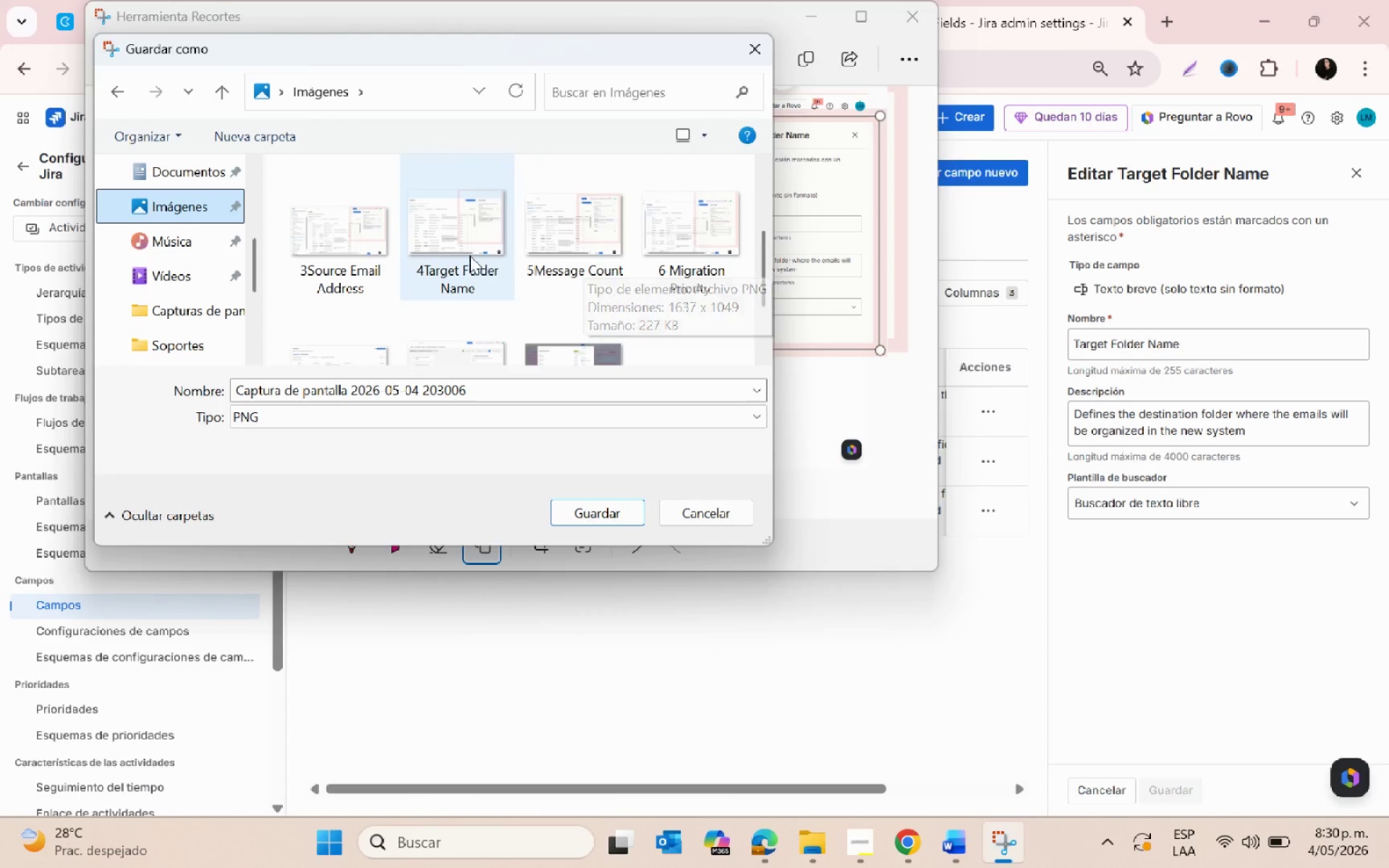 
left_click([470, 250])
 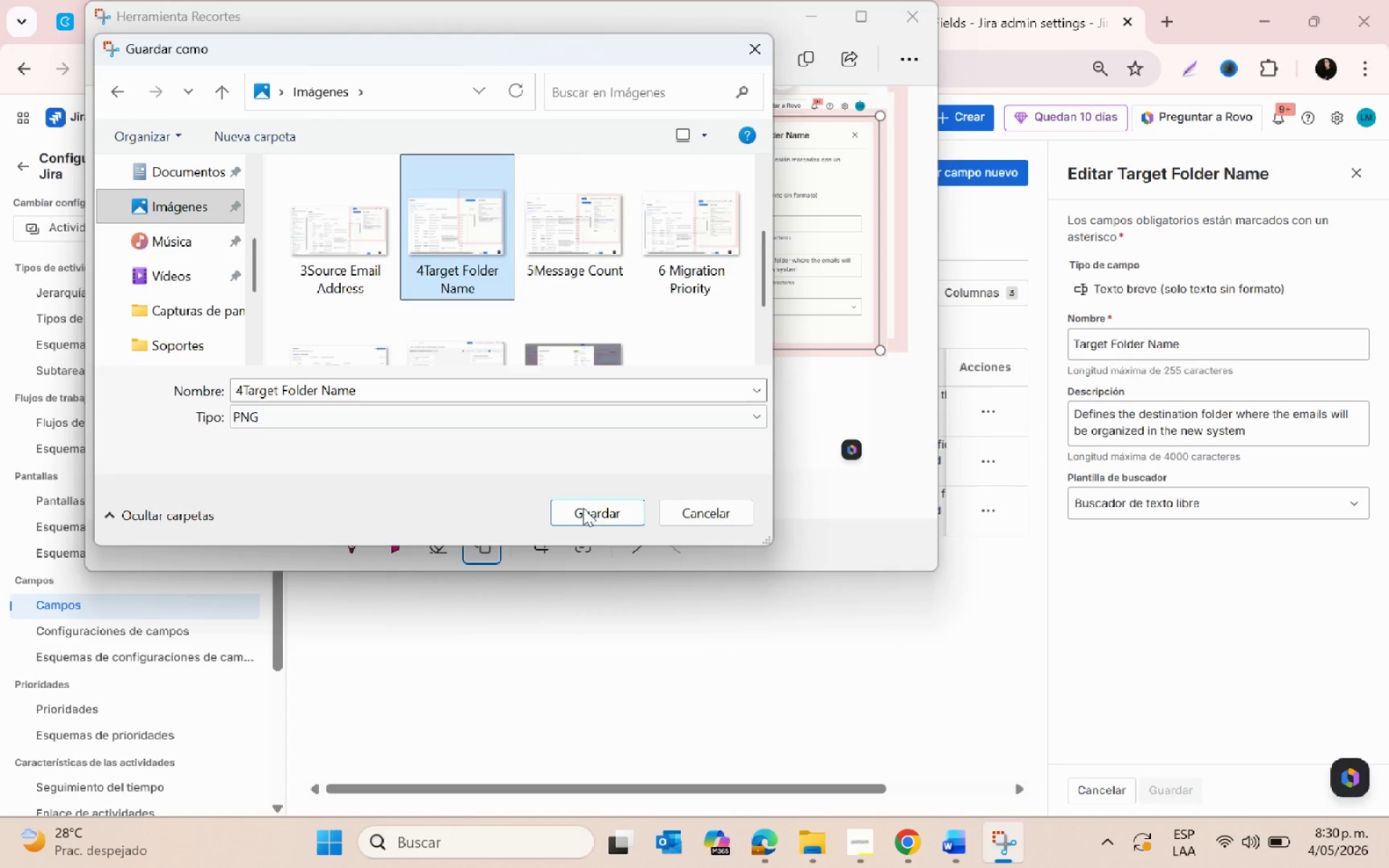 
left_click([586, 508])
 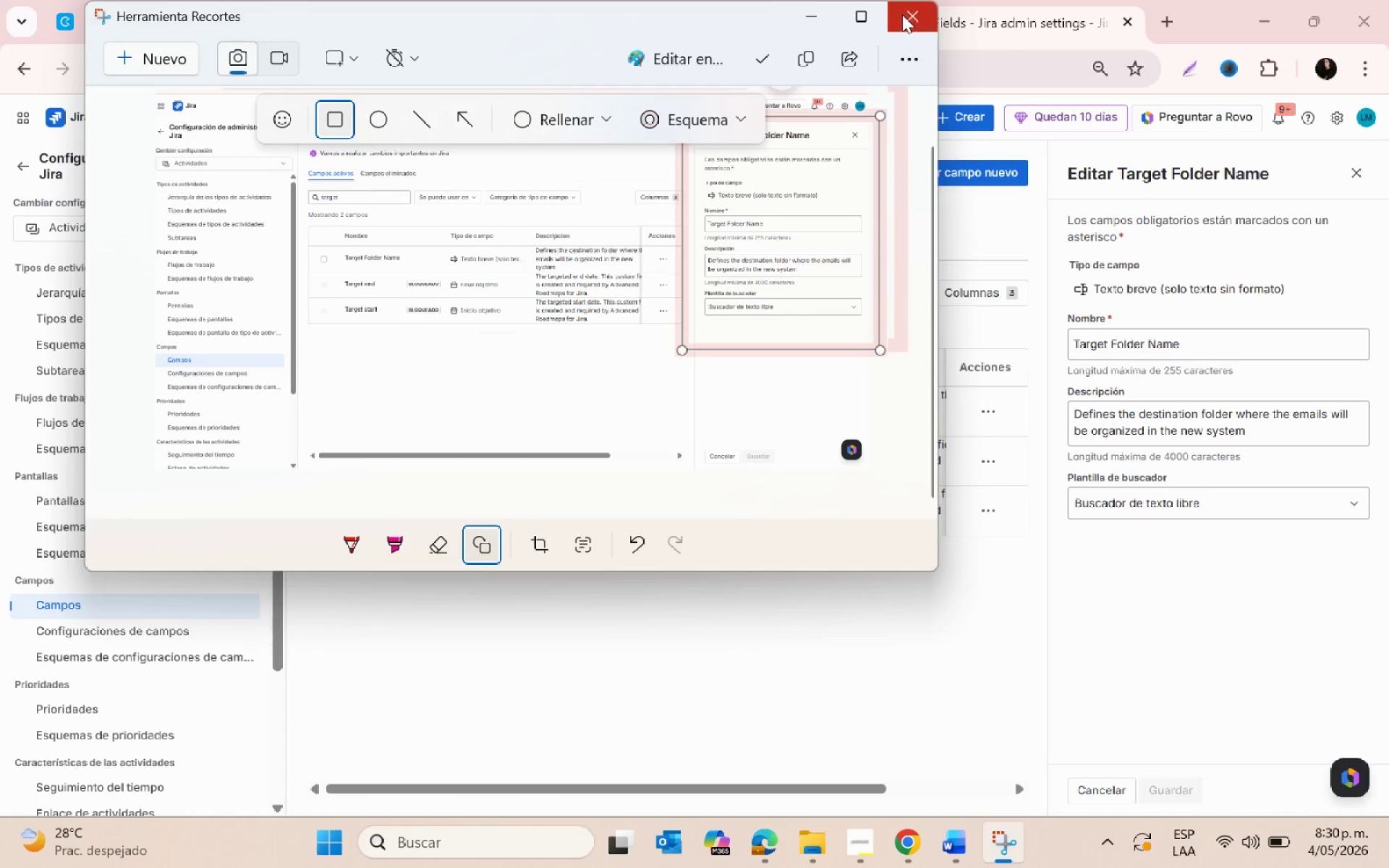 
left_click([902, 25])
 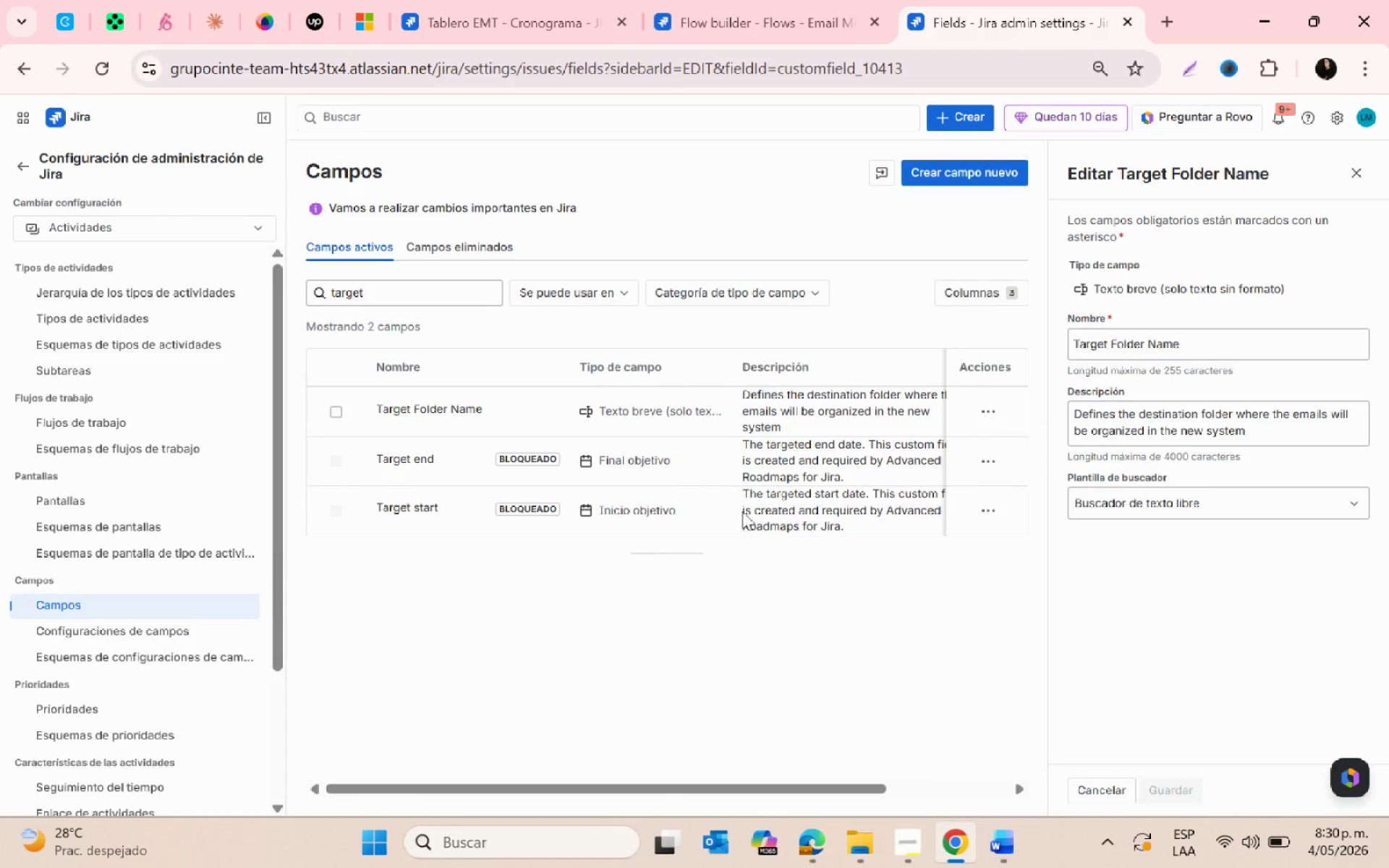 
left_click([809, 0])
 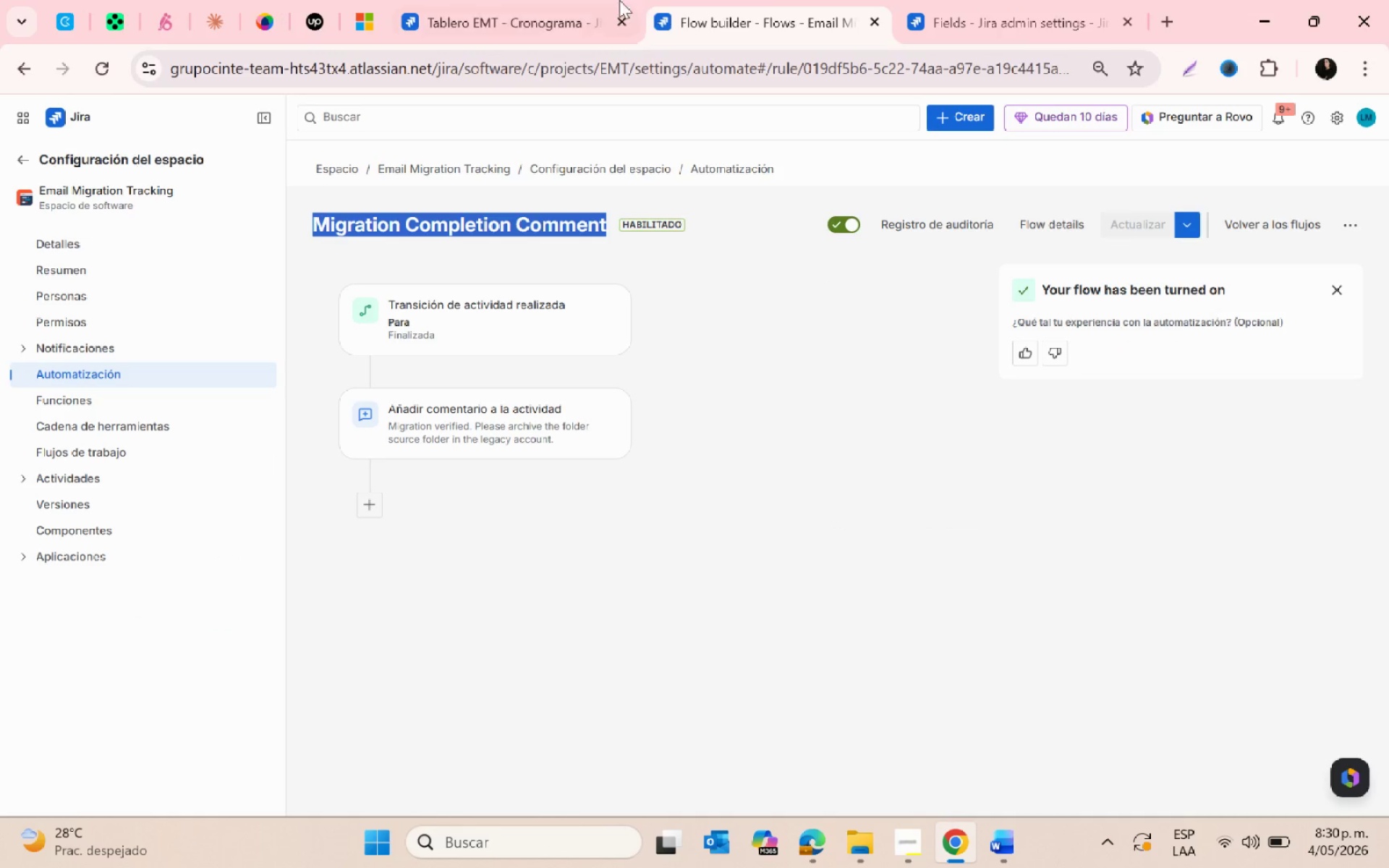 
left_click([609, 0])
 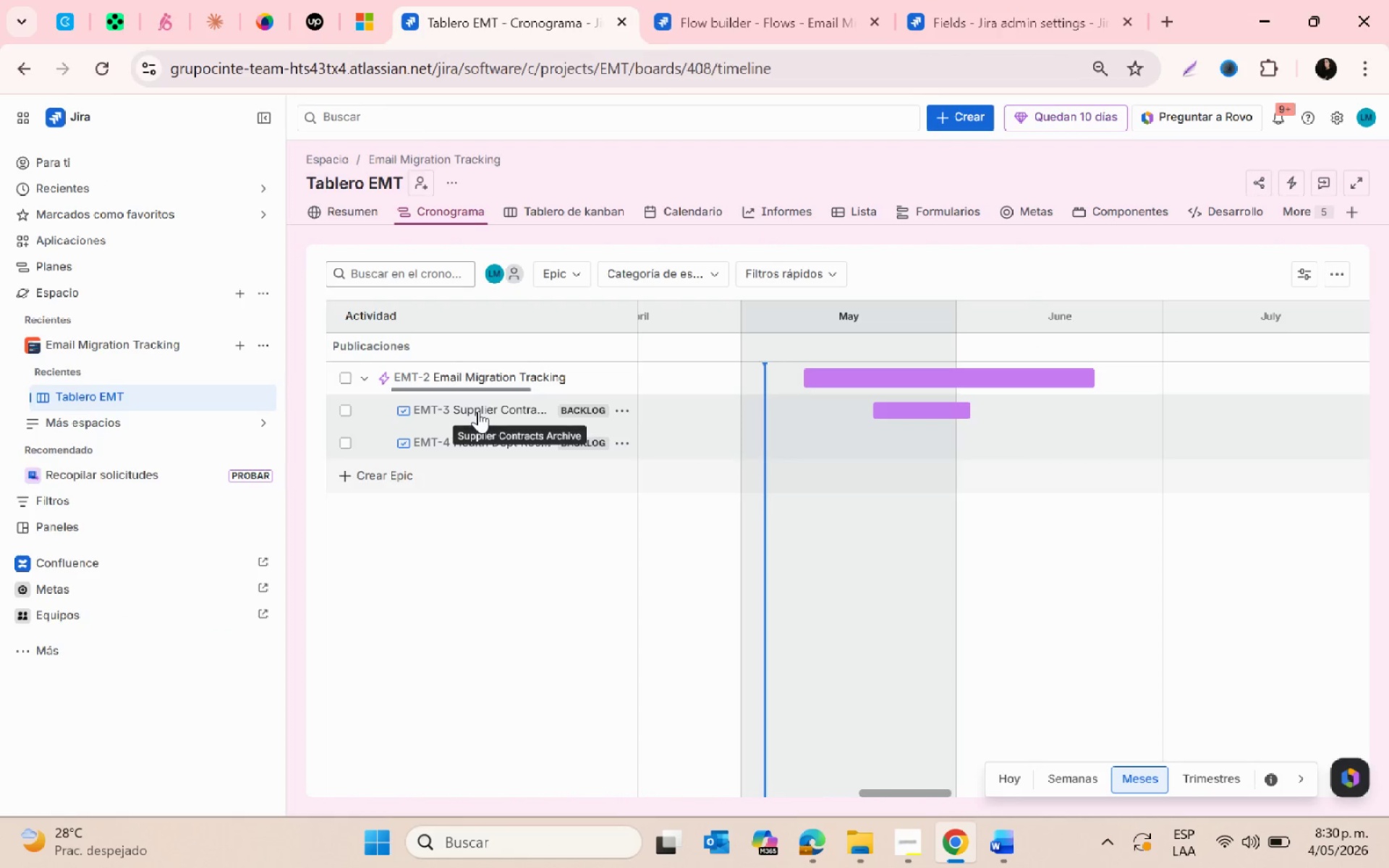 
left_click([476, 377])
 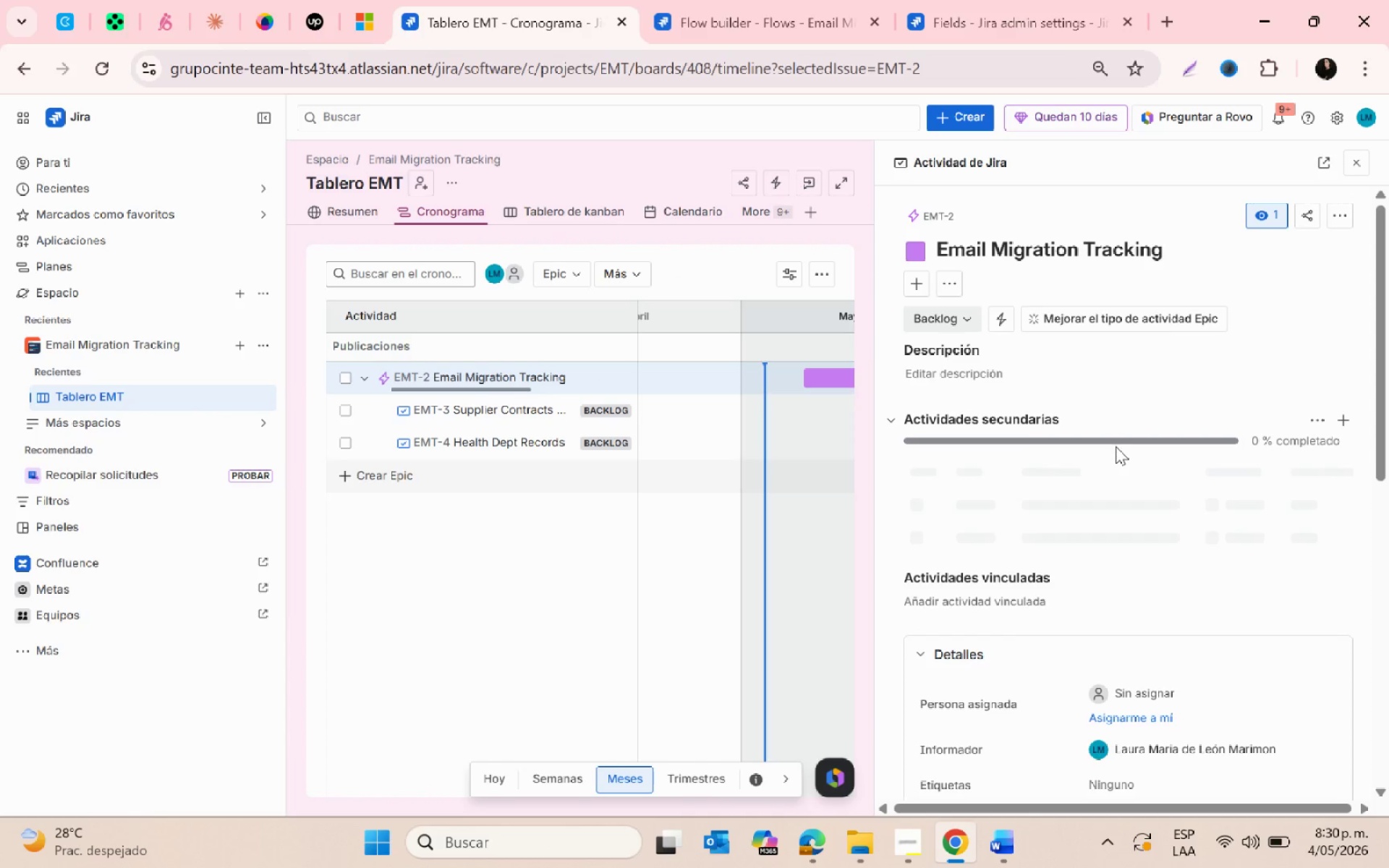 
scroll: coordinate [1121, 477], scroll_direction: none, amount: 0.0
 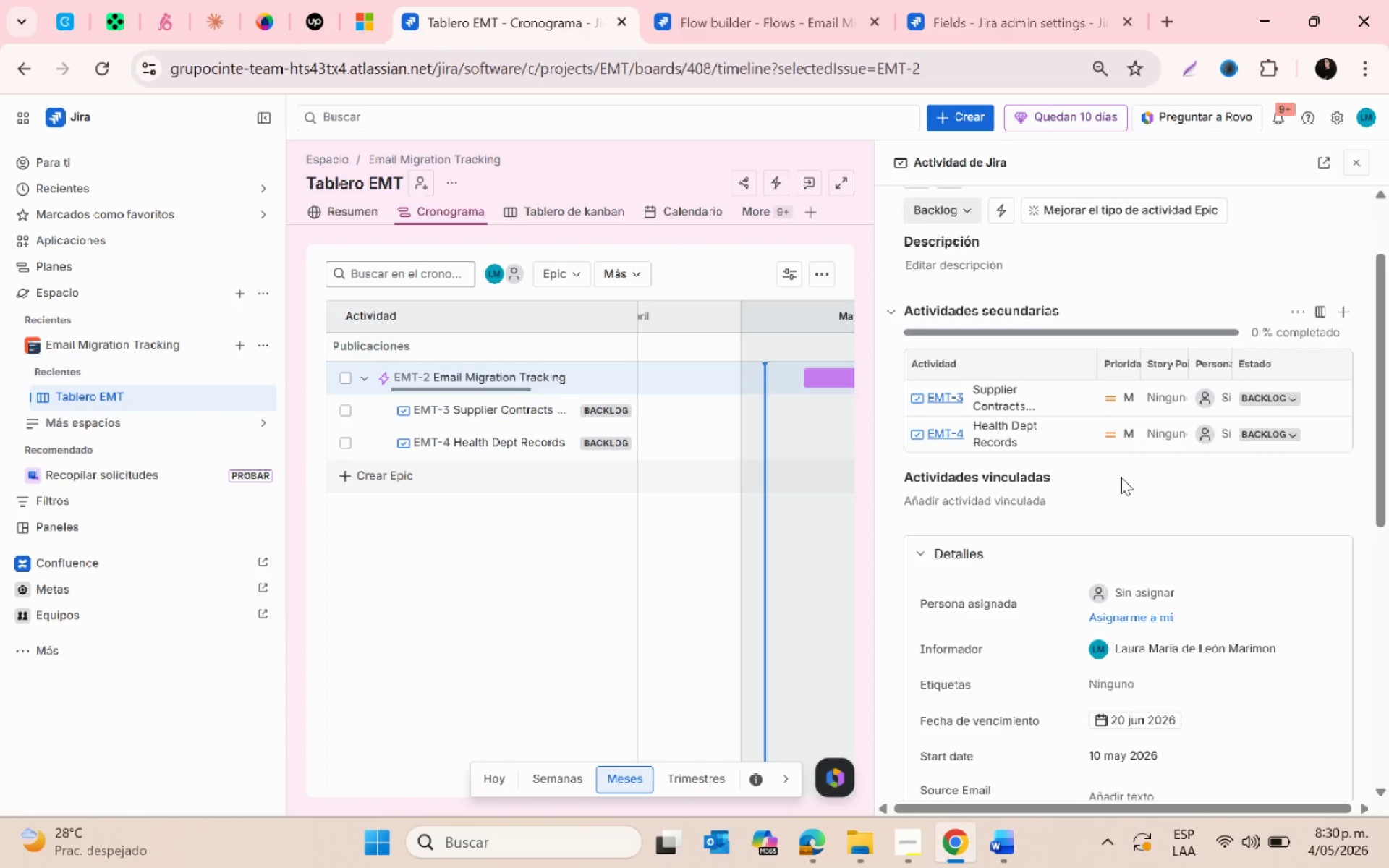 
scroll: coordinate [1121, 477], scroll_direction: down, amount: 2.0
 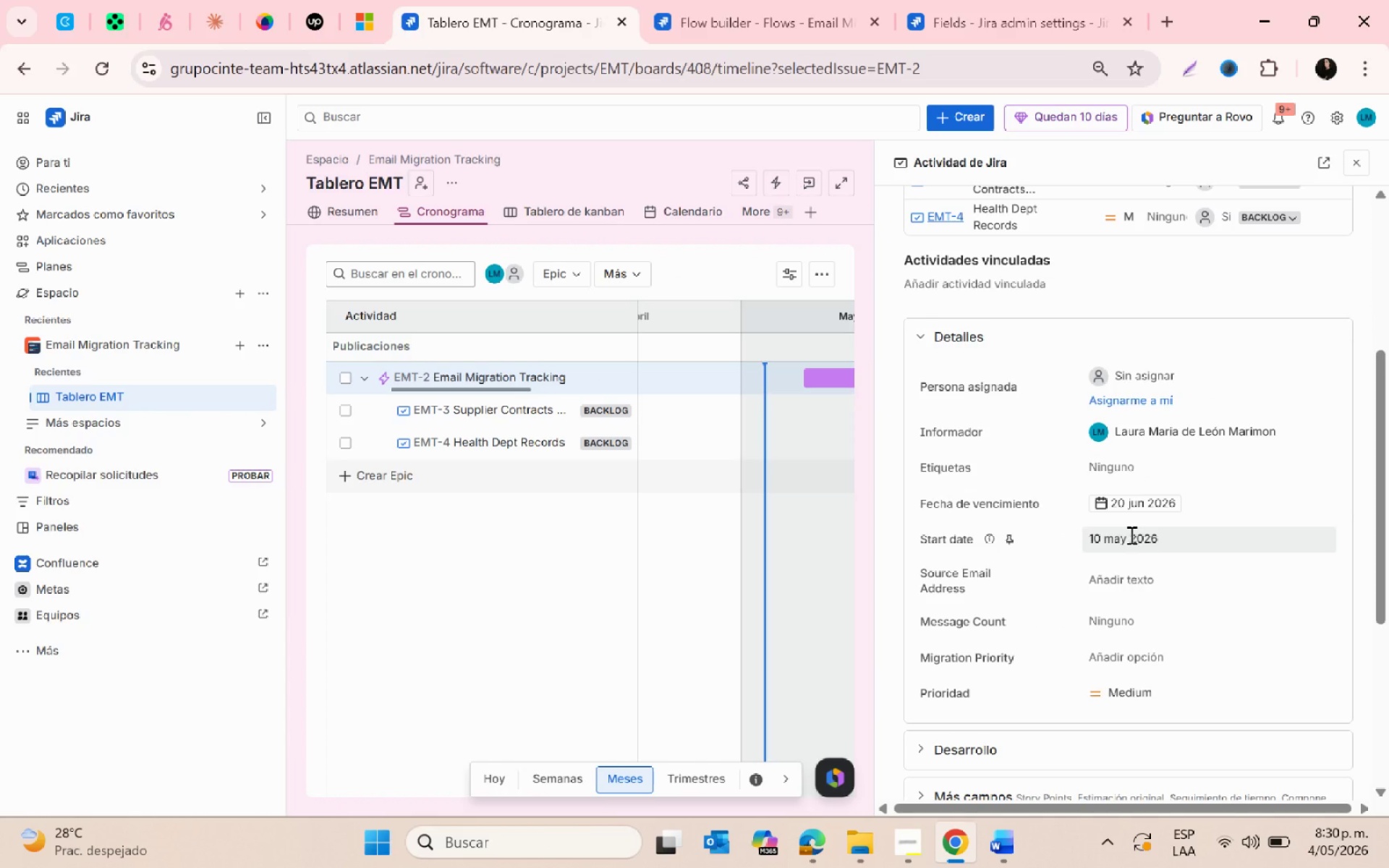 
left_click([488, 397])
 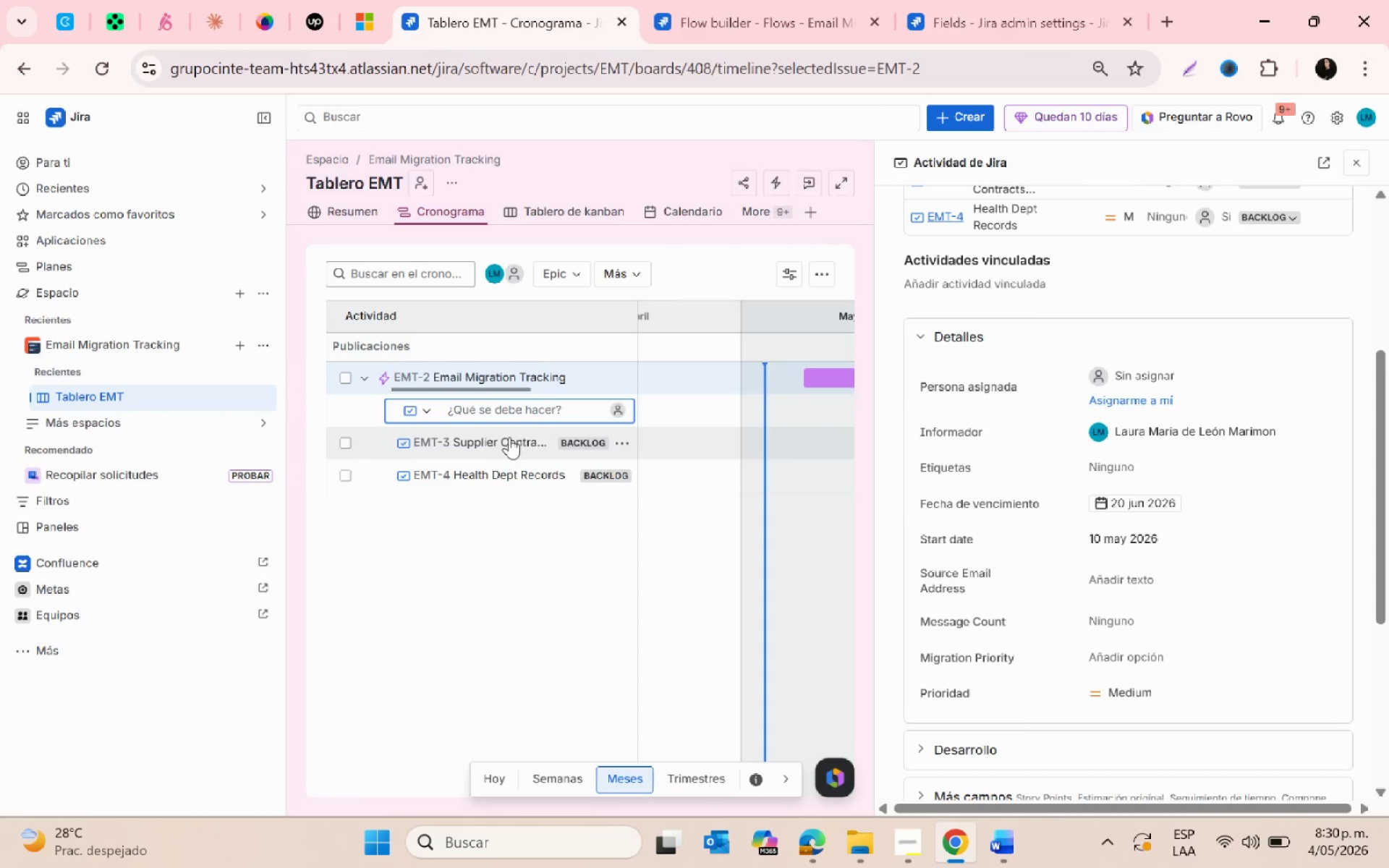 
left_click([503, 438])
 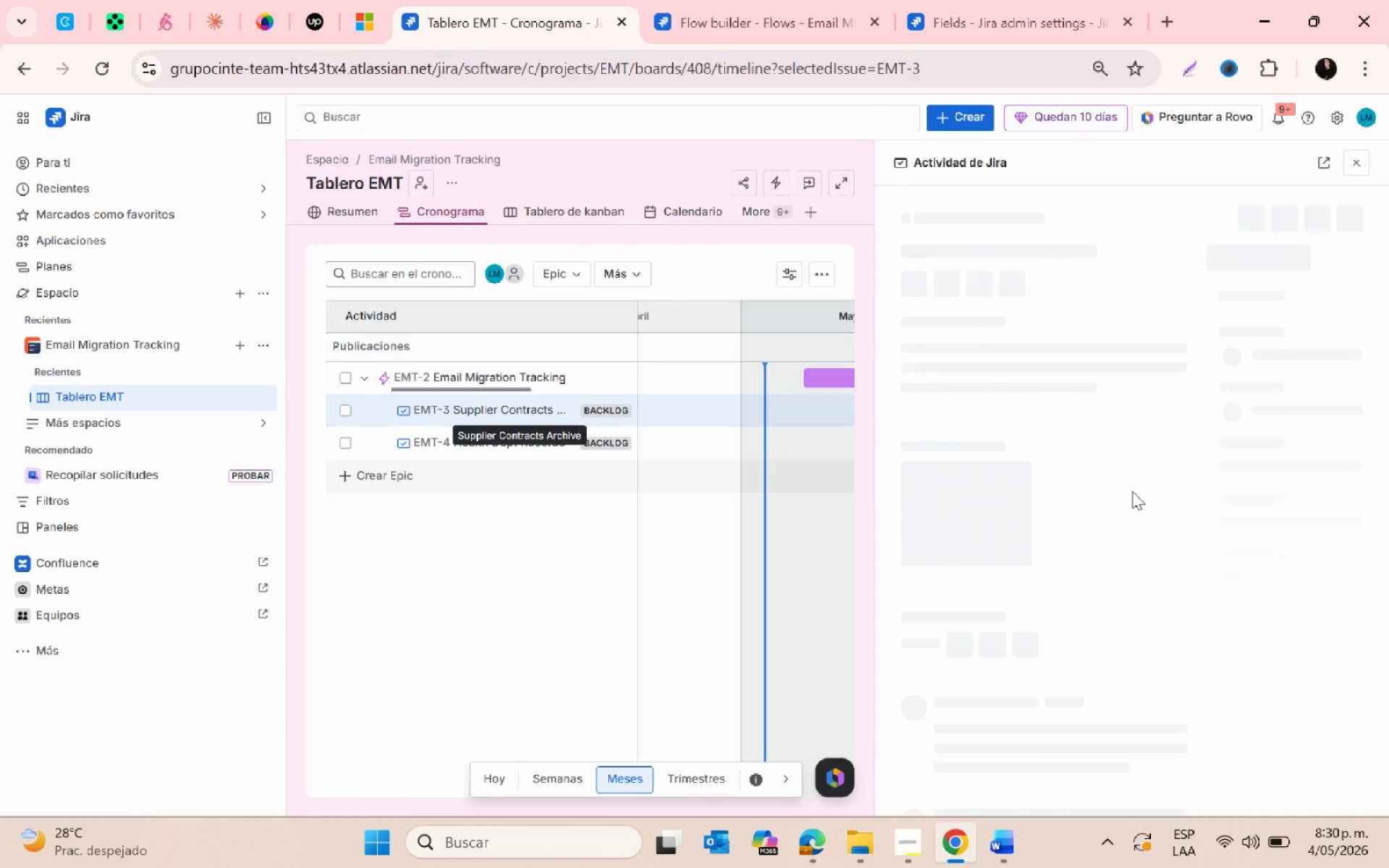 
scroll: coordinate [1126, 469], scroll_direction: down, amount: 4.0
 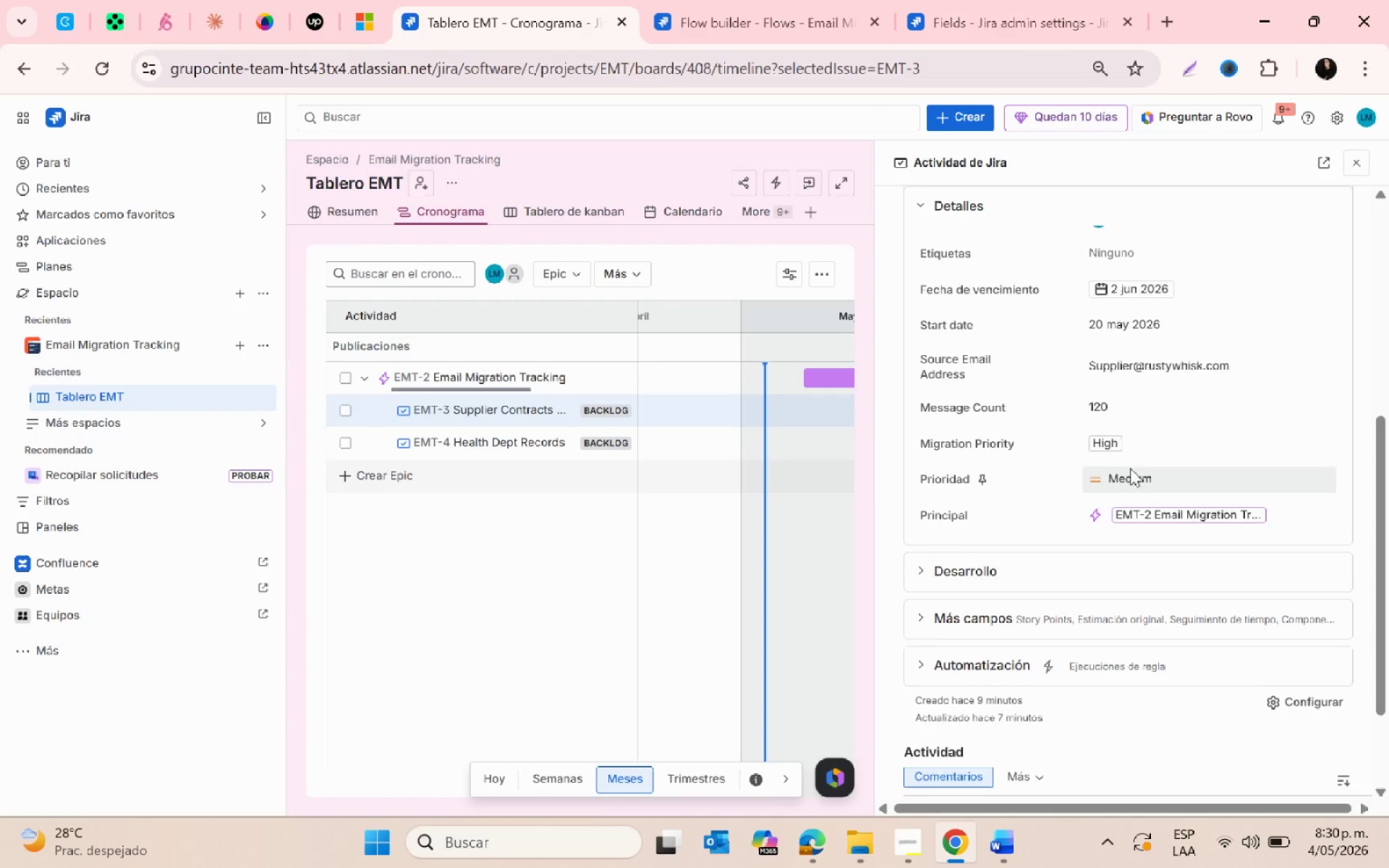 
scroll: coordinate [1130, 468], scroll_direction: none, amount: 0.0
 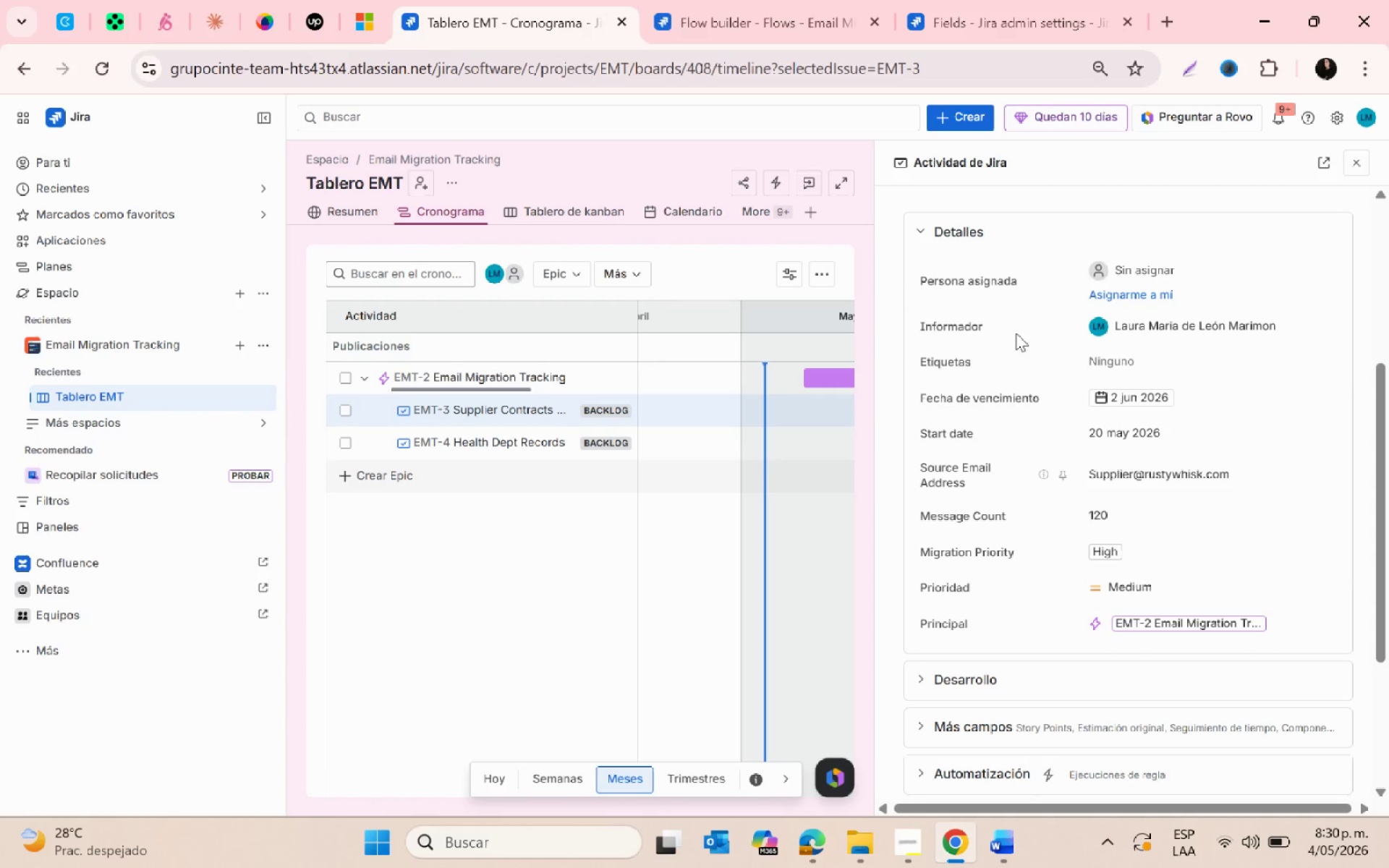 
left_click([976, 22])
 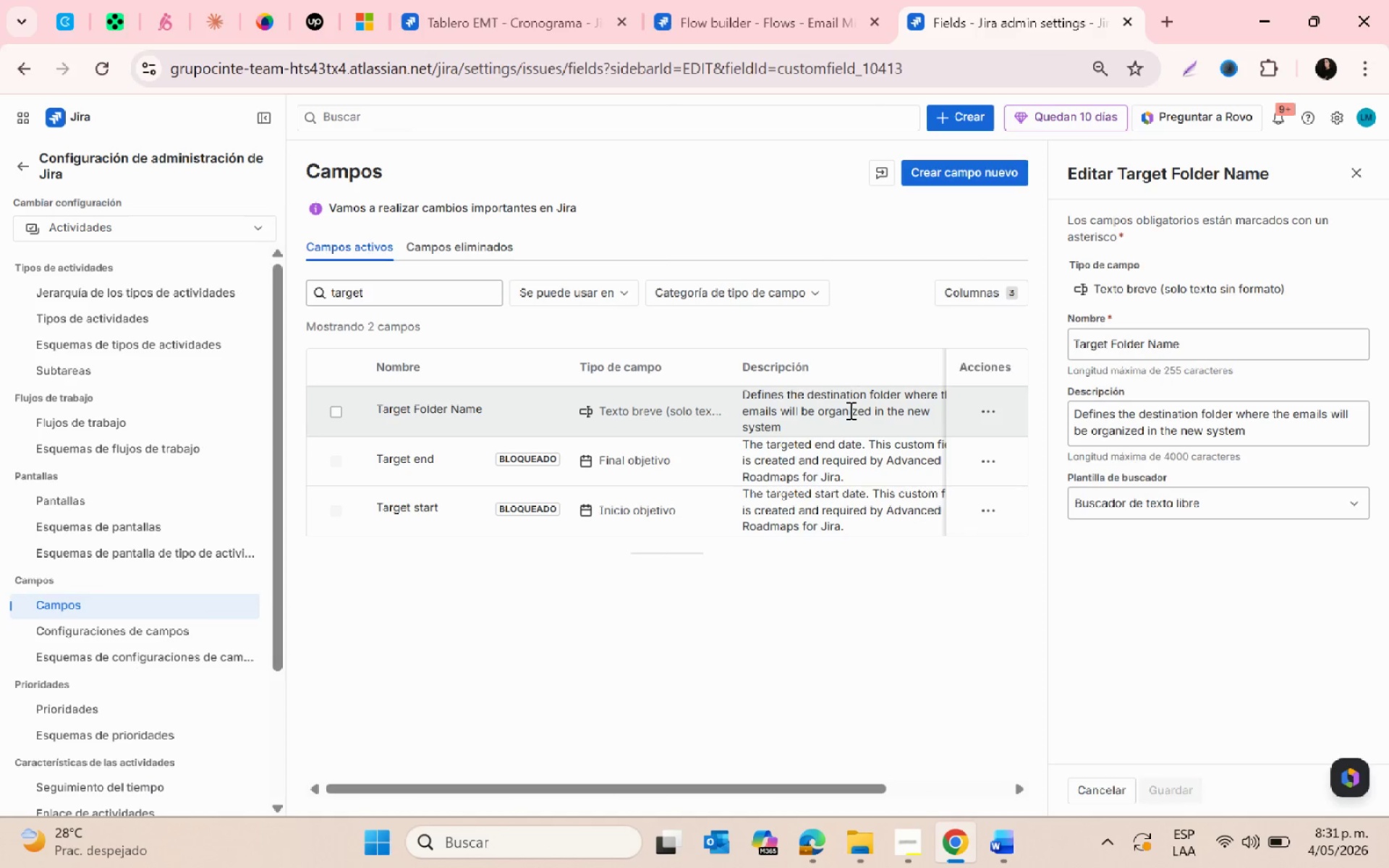 
left_click([980, 414])
 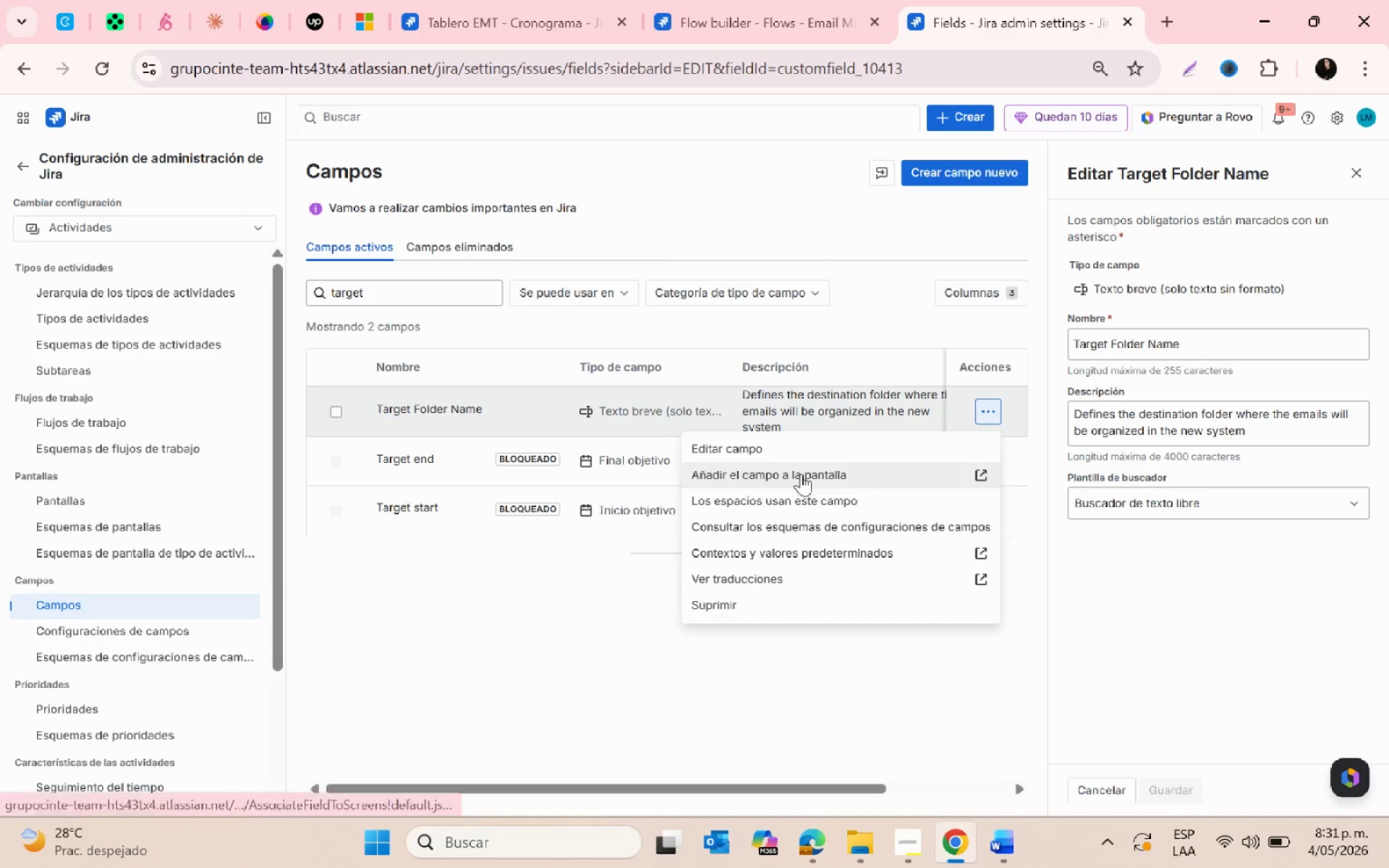 
left_click([825, 475])
 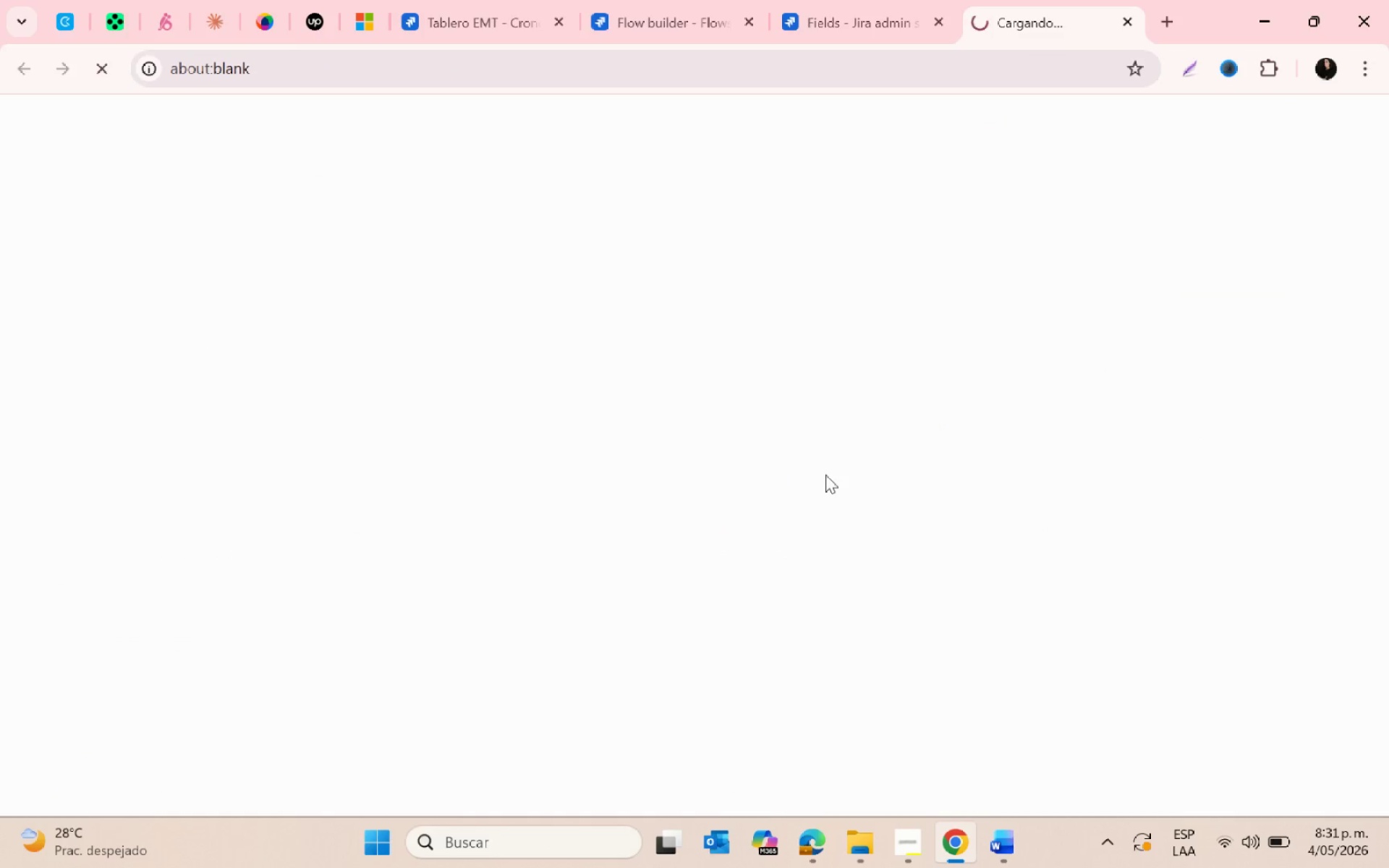 
mouse_move([810, 490])
 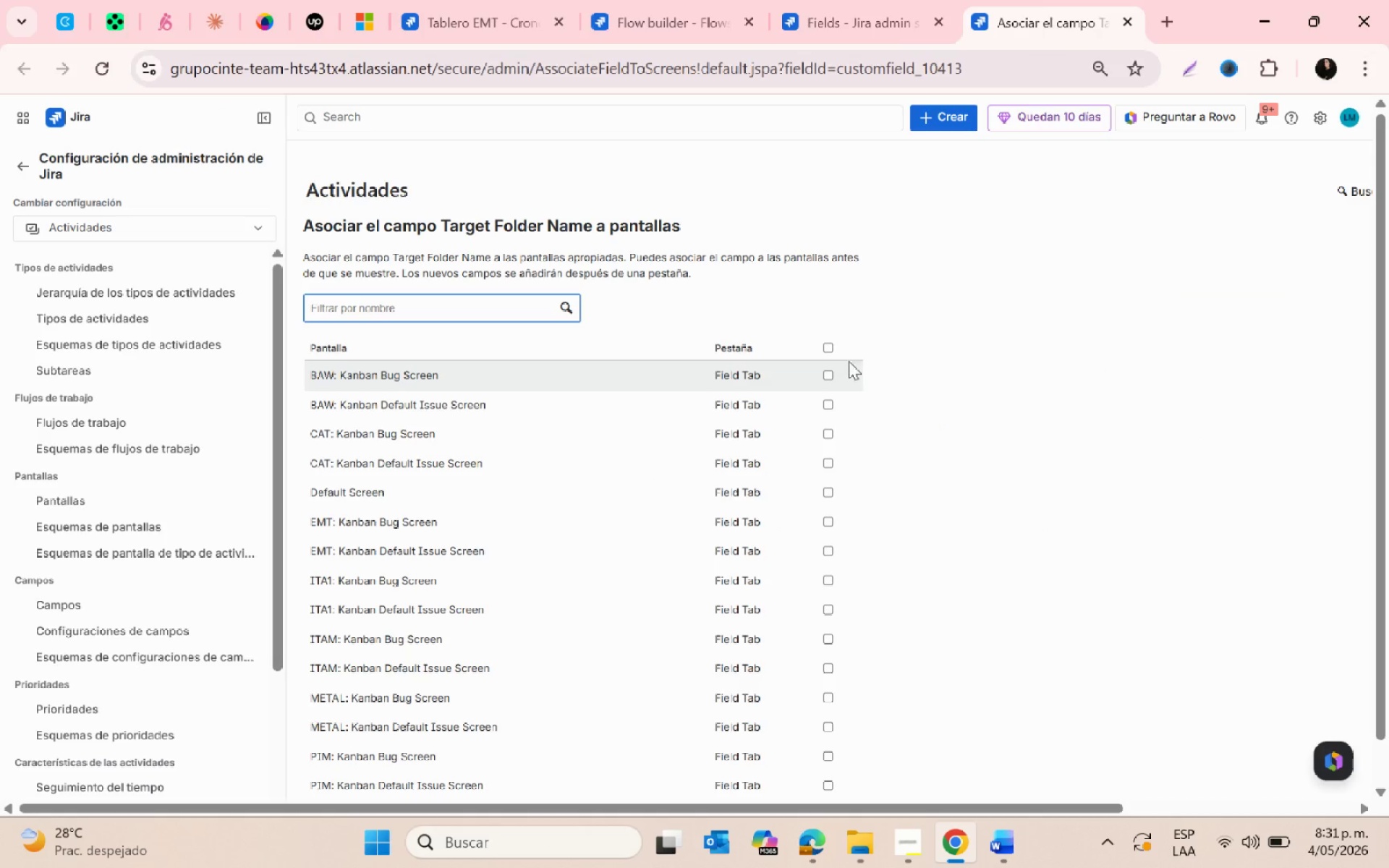 
left_click([836, 347])
 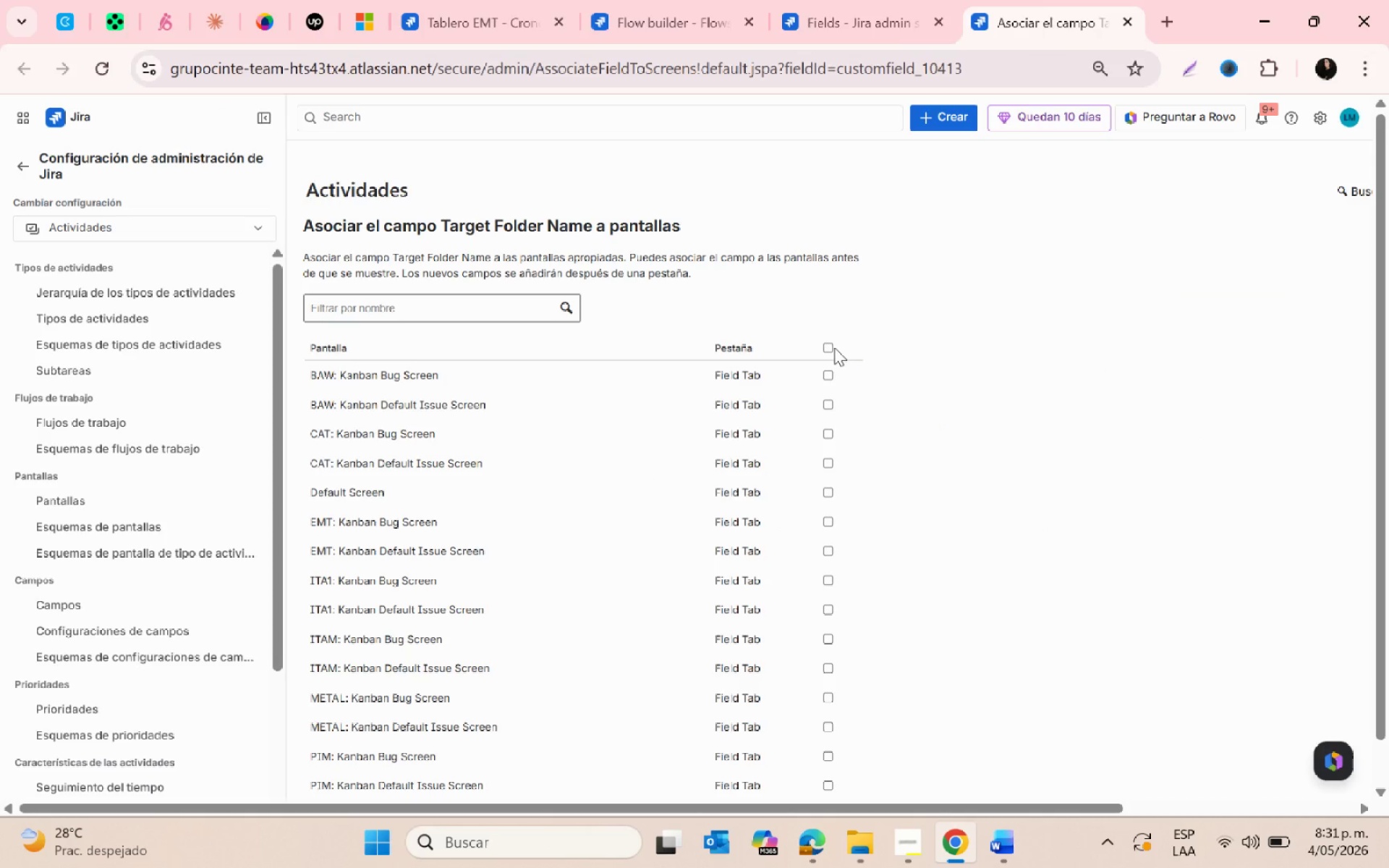 
left_click([831, 347])
 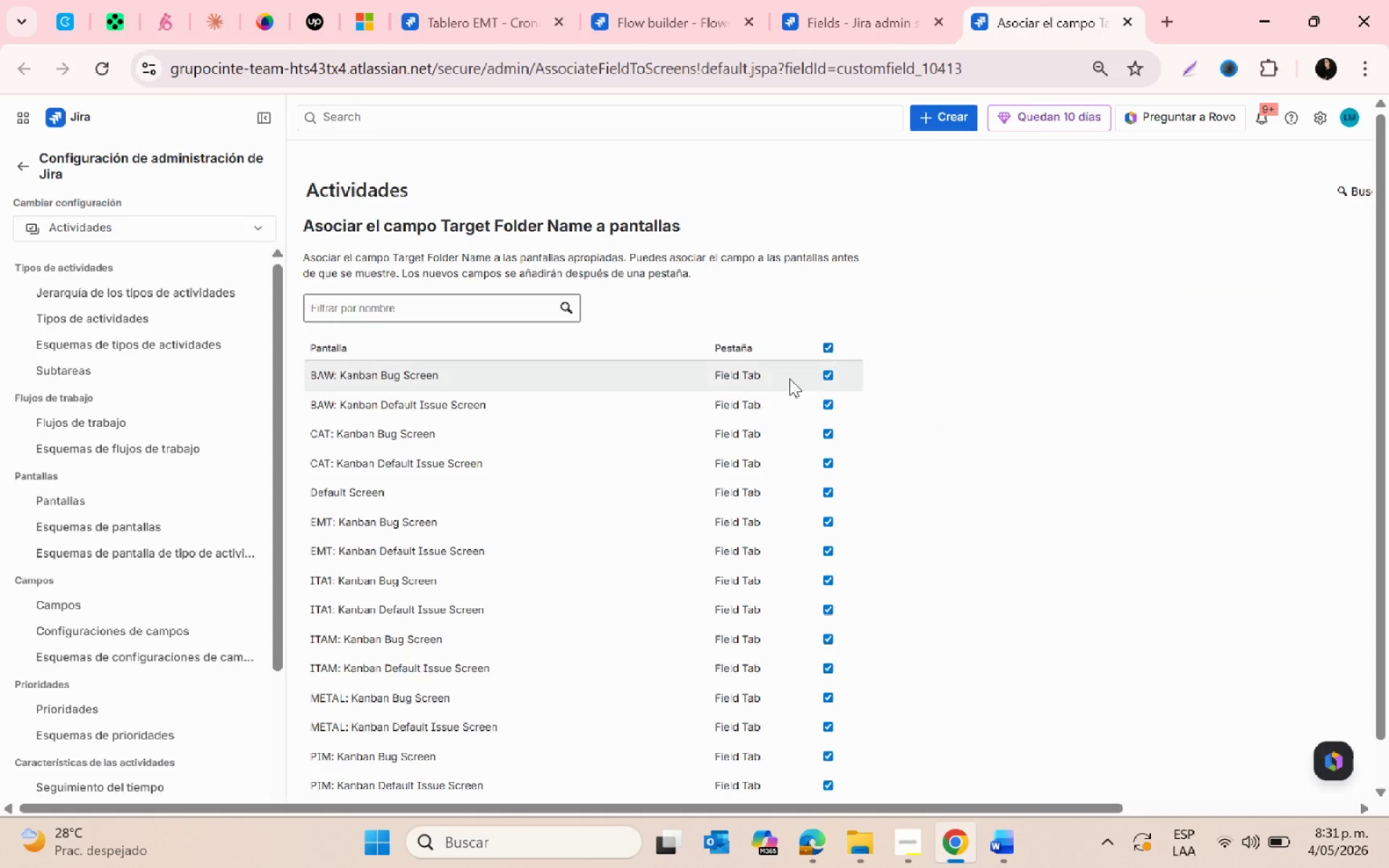 
scroll: coordinate [755, 584], scroll_direction: down, amount: 22.0
 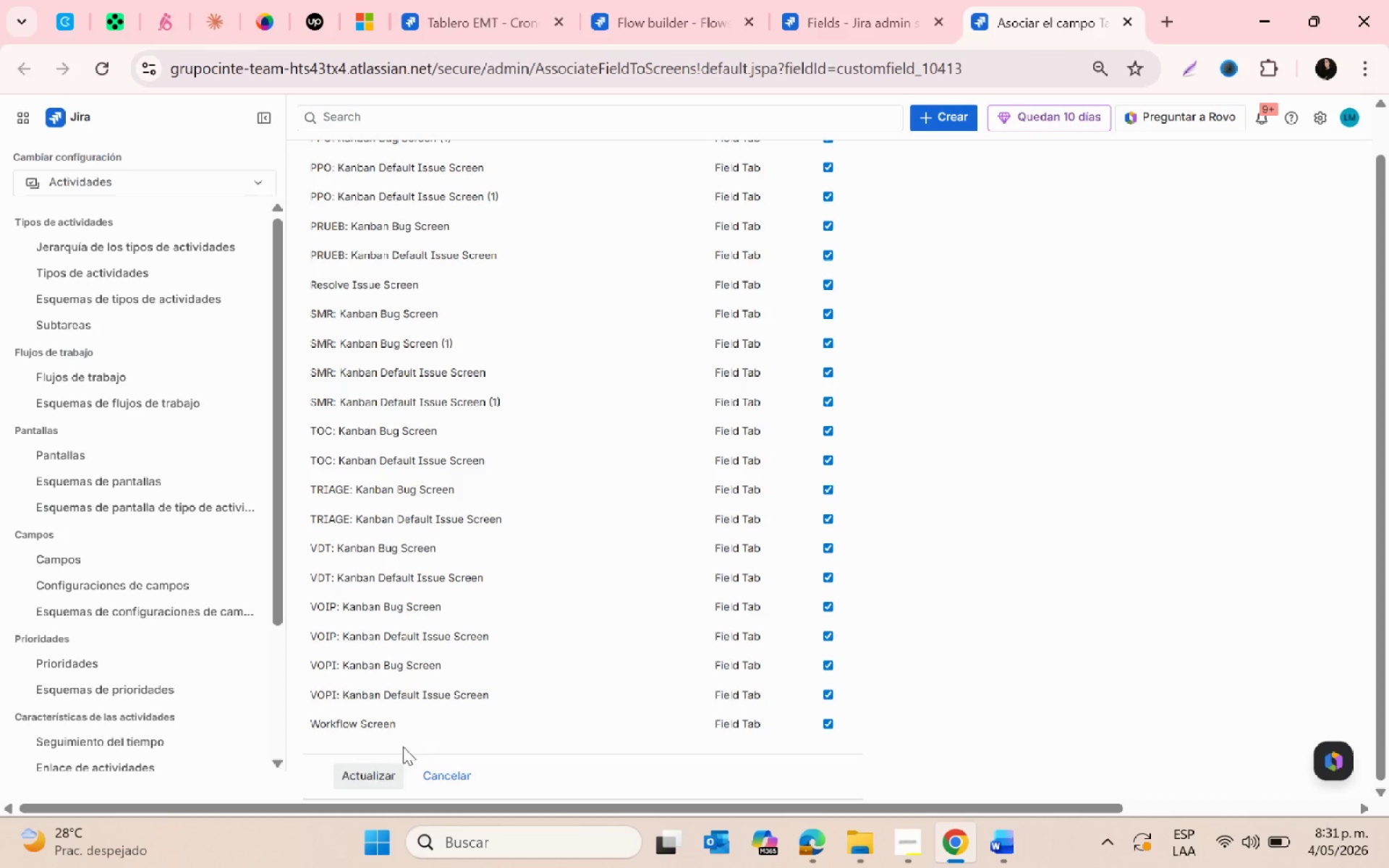 
left_click([382, 770])
 